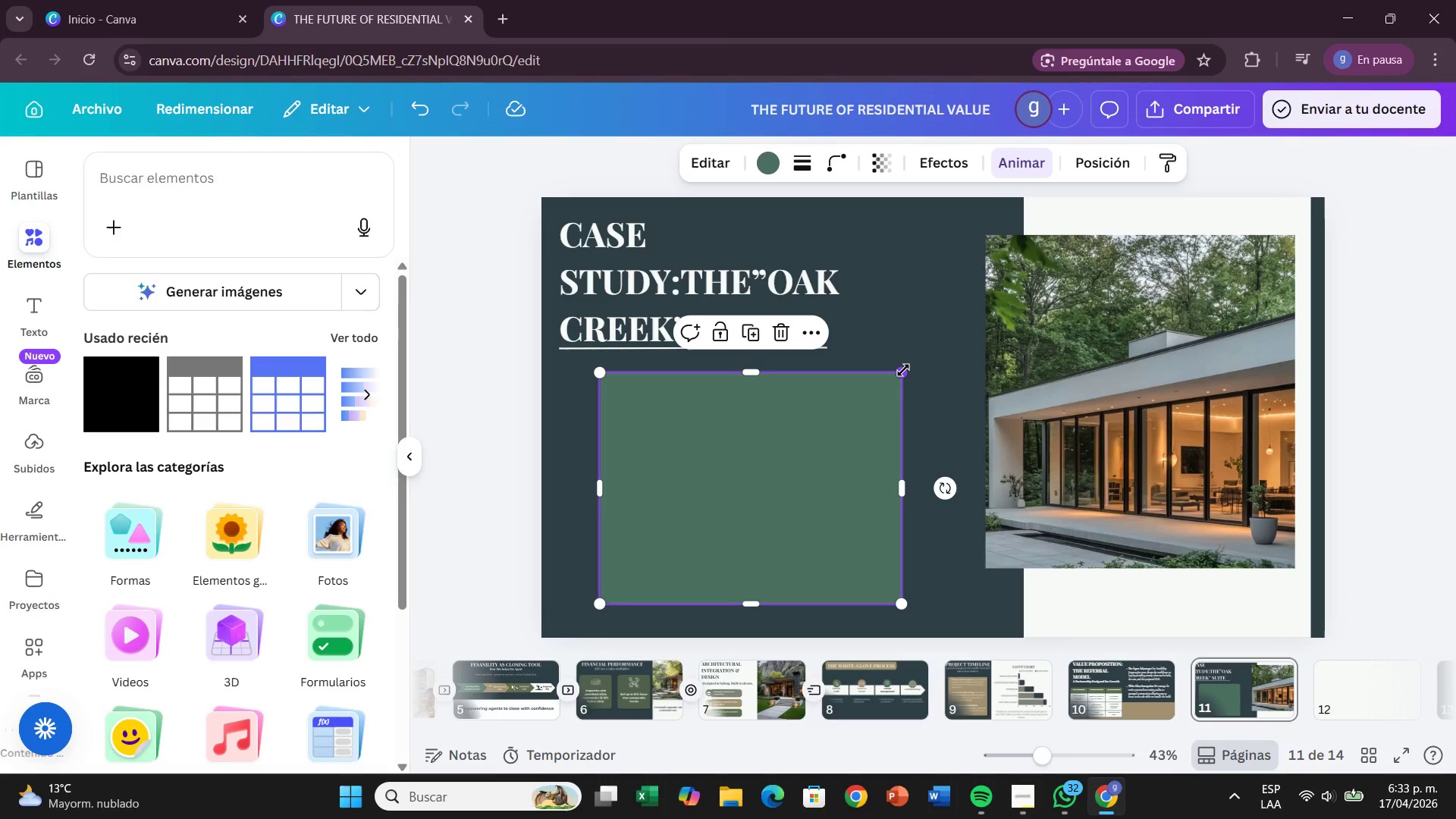 
left_click_drag(start_coordinate=[903, 370], to_coordinate=[897, 379])
 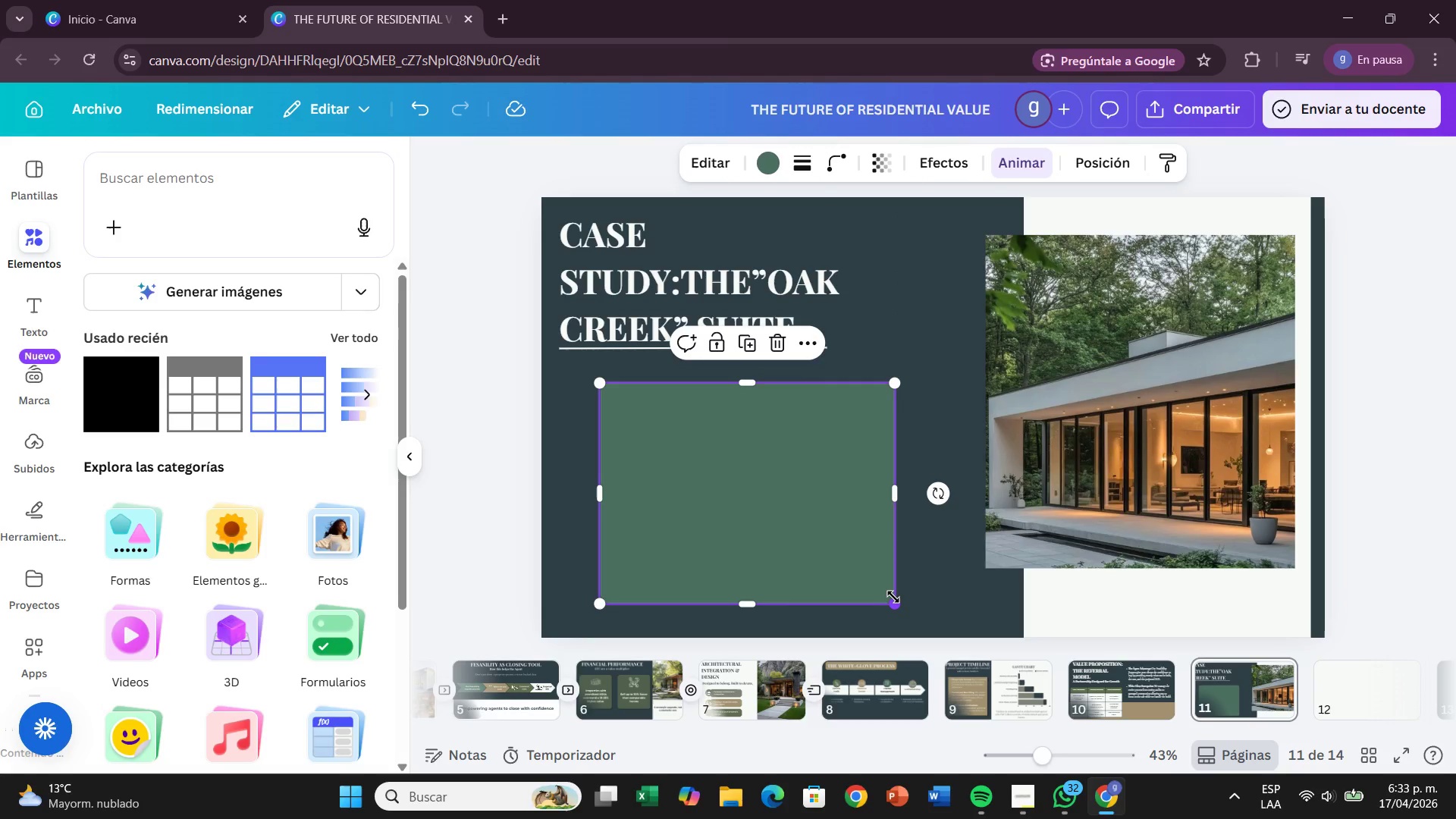 
left_click_drag(start_coordinate=[895, 597], to_coordinate=[935, 437])
 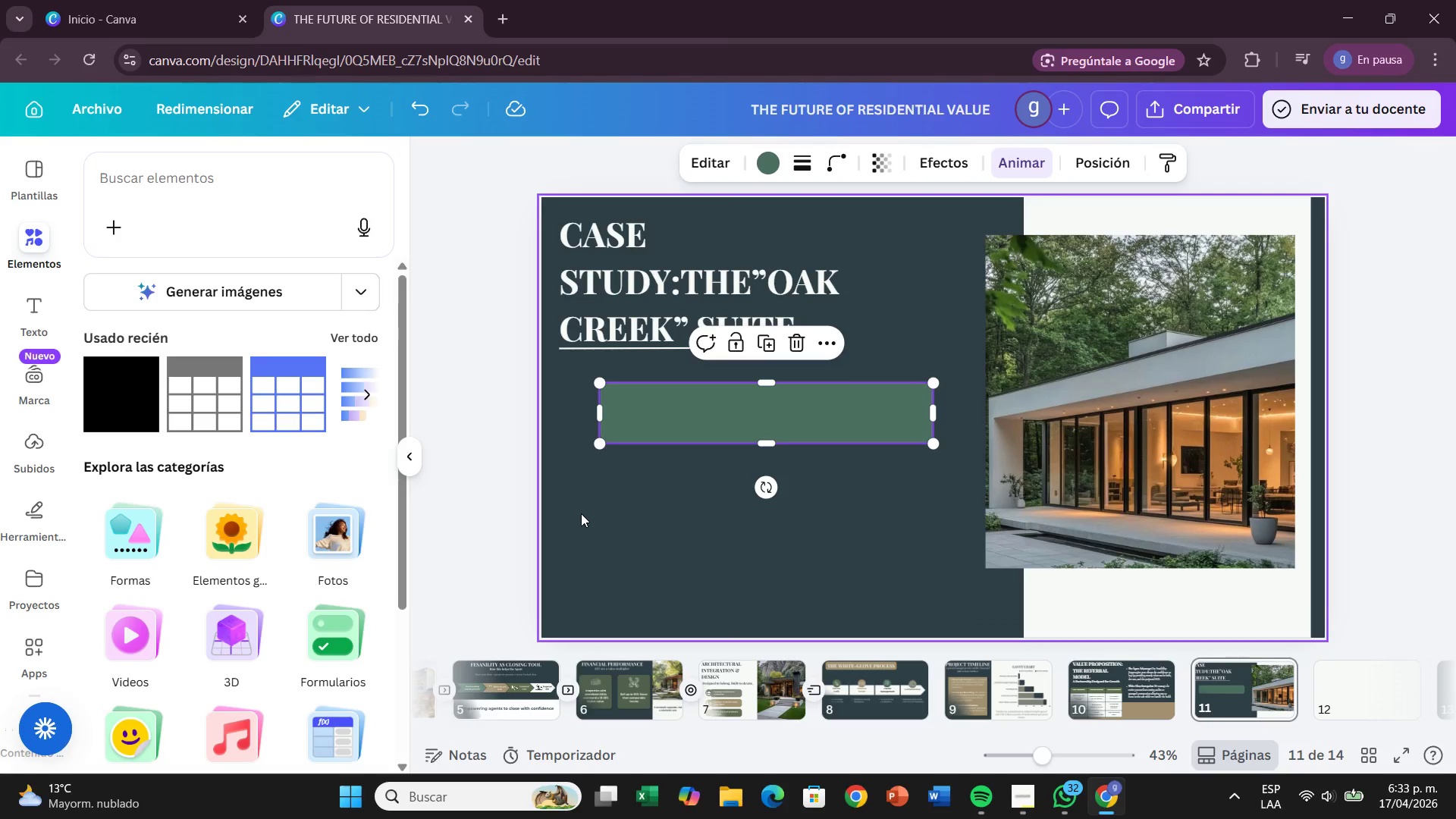 
left_click([581, 513])
 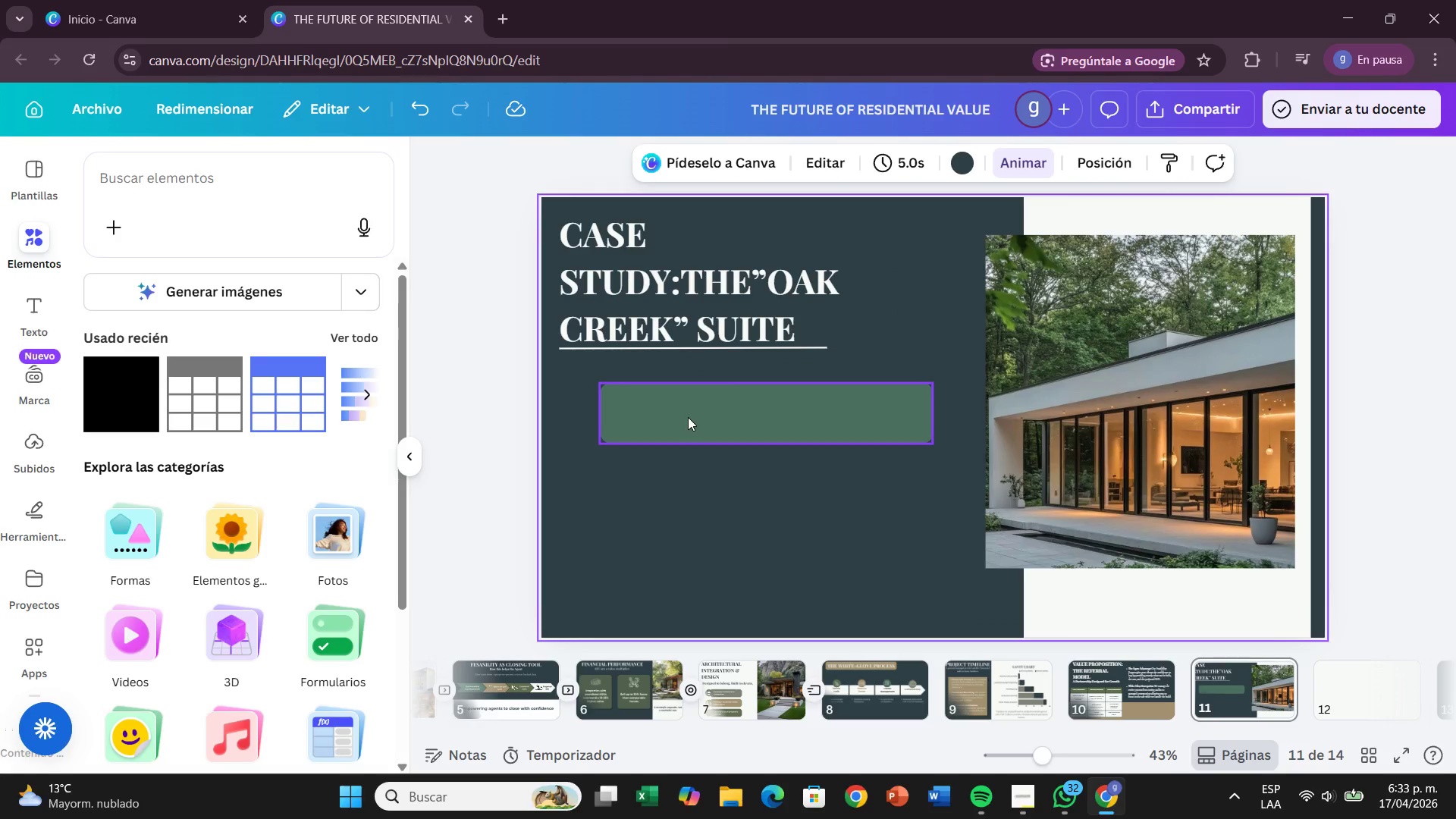 
wait(5.03)
 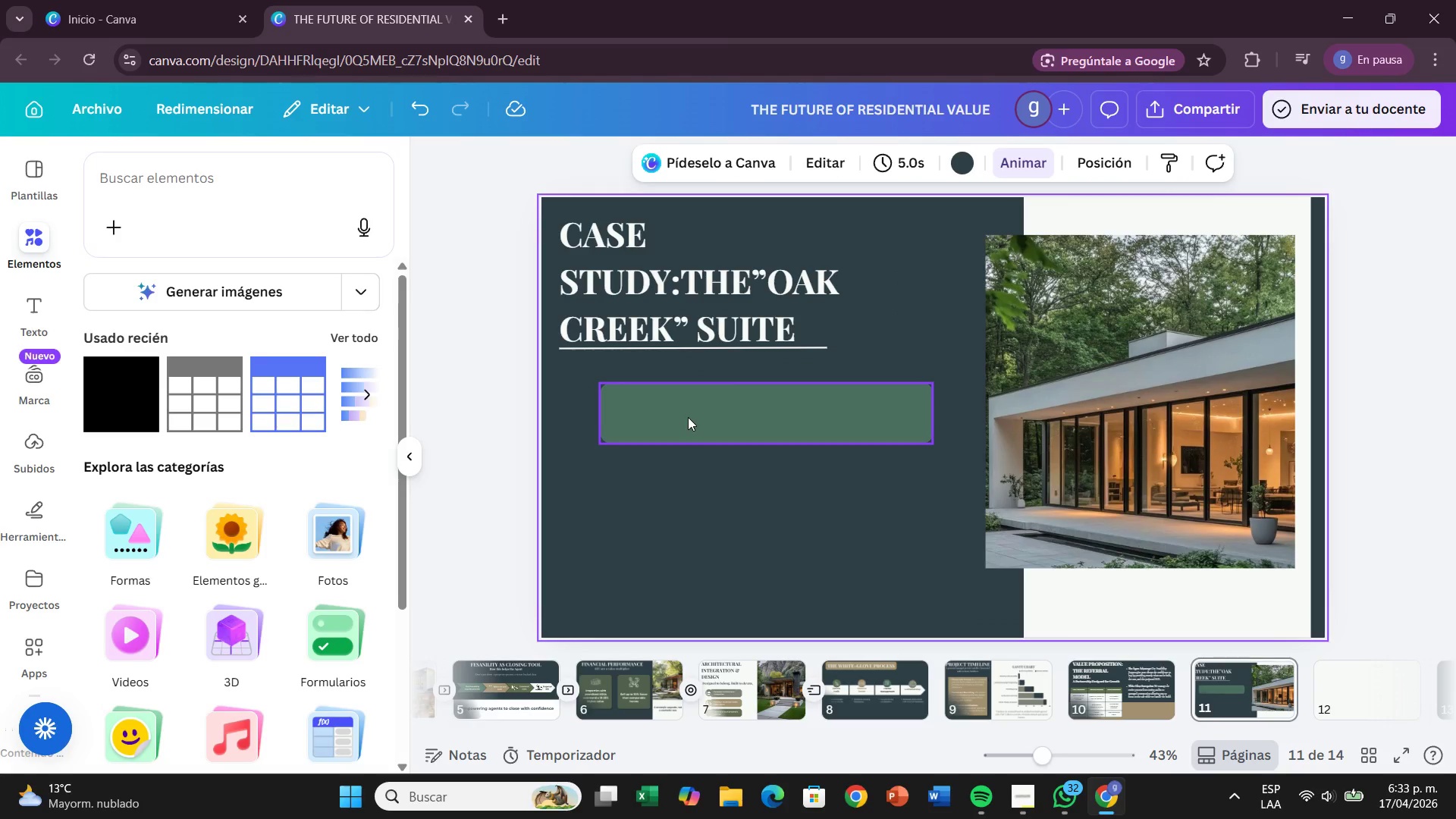 
double_click([688, 417])
 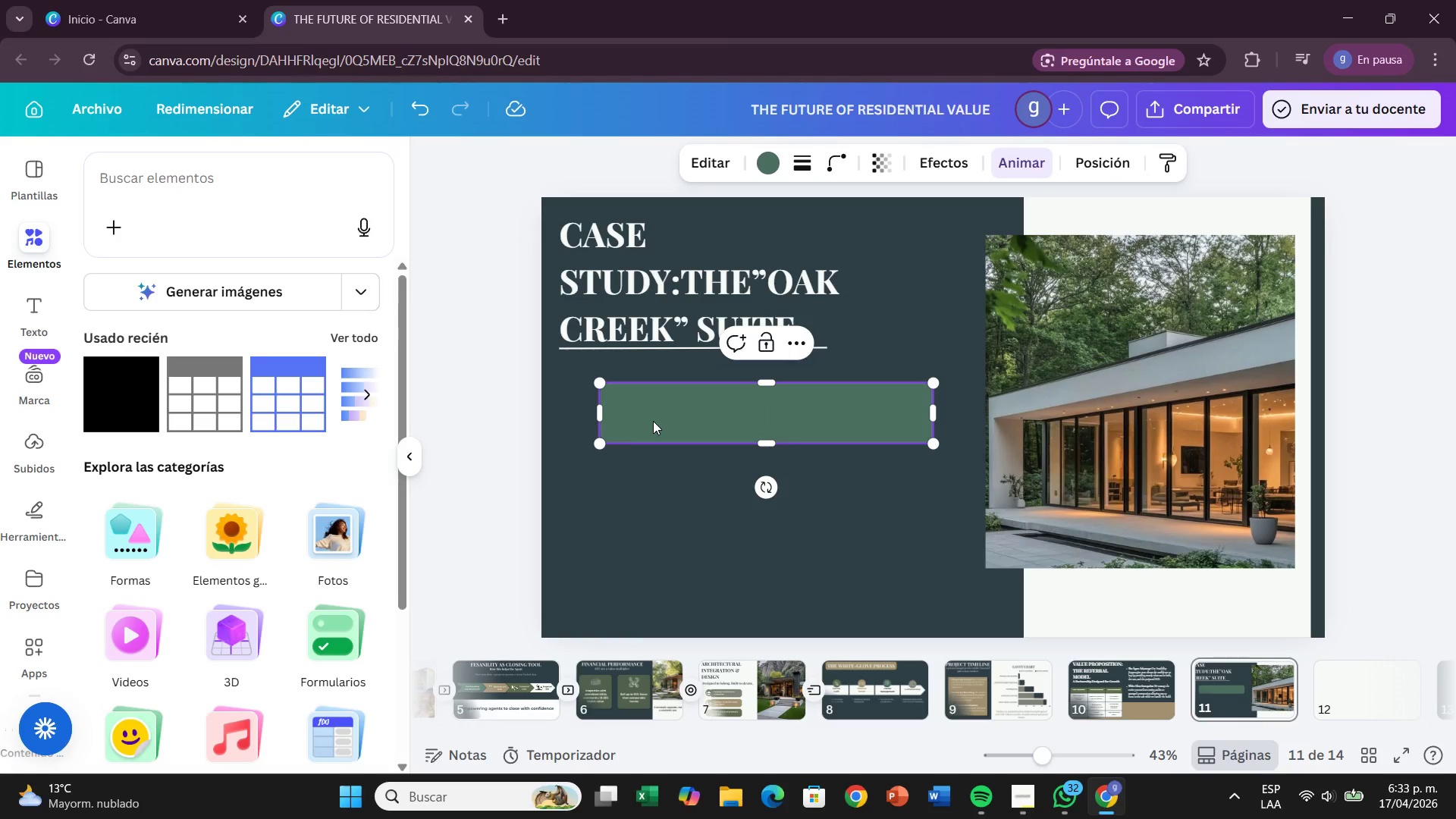 
key(CapsLock)
 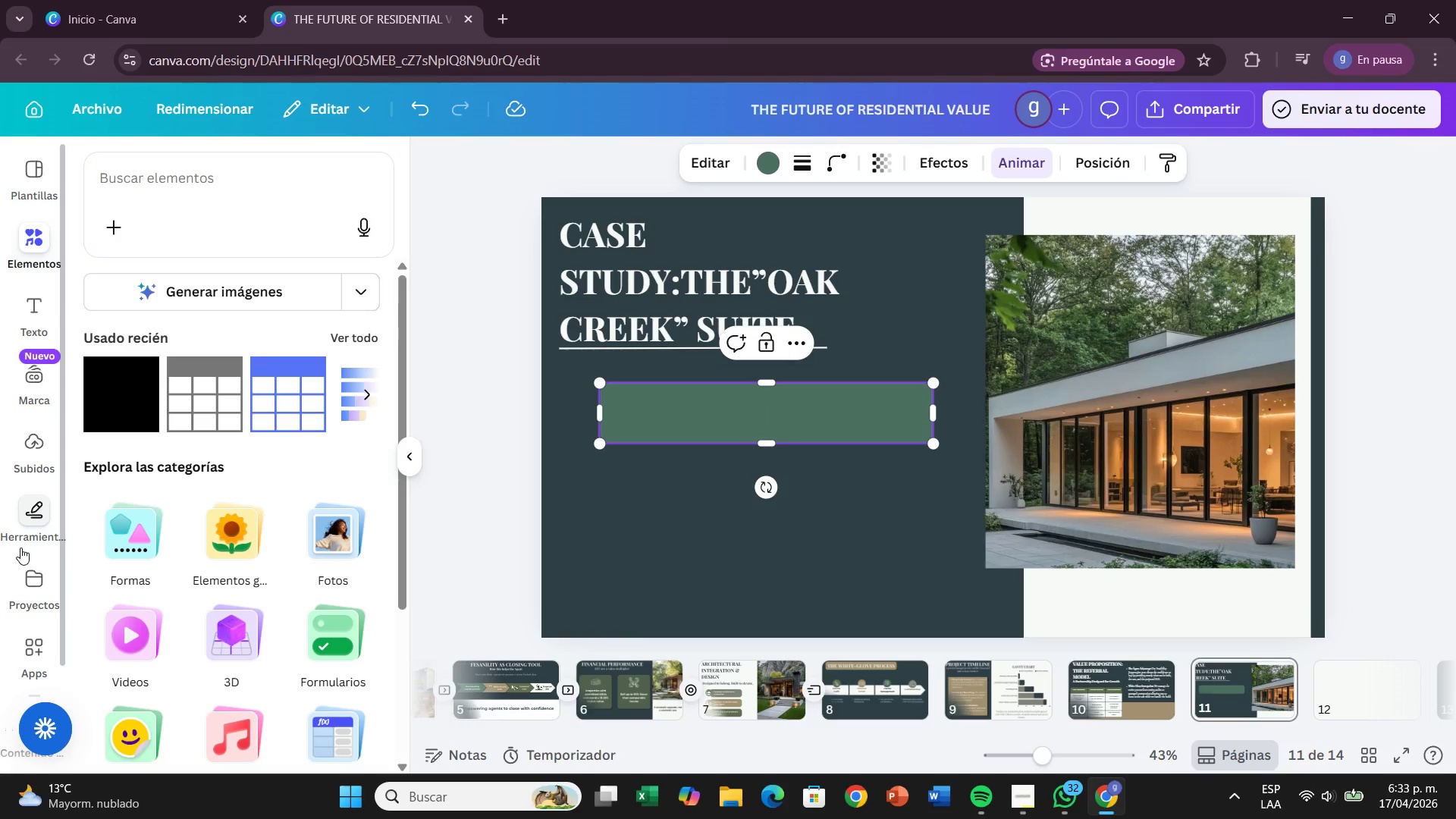 
key(T)
 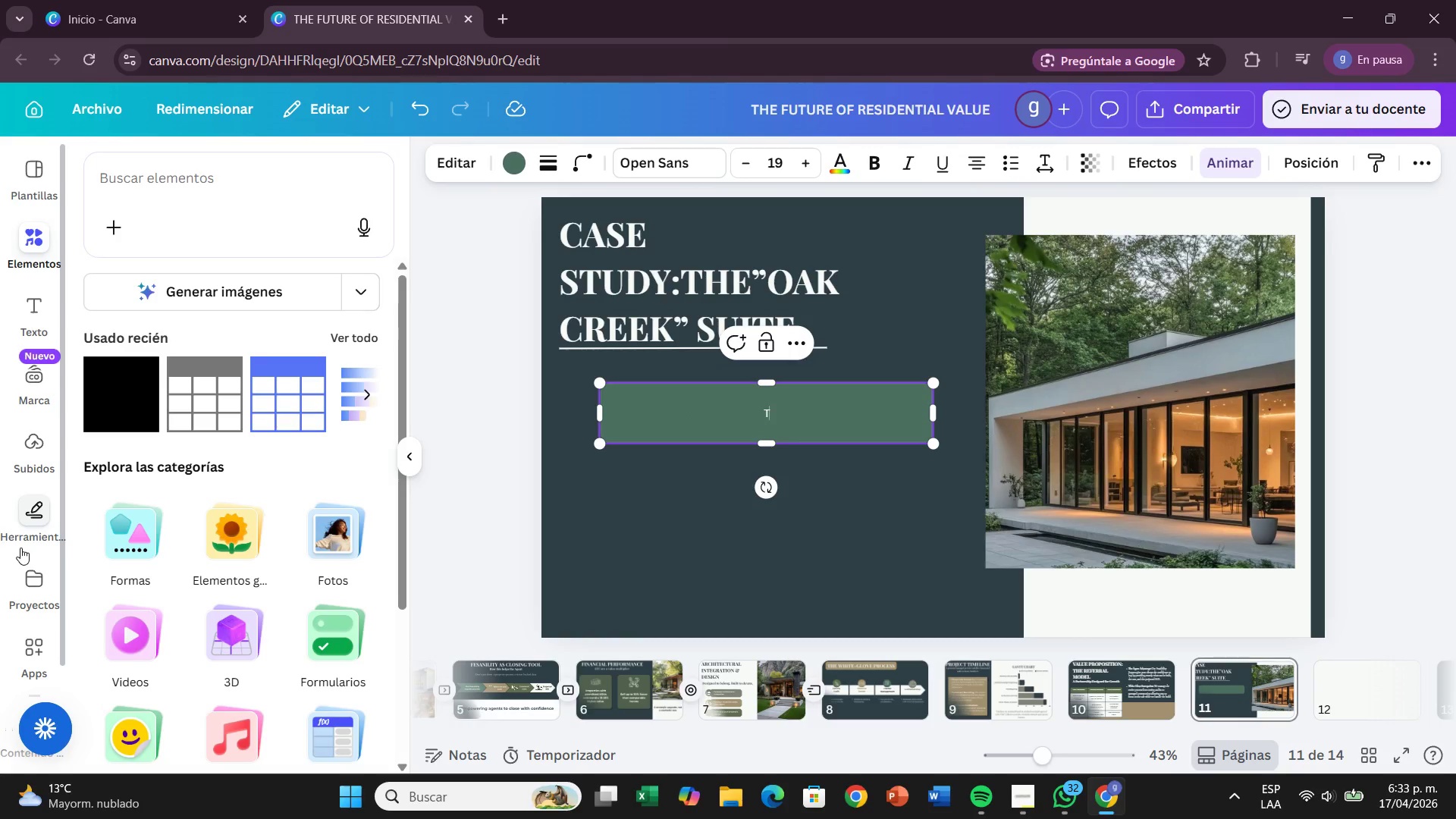 
key(CapsLock)
 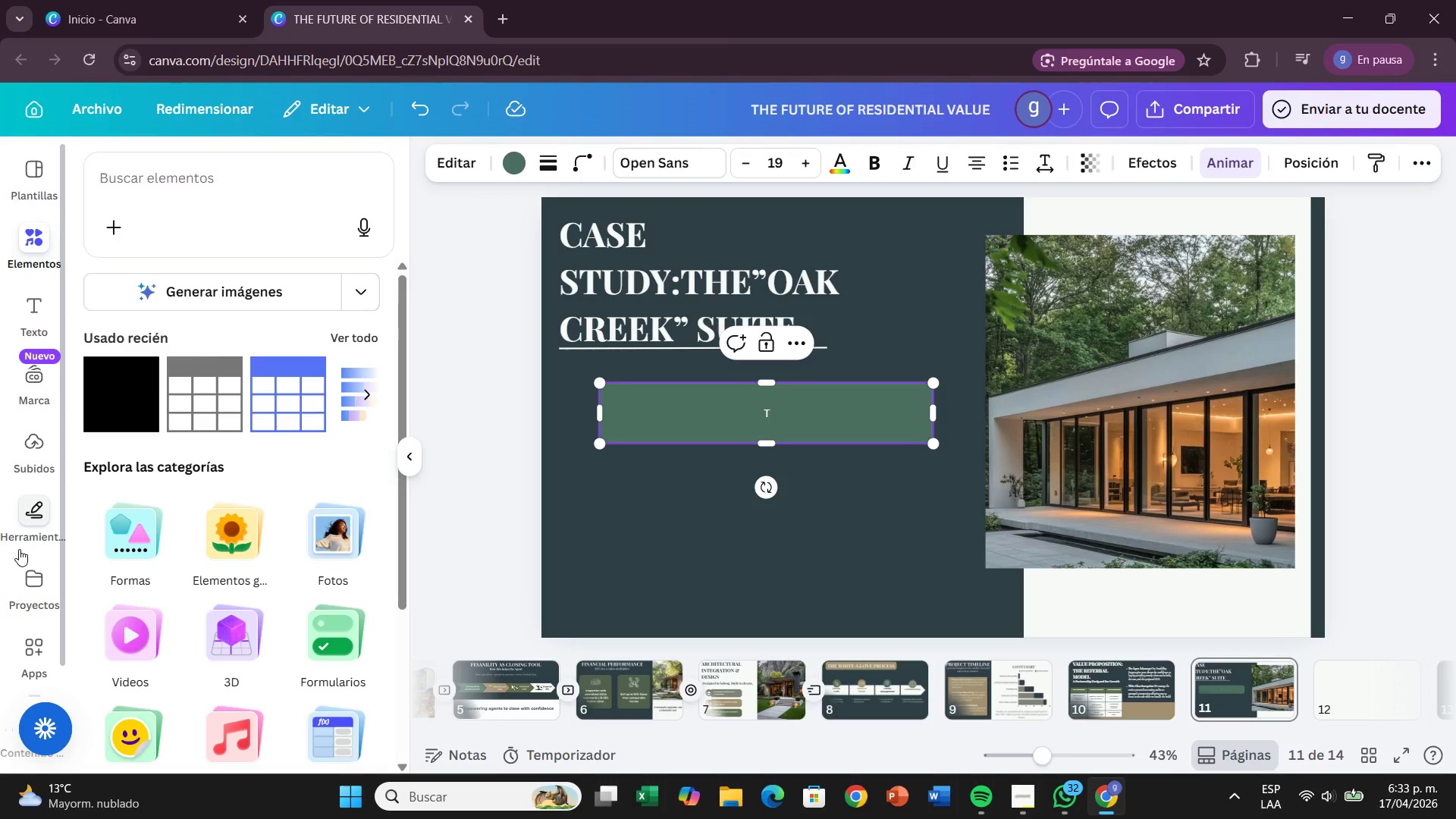 
wait(10.56)
 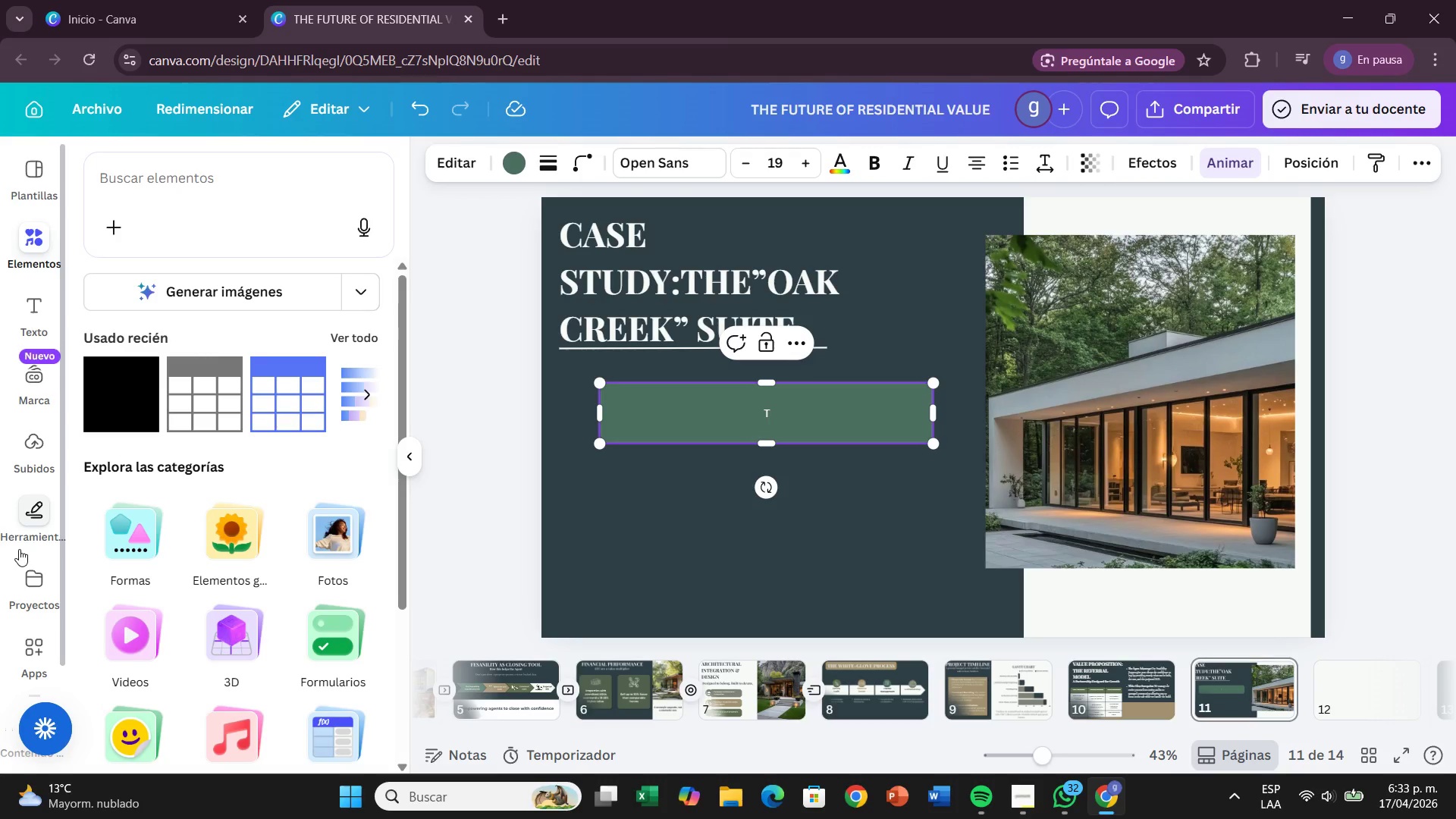 
type(he ca)
key(Backspace)
type(hallenge)
 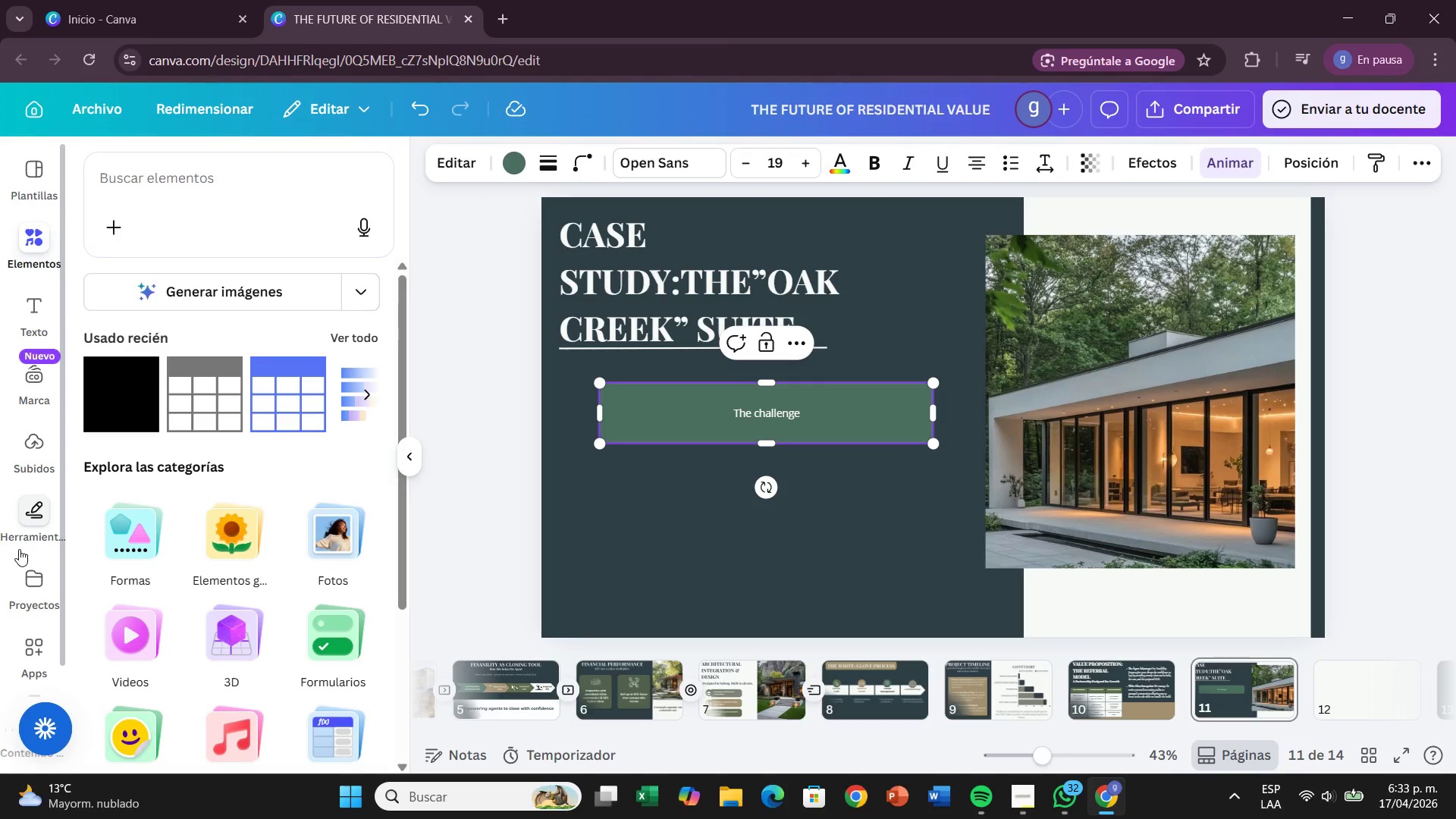 
type(> A stagnant)
 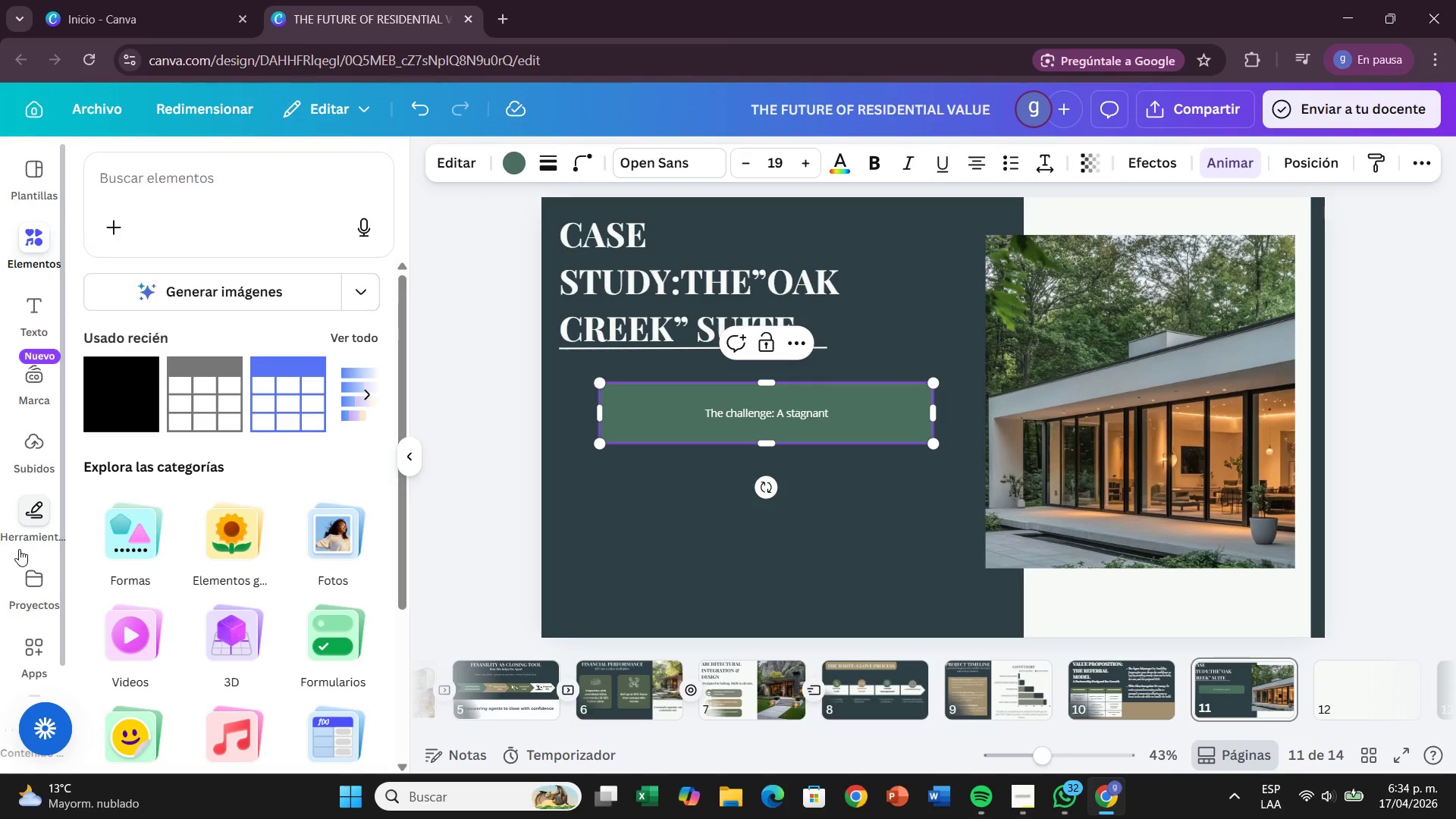 
wait(5.23)
 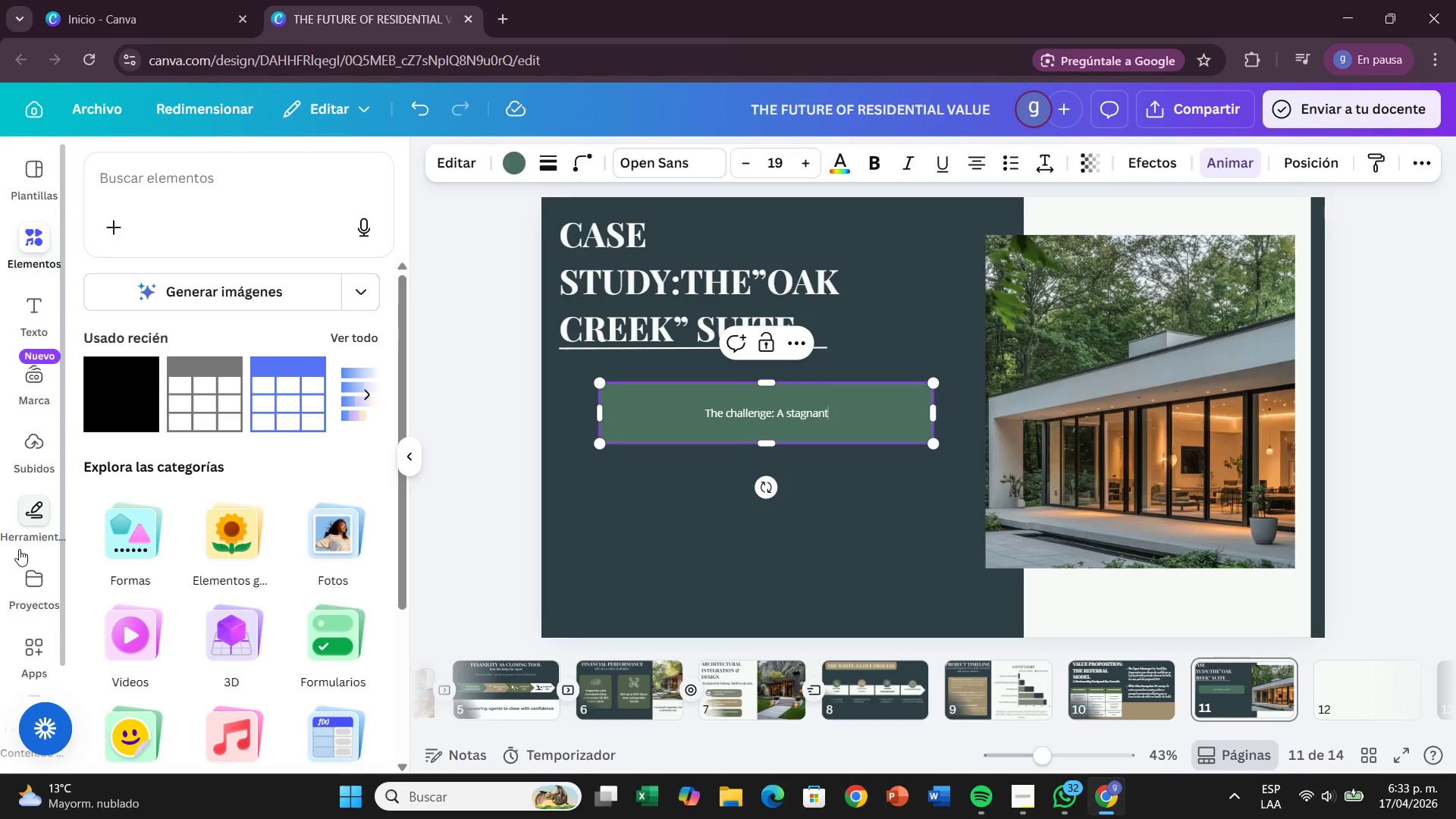 
type($2.8 )
key(Tab)
 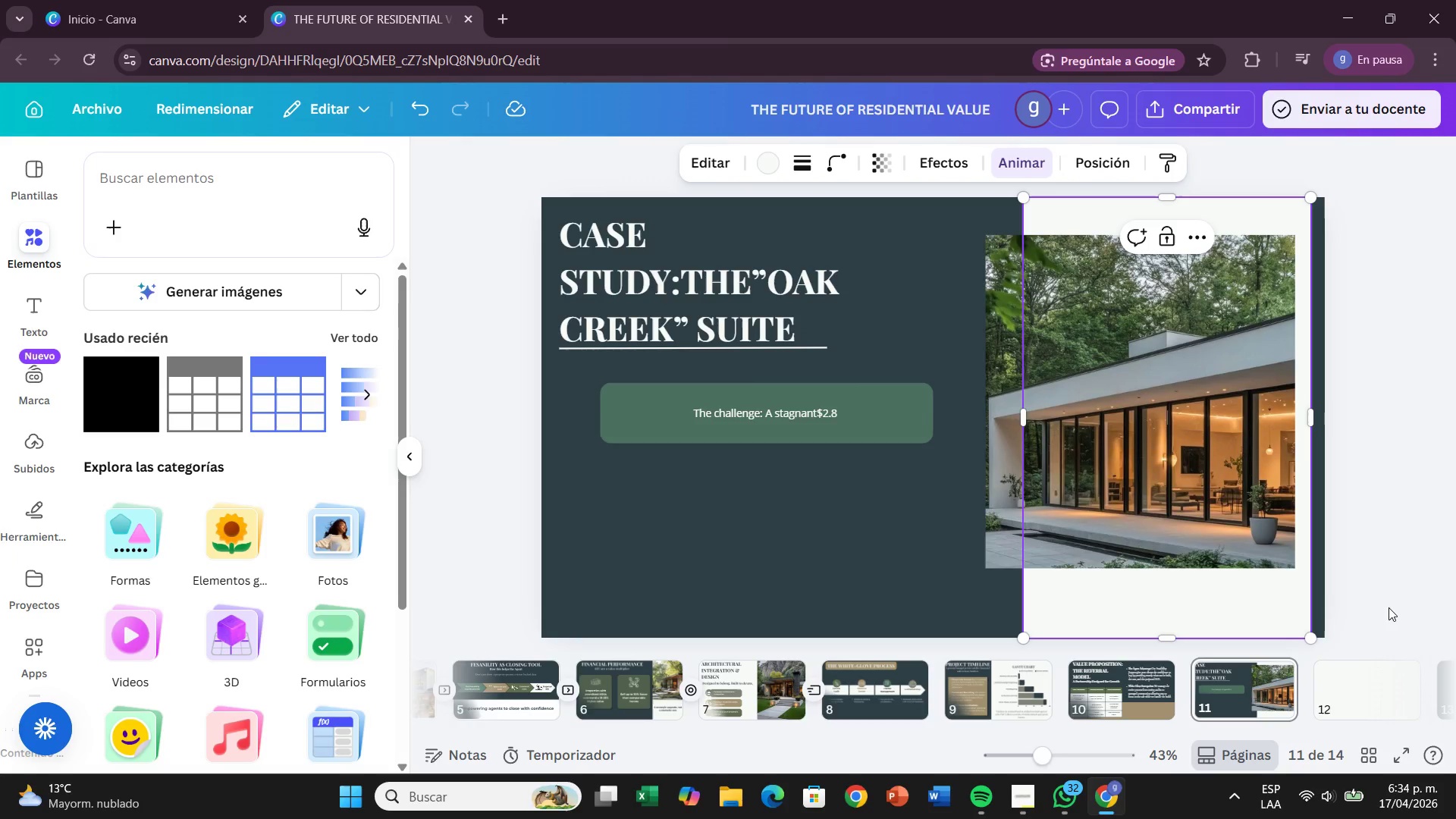 
wait(5.11)
 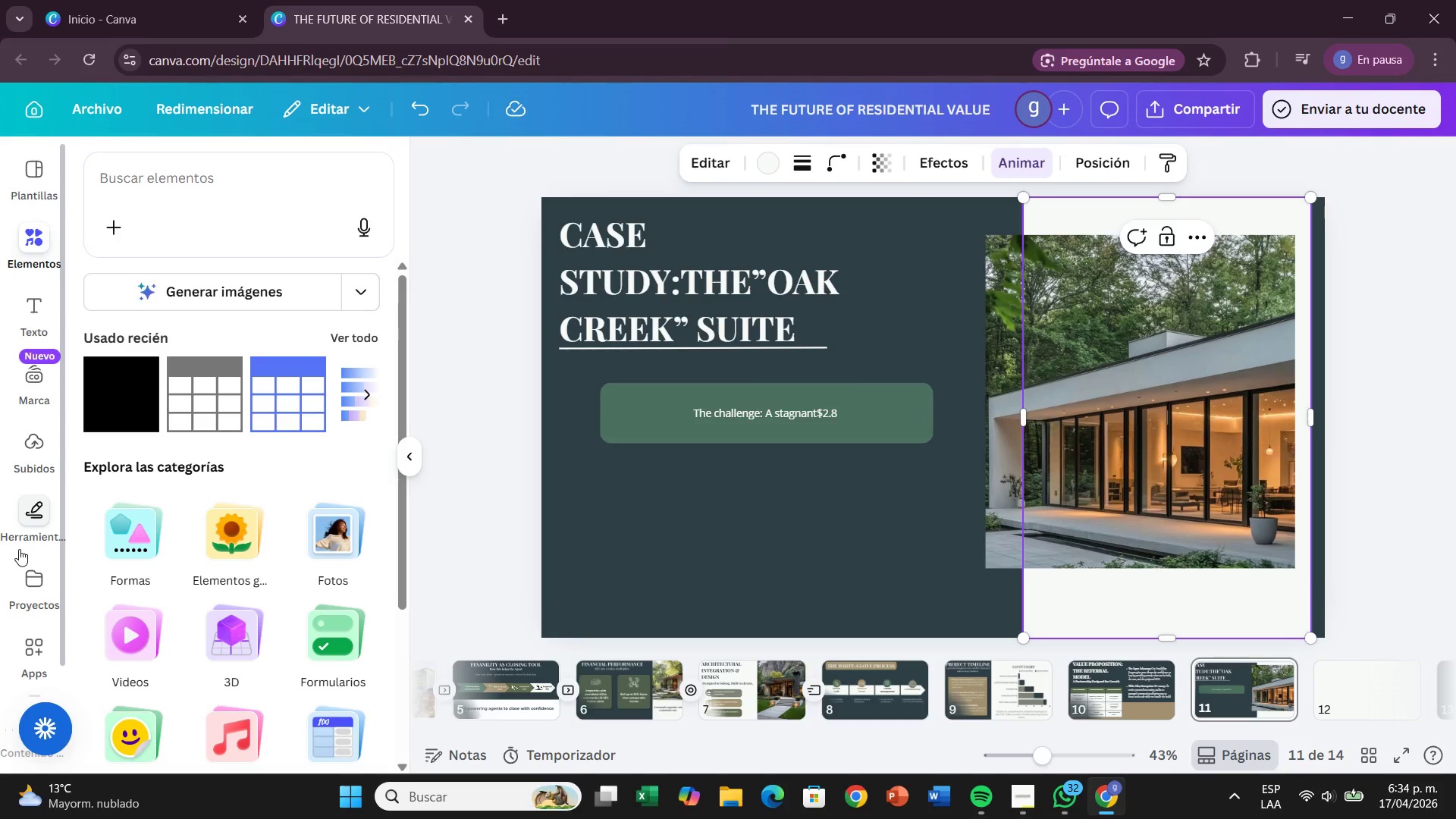 
double_click([875, 420])
 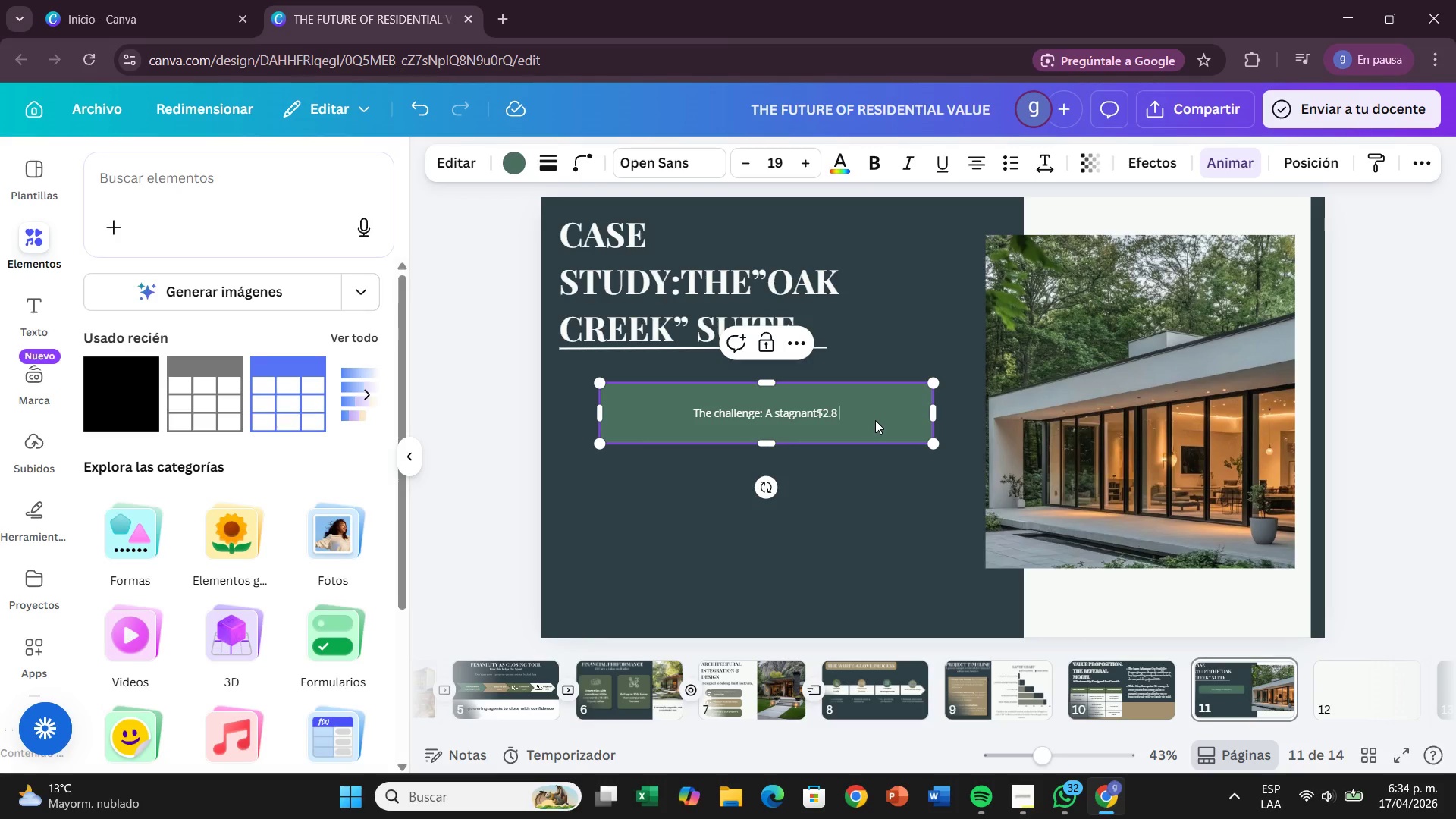 
double_click([875, 420])
 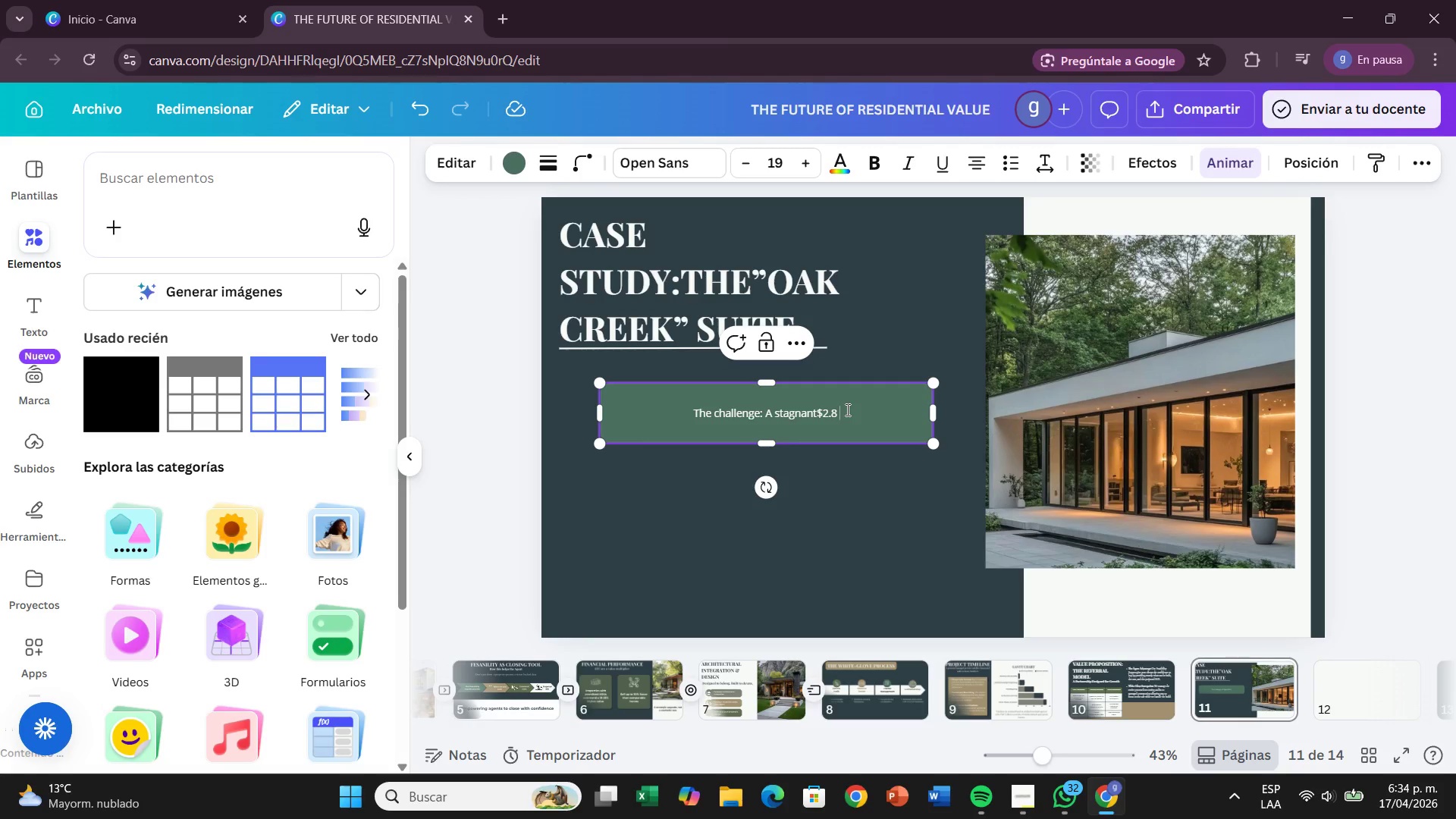 
type(M L)
key(Backspace)
type(listing with an underutilized )
 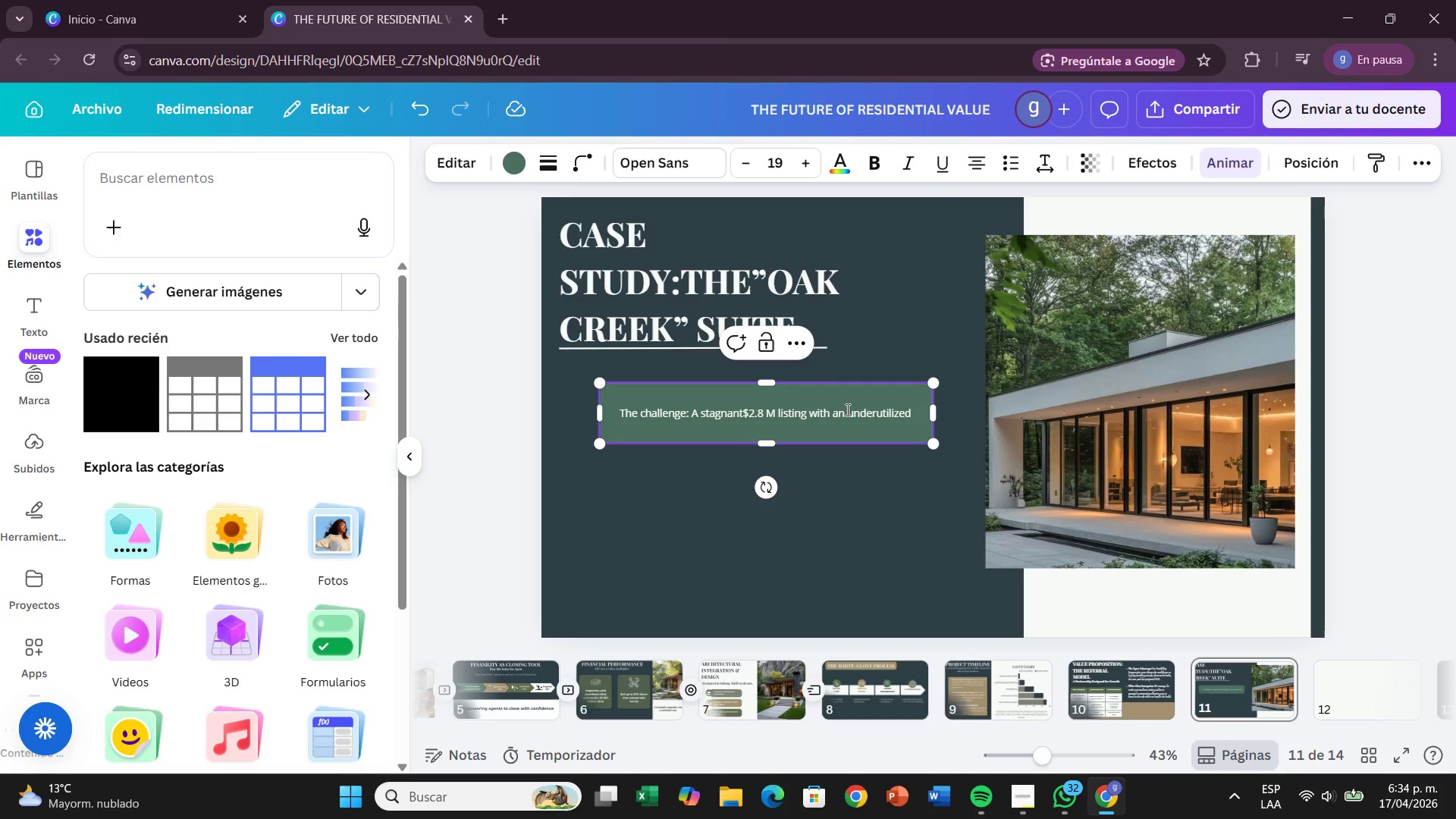 
type(c)
key(Backspace)
type(backyard ep)
key(Backspace)
key(Backspace)
type(o)
key(Backspace)
type(perceived as a liability-)
key(Backspace)
type(,)
key(Backspace)
type(.)
 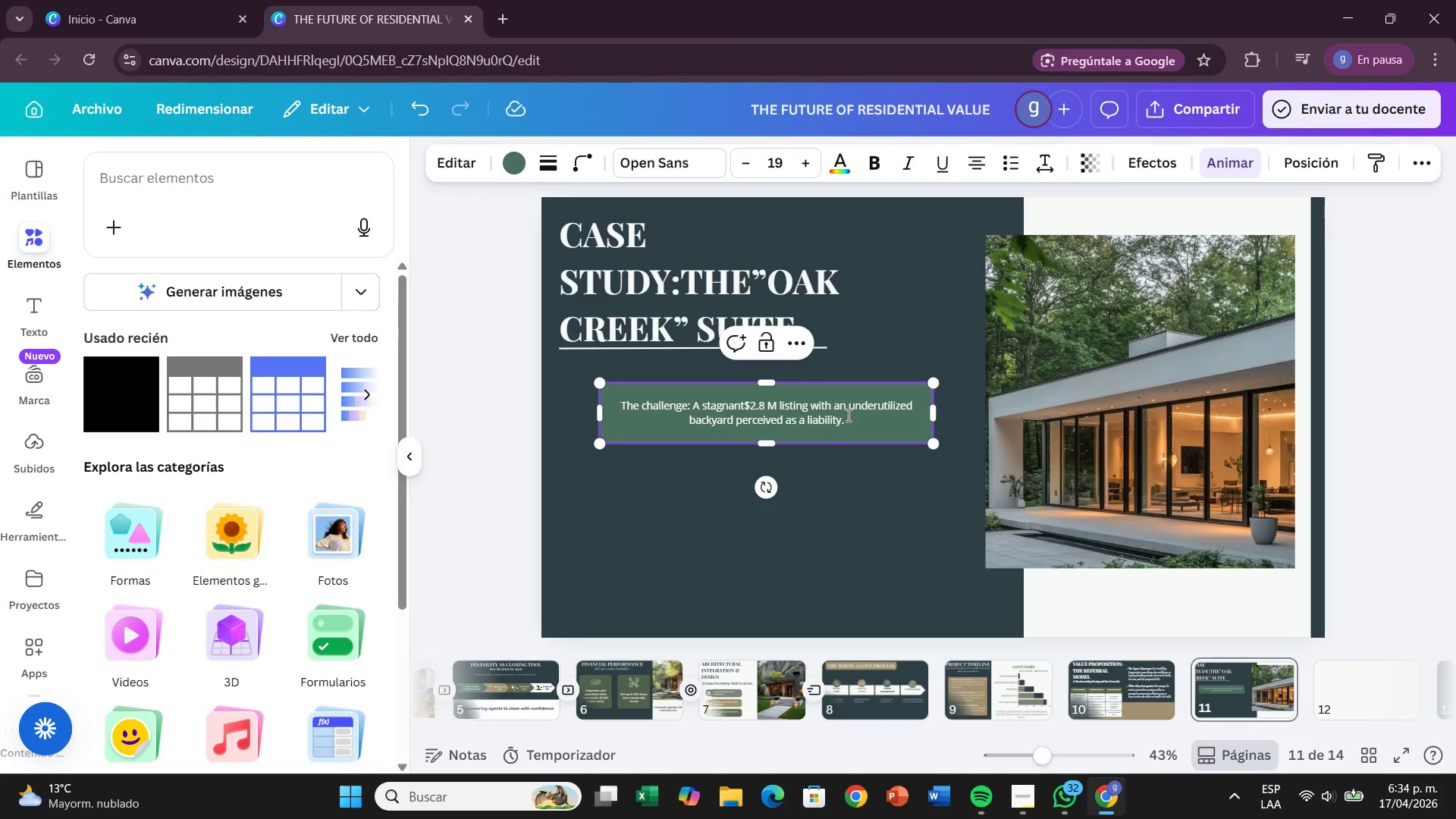 
left_click_drag(start_coordinate=[847, 415], to_coordinate=[615, 408])
 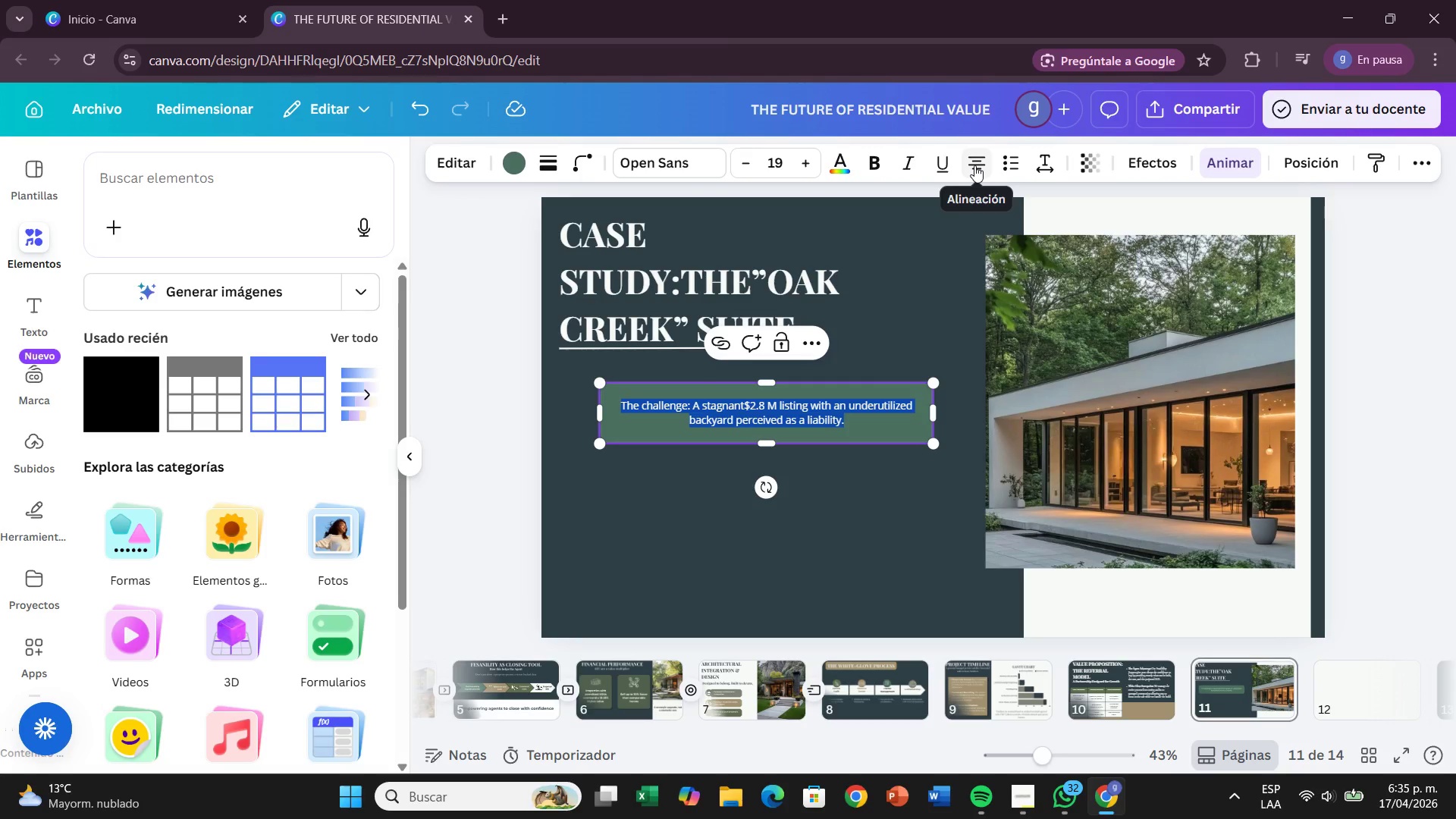 
left_click([974, 165])
 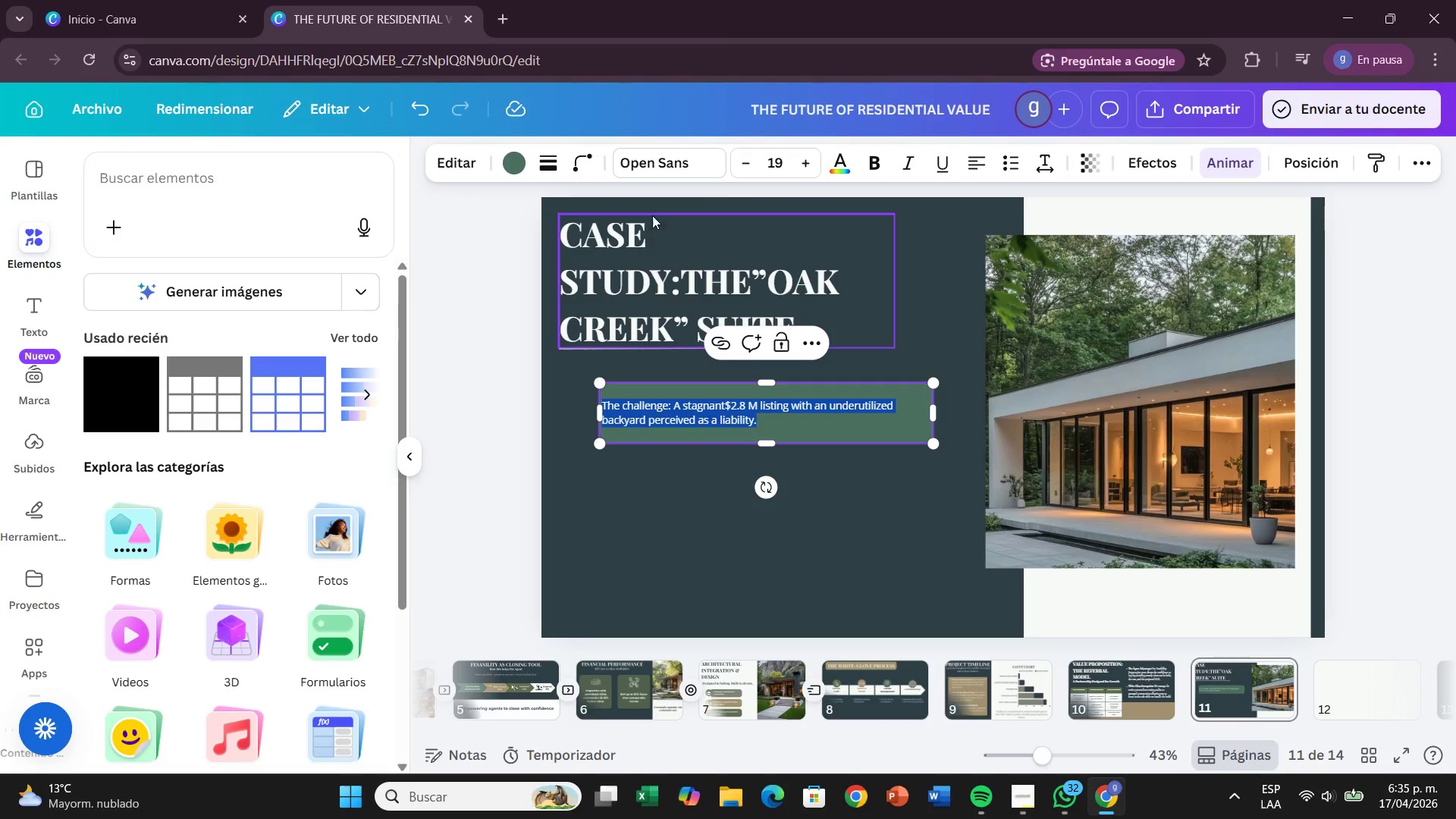 
left_click([703, 165])
 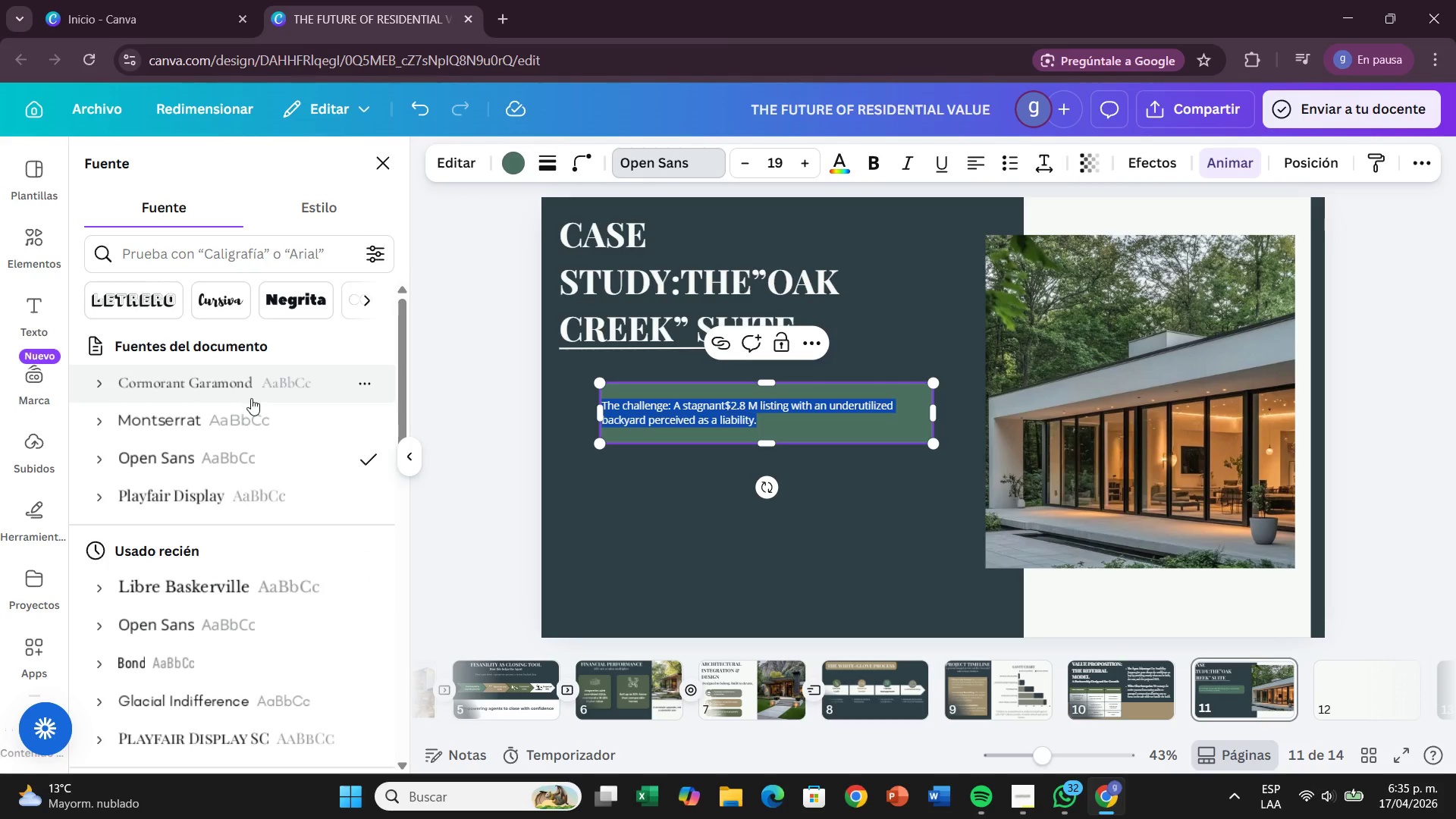 
left_click([251, 416])
 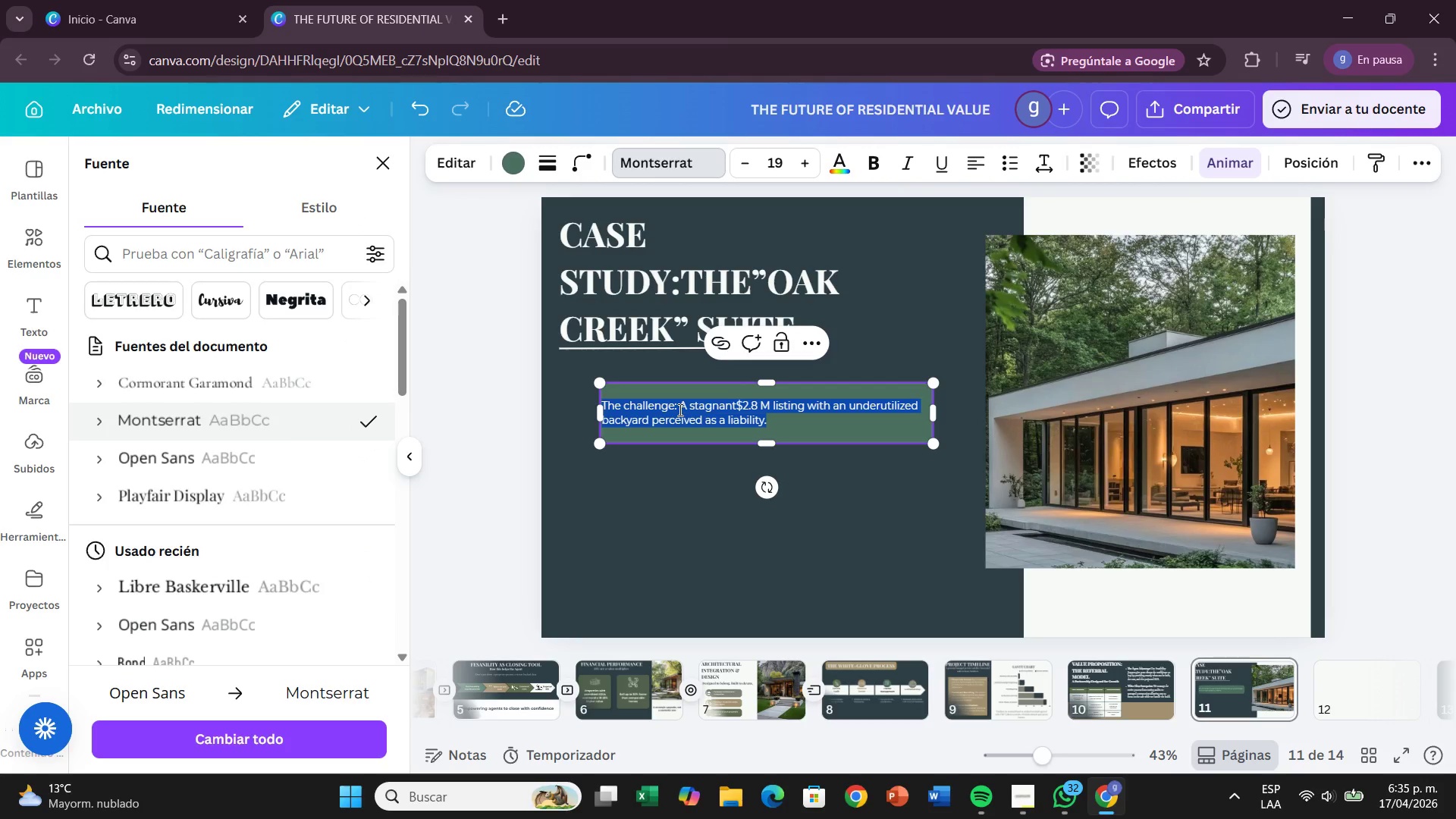 
left_click_drag(start_coordinate=[679, 410], to_coordinate=[631, 400])
 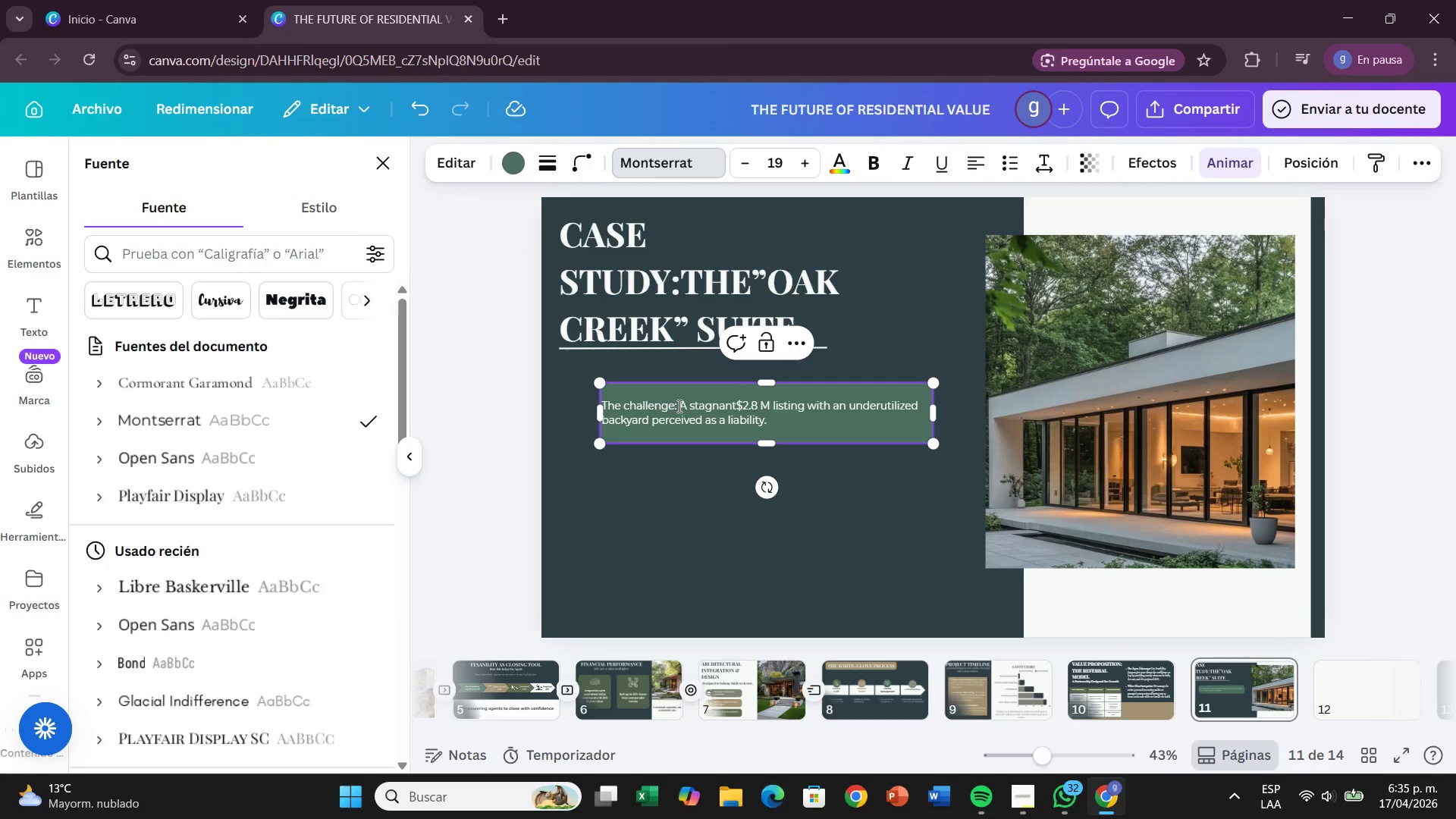 
left_click_drag(start_coordinate=[678, 406], to_coordinate=[592, 403])
 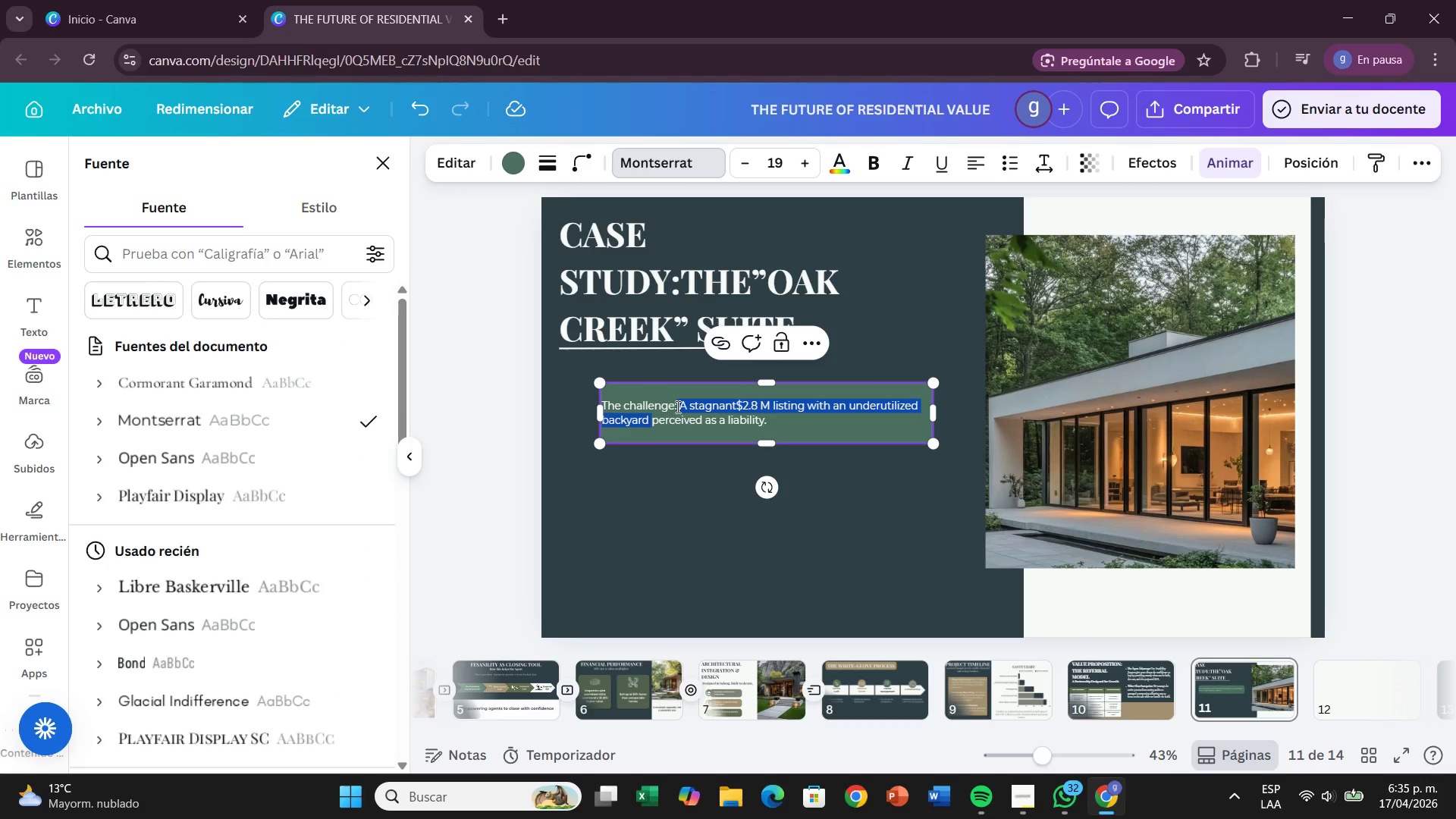 
left_click_drag(start_coordinate=[674, 405], to_coordinate=[597, 403])
 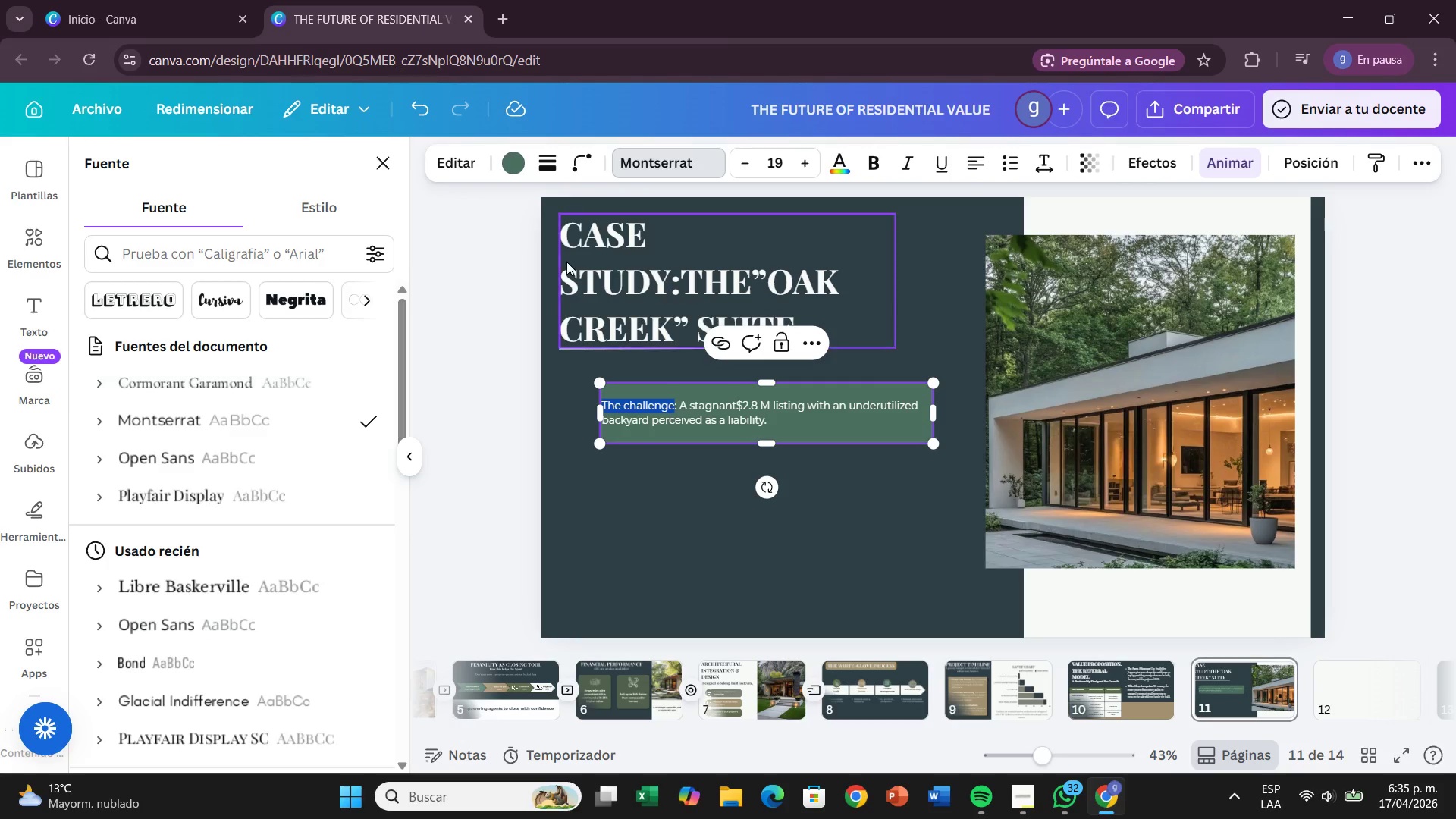 
wait(5.17)
 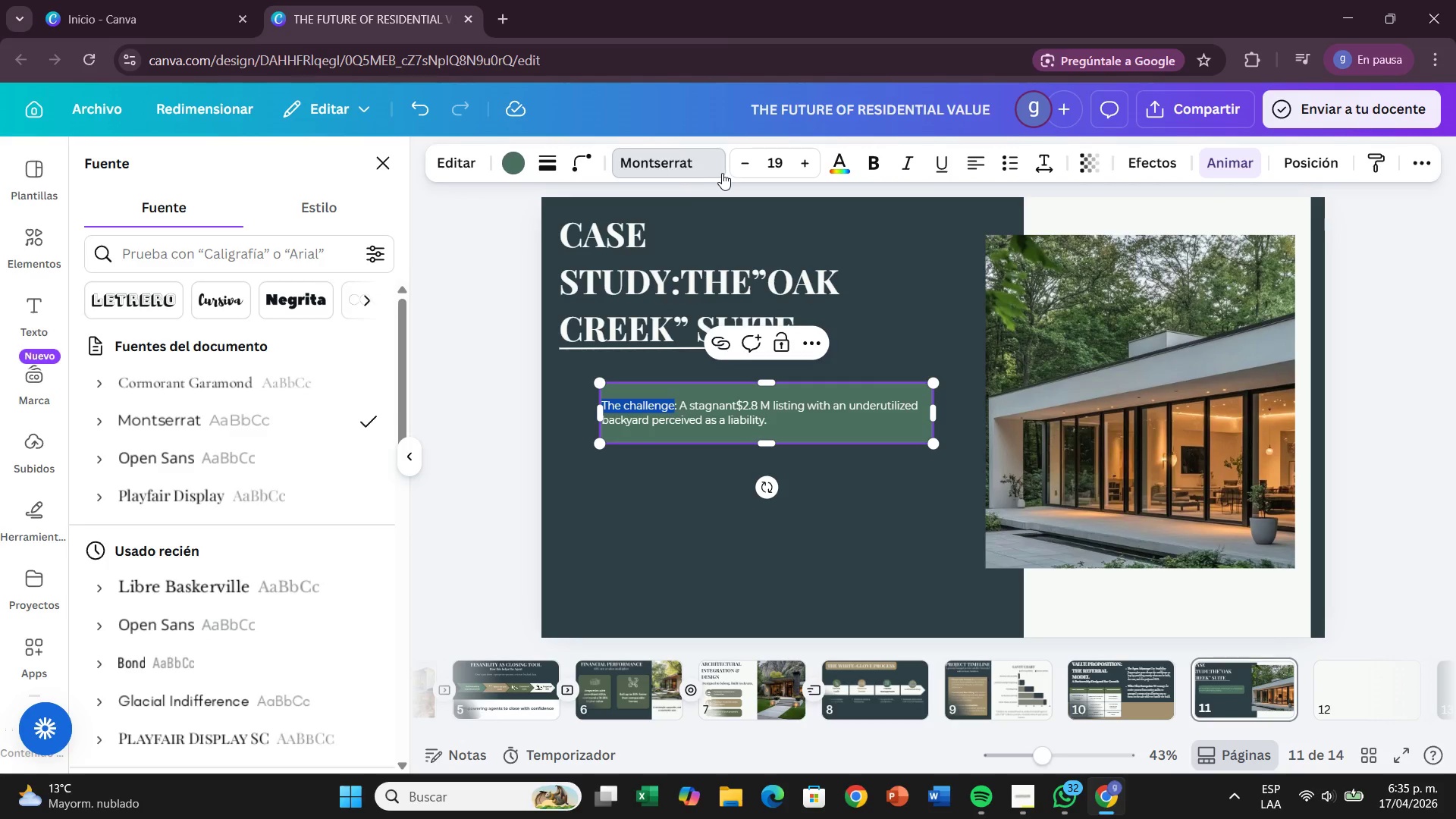 
left_click([866, 169])
 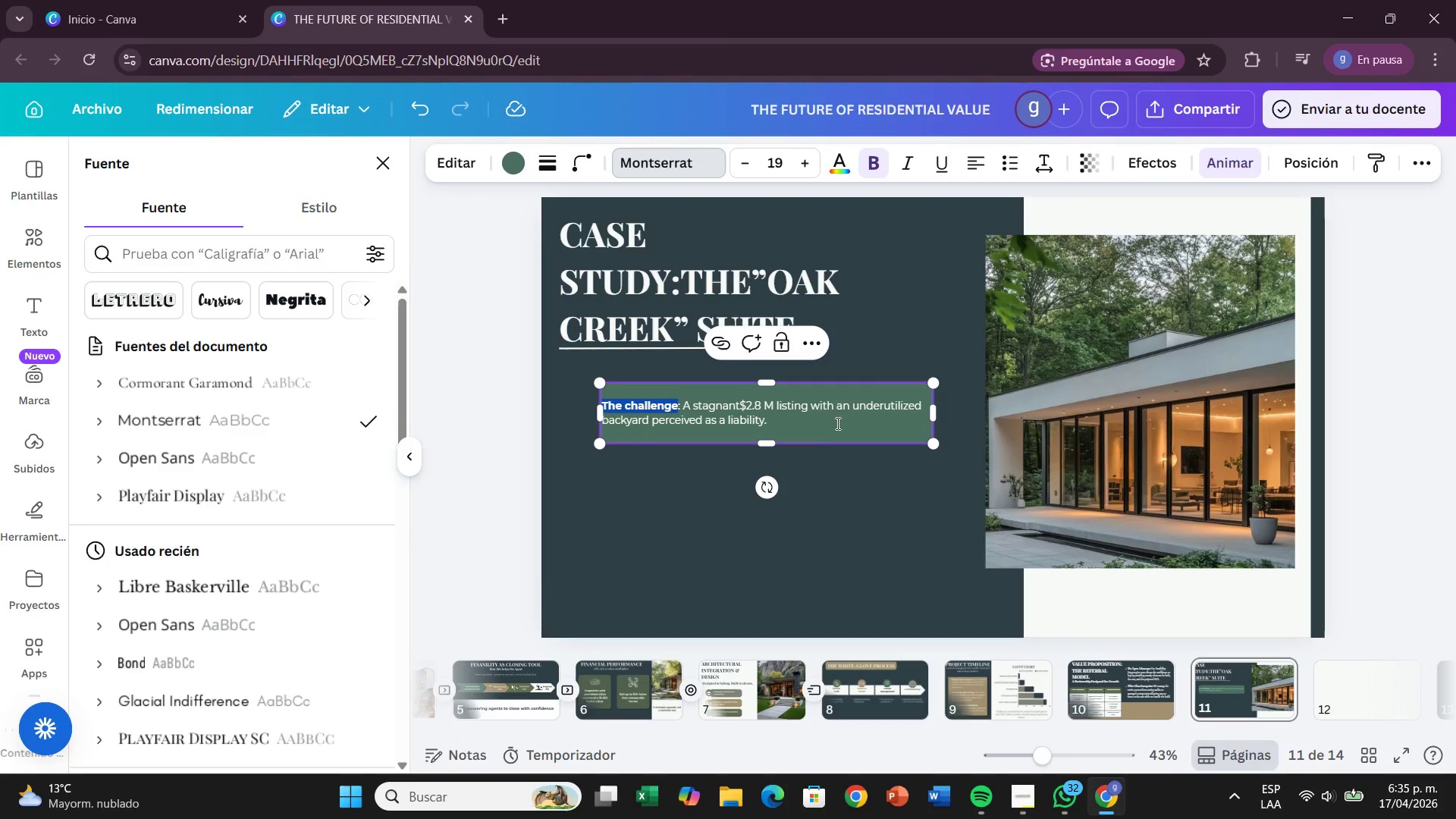 
left_click([795, 494])
 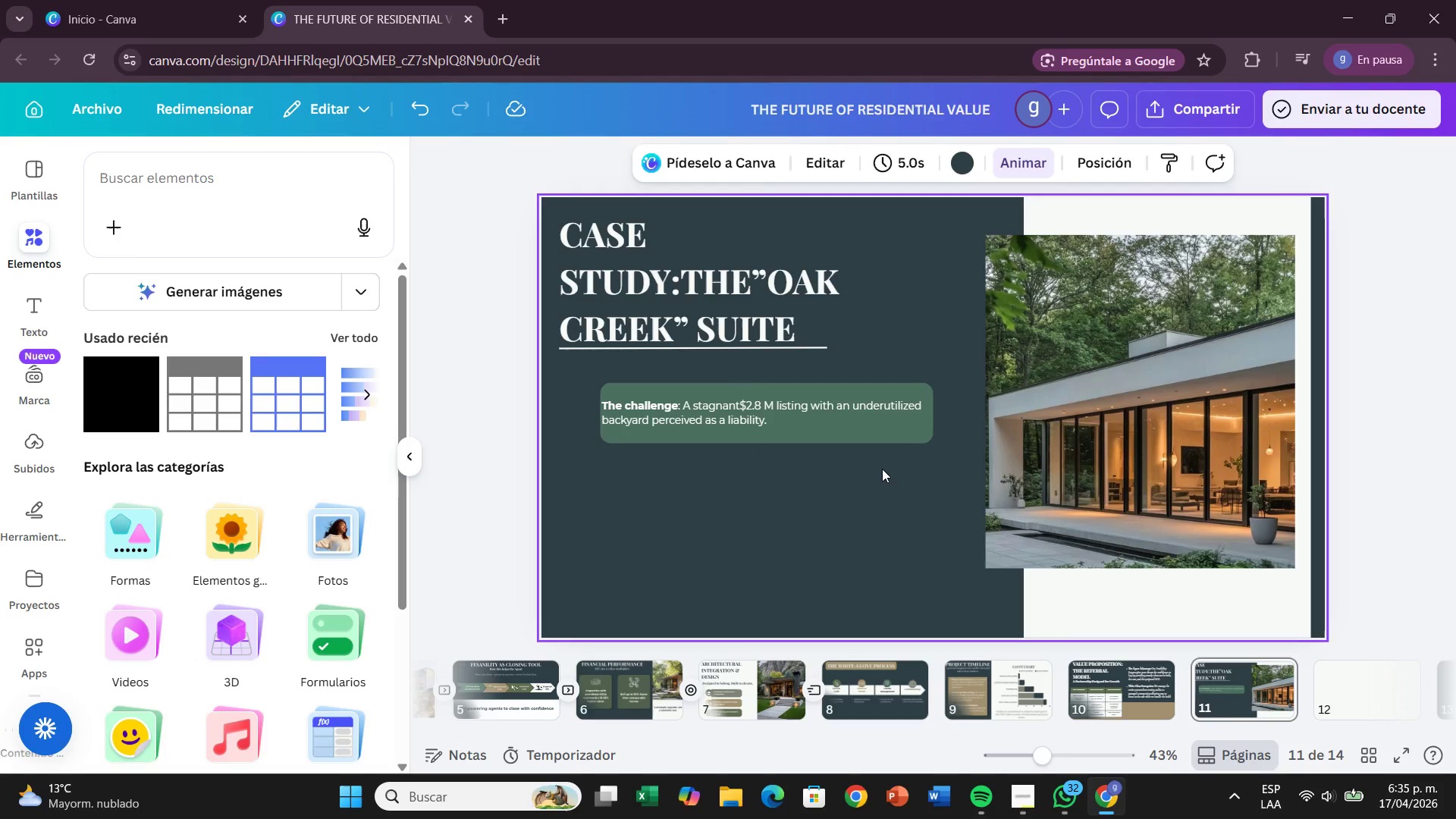 
left_click([791, 416])
 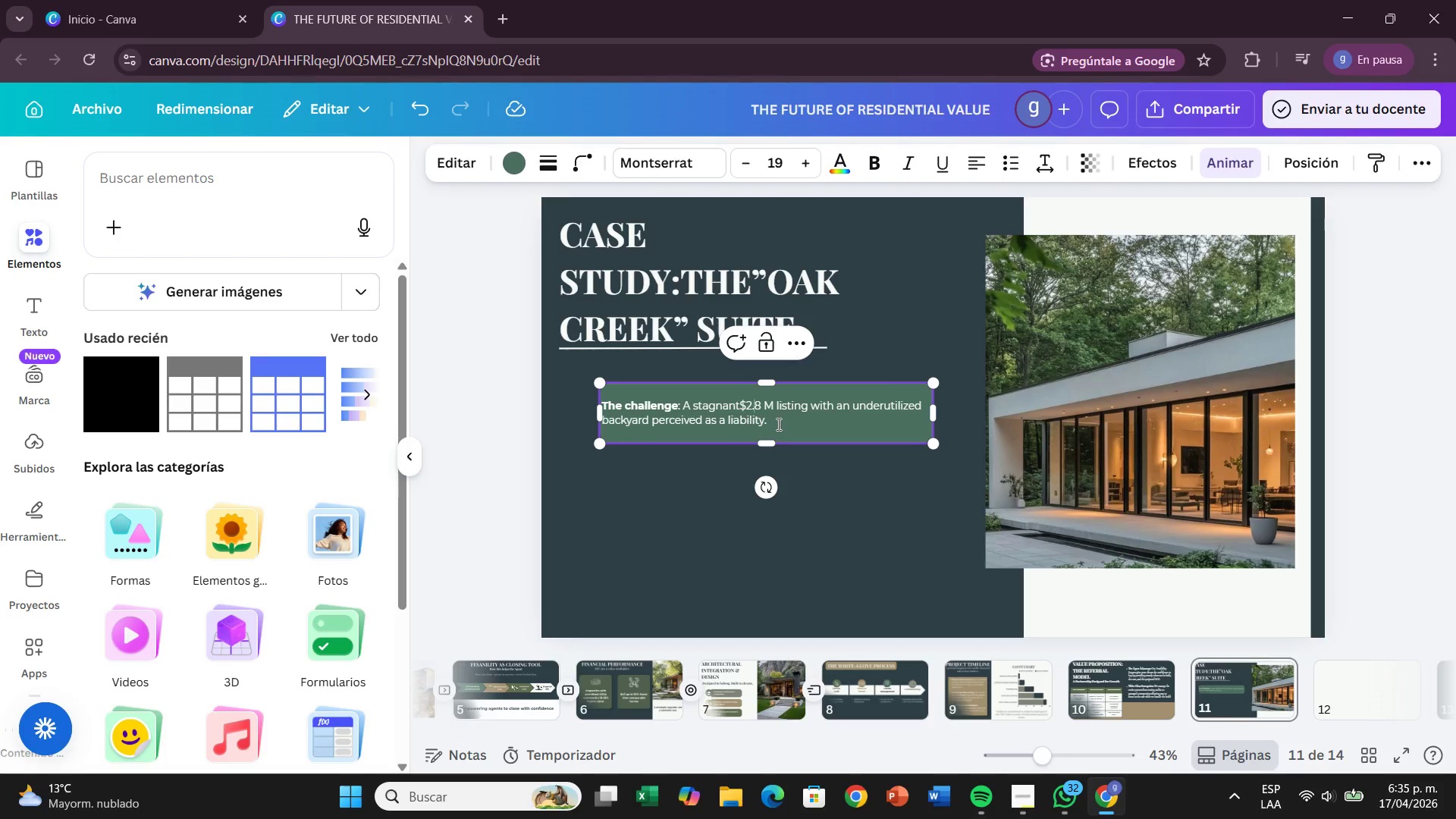 
left_click_drag(start_coordinate=[777, 424], to_coordinate=[602, 400])
 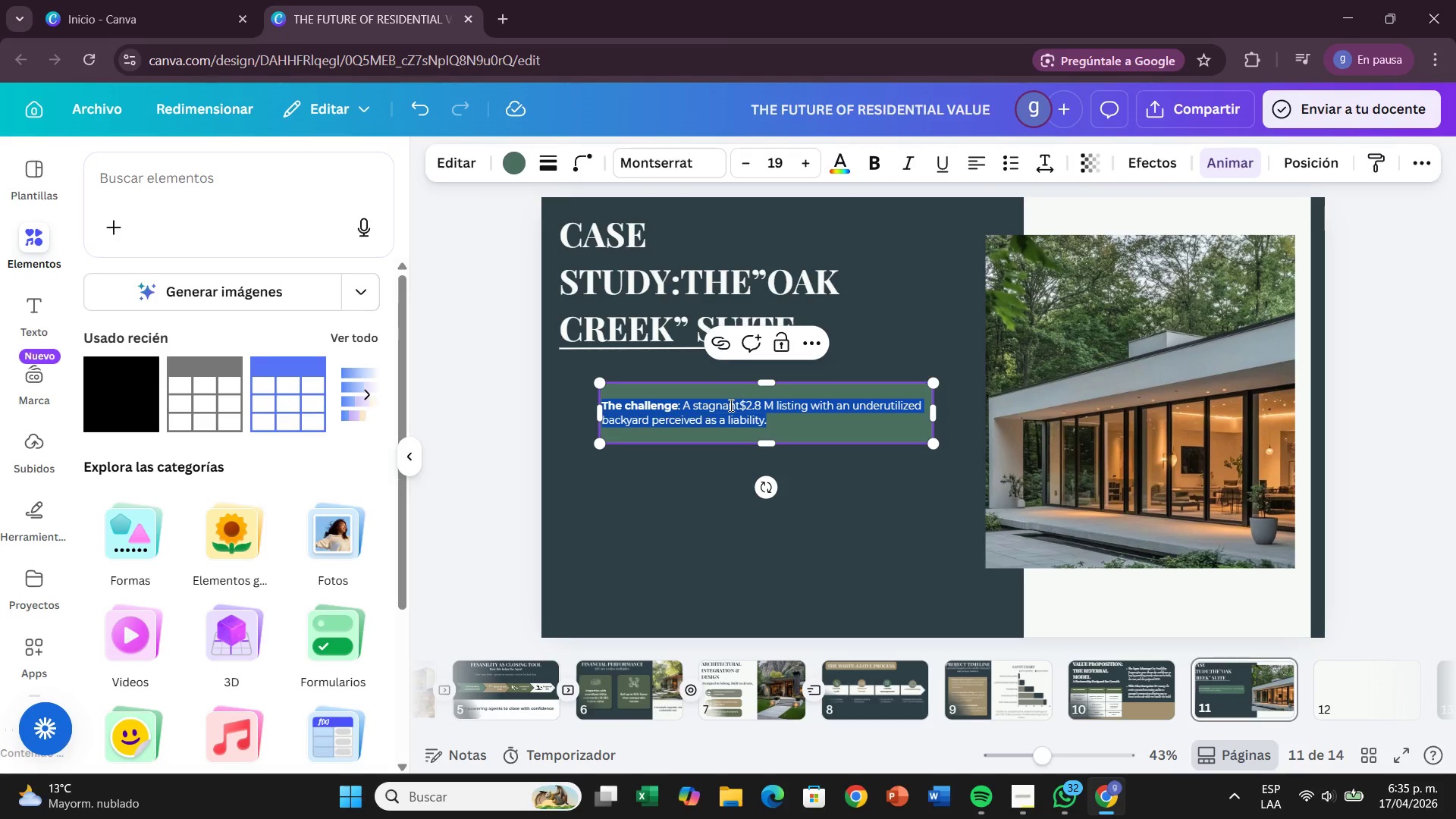 
wait(9.83)
 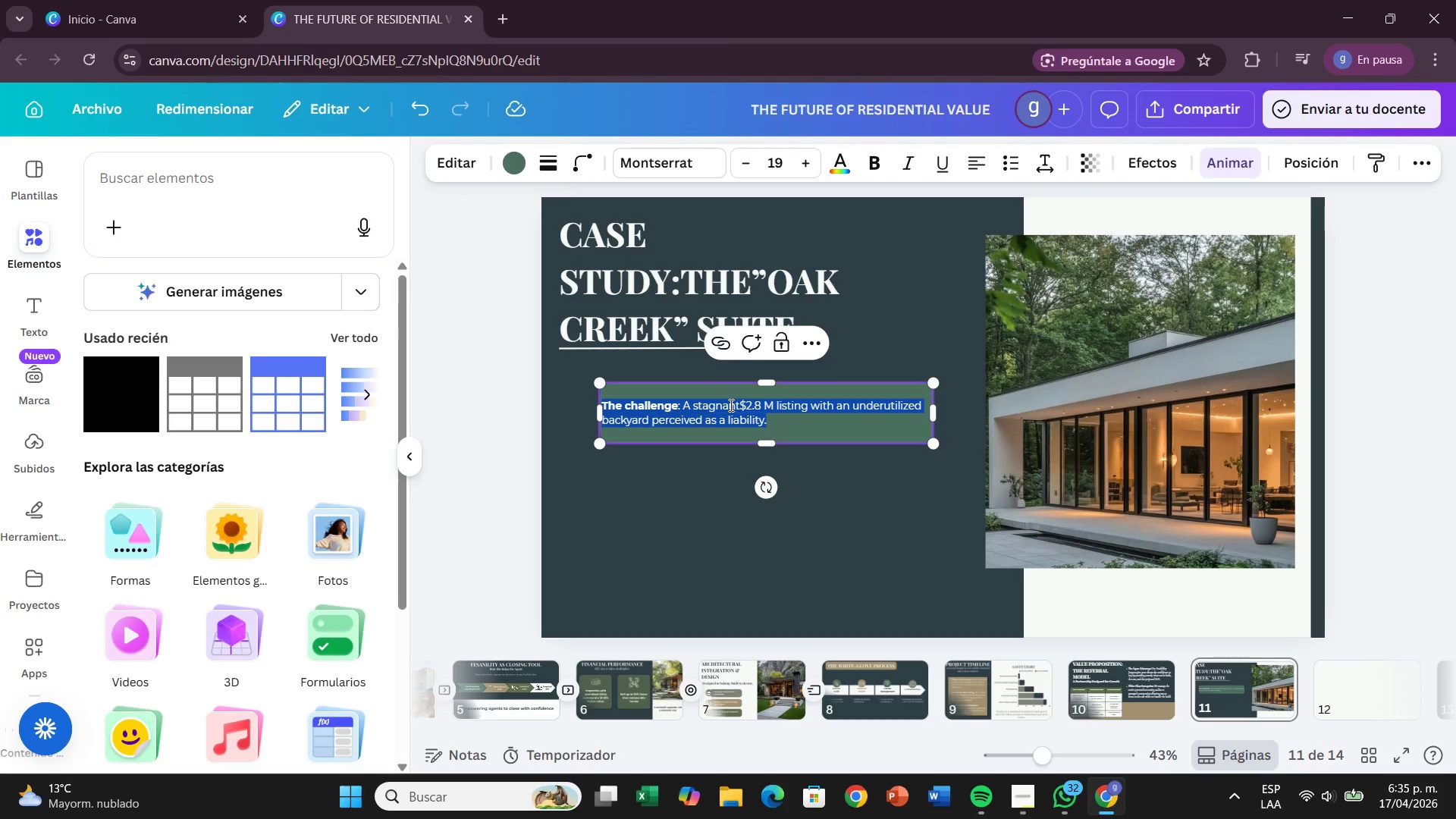 
double_click([805, 162])
 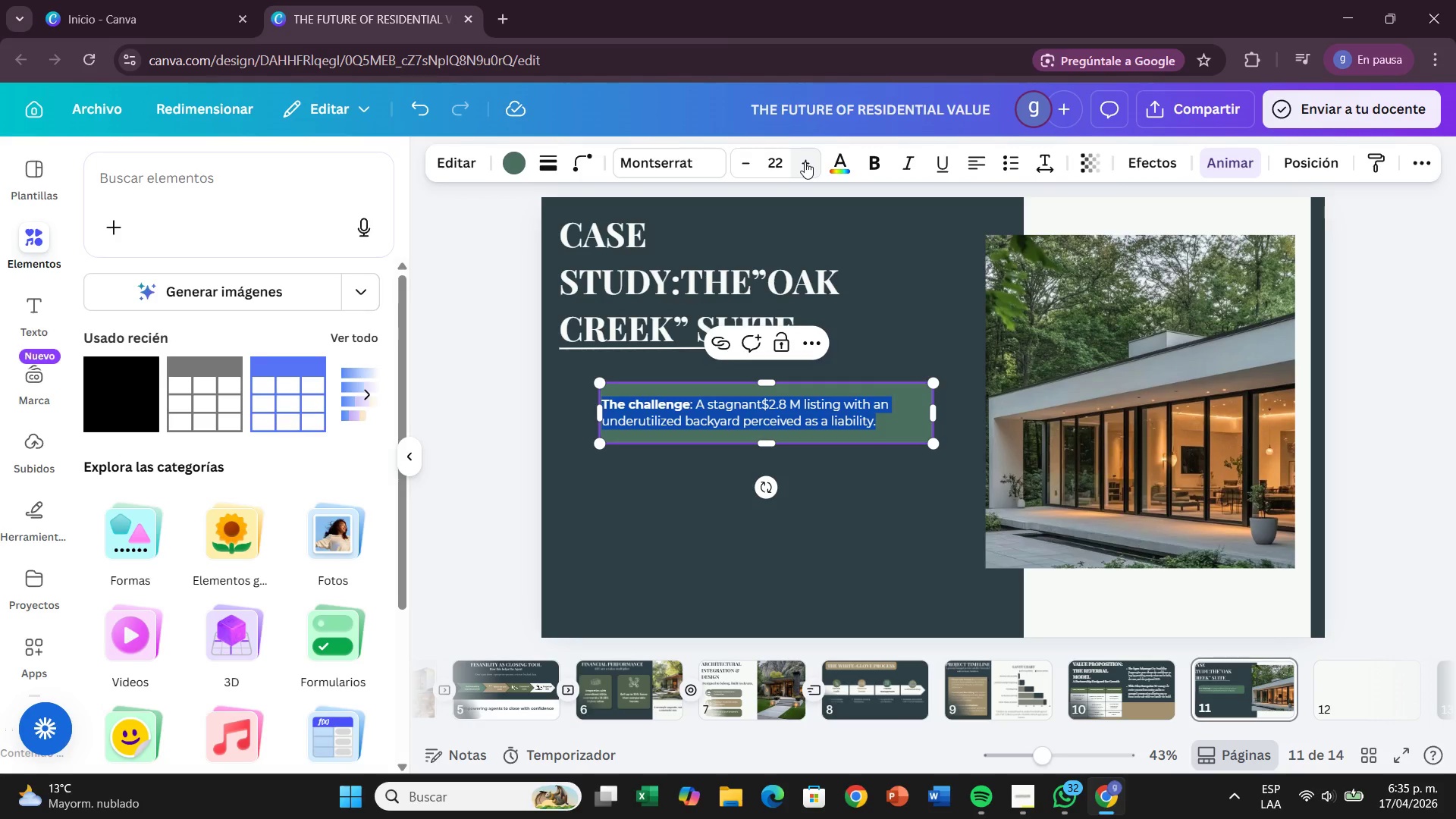 
left_click([805, 162])
 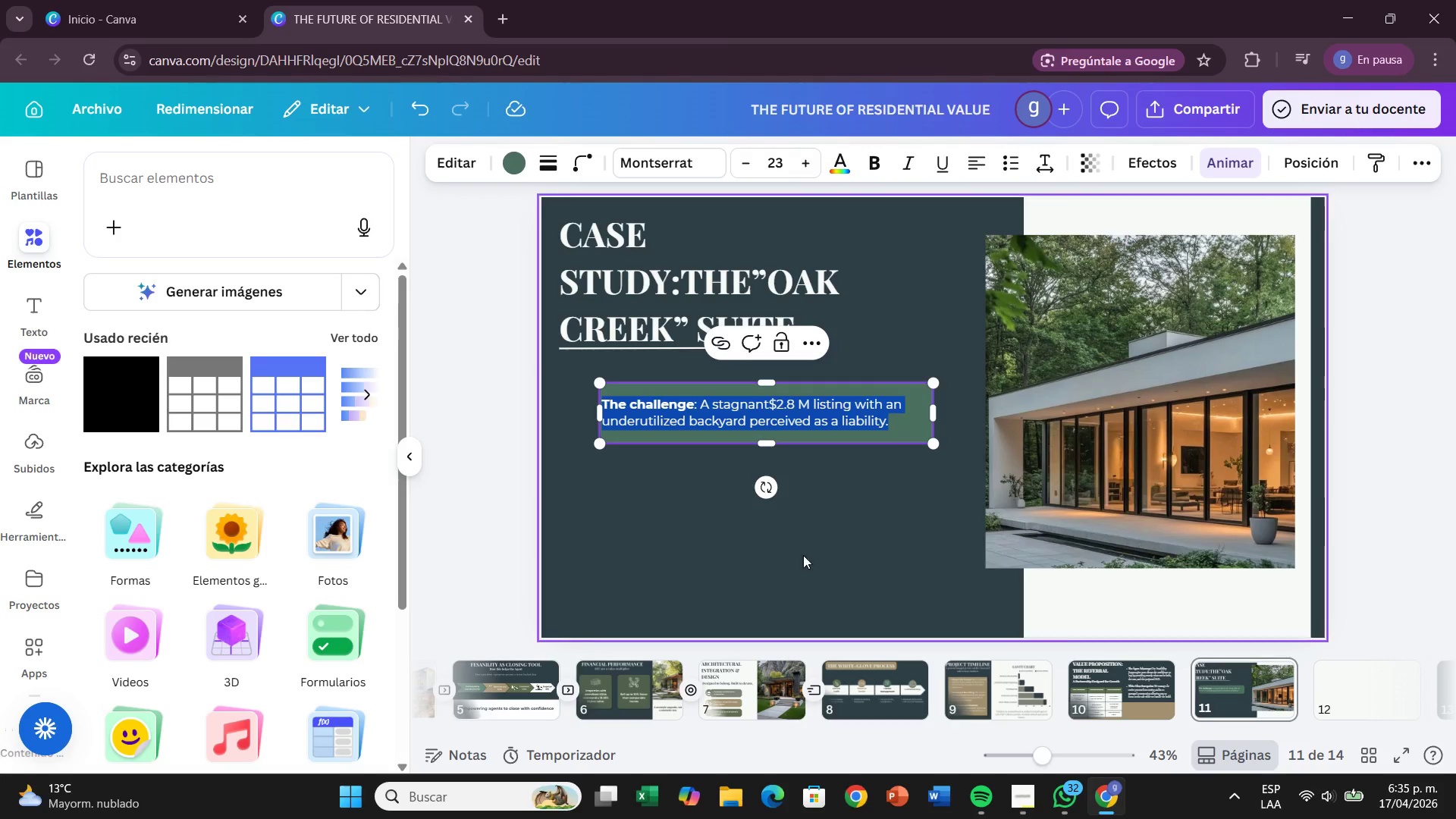 
left_click([796, 563])
 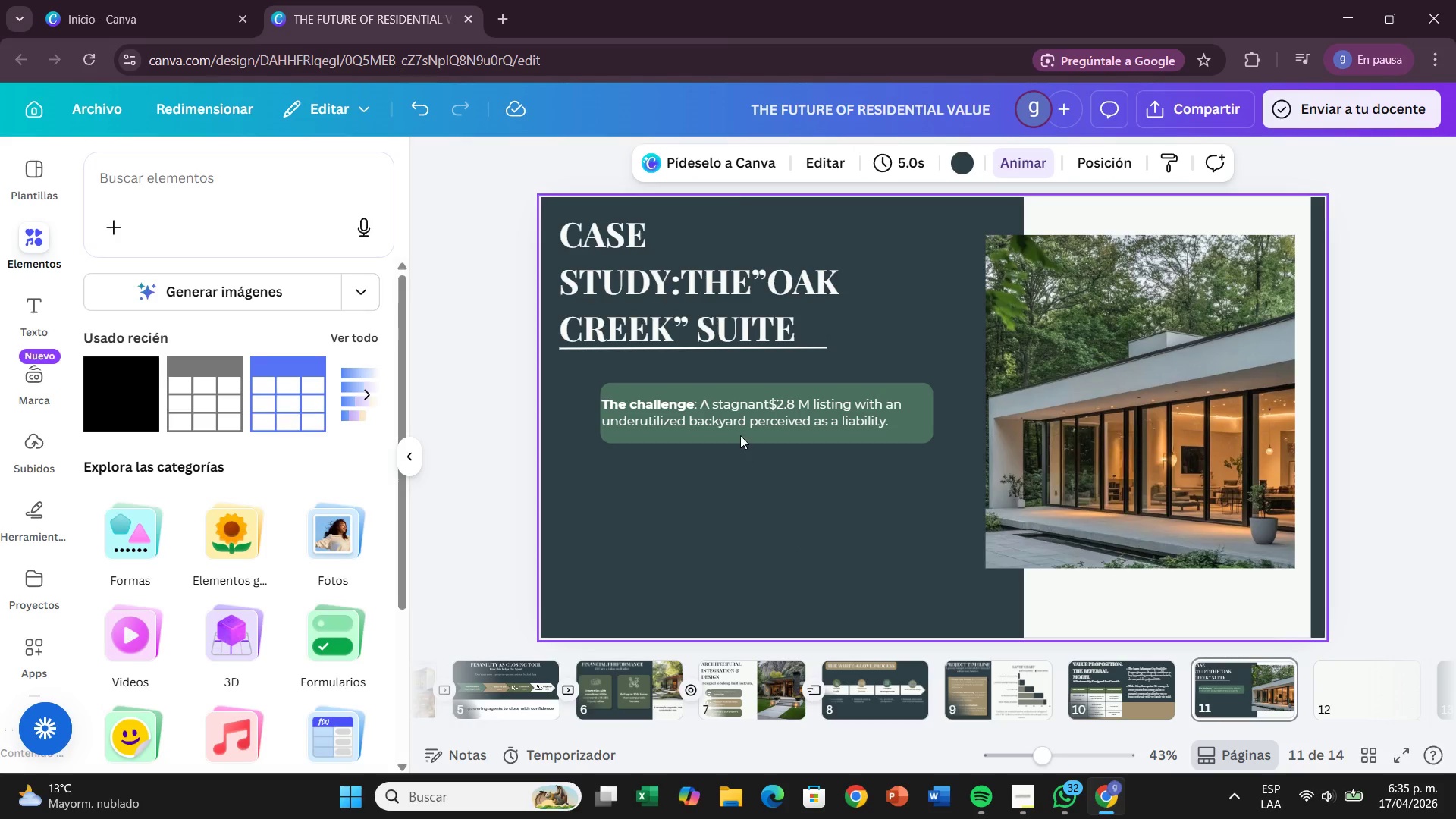 
left_click([732, 412])
 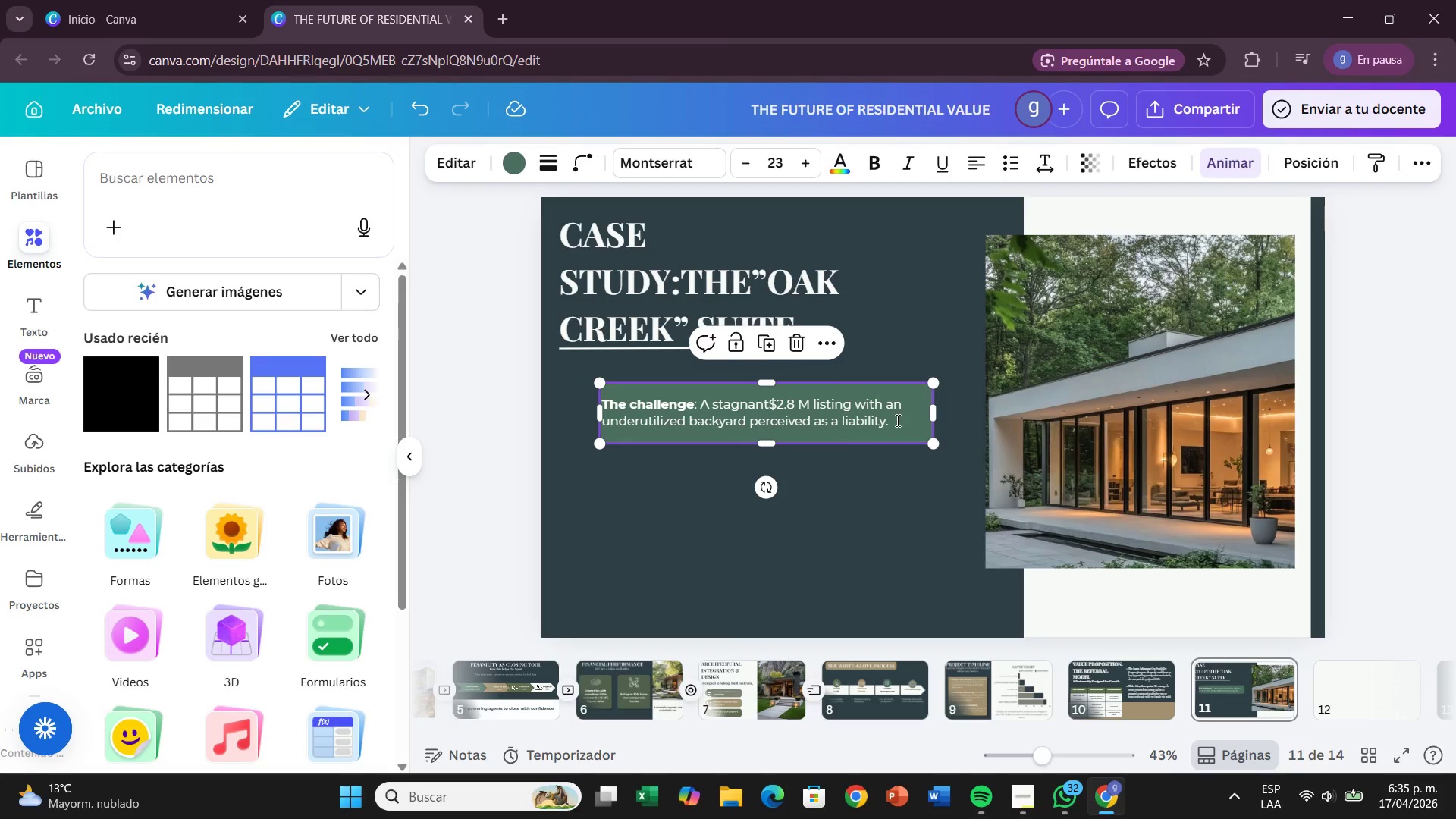 
left_click_drag(start_coordinate=[896, 420], to_coordinate=[595, 381])
 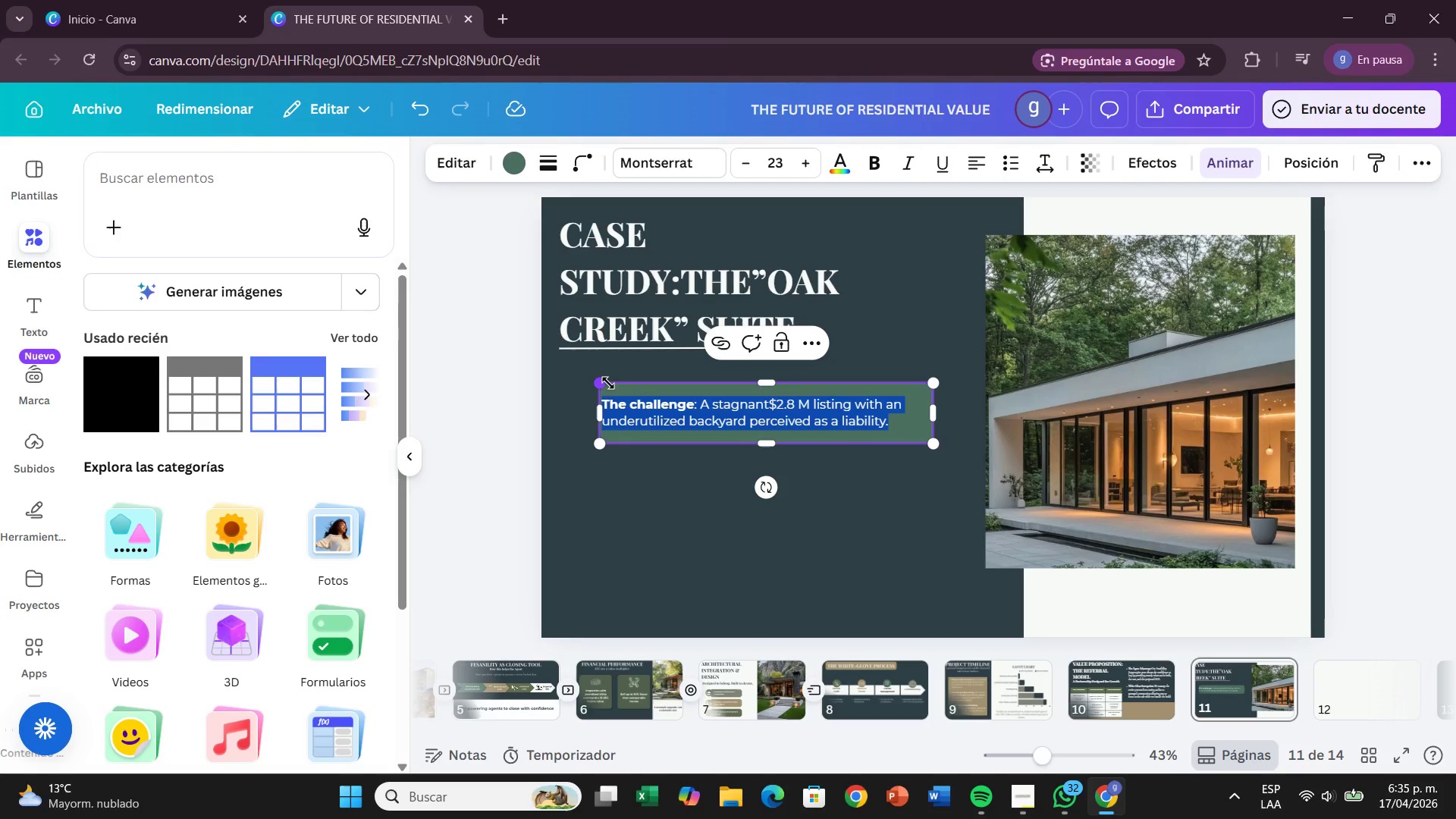 
key(Control+ControlLeft)
 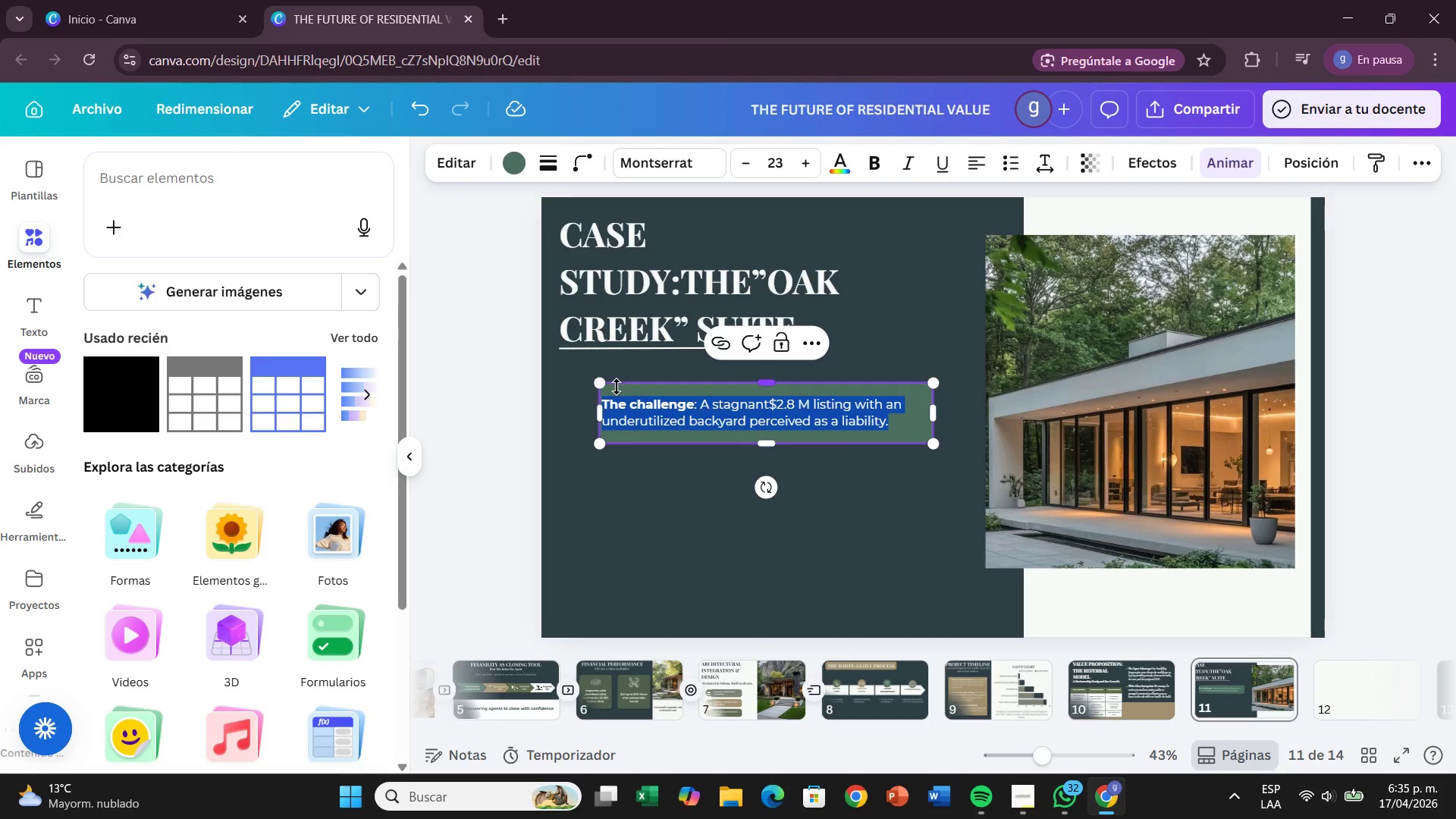 
key(Control+C)
 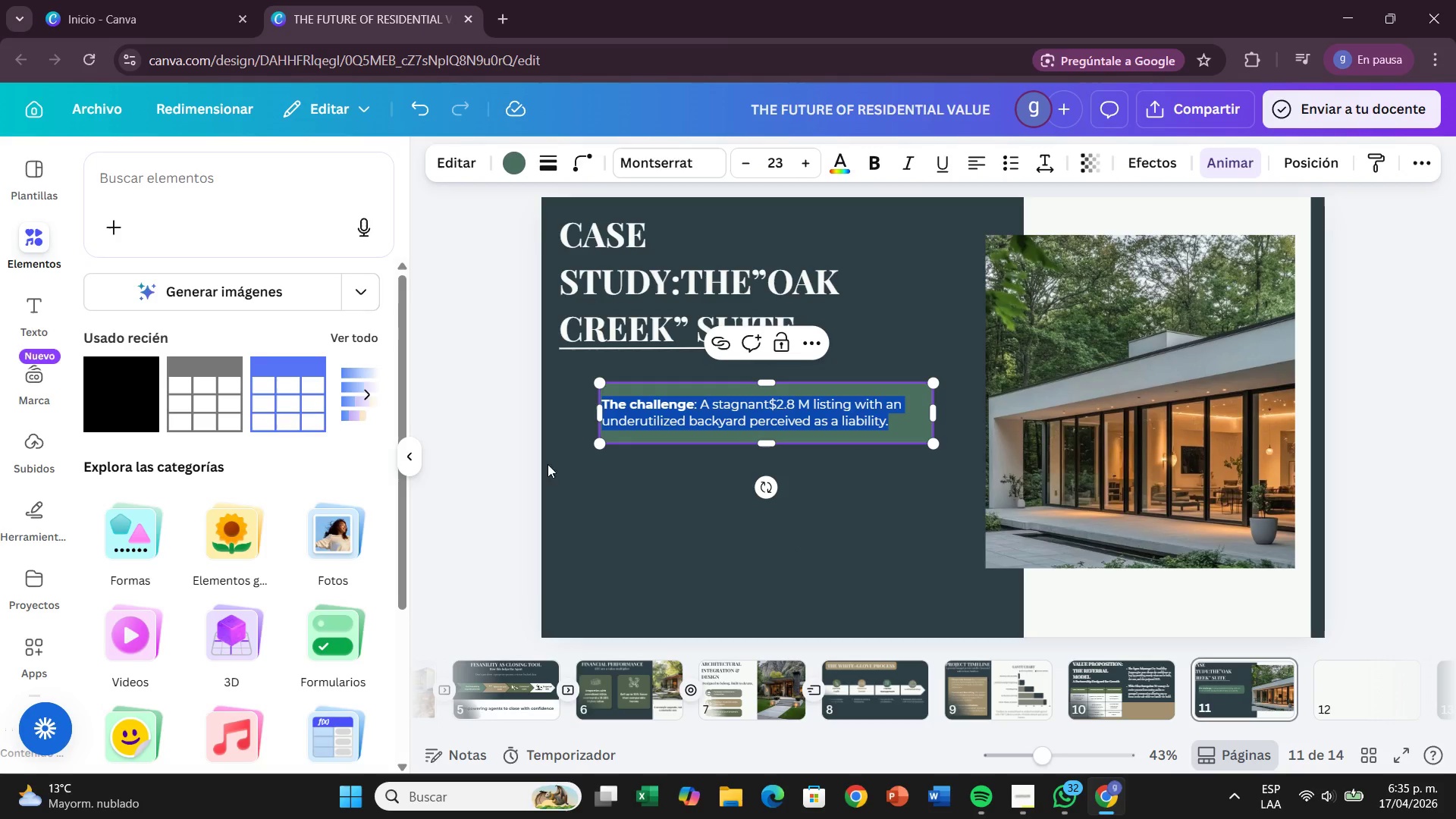 
key(Control+X)
 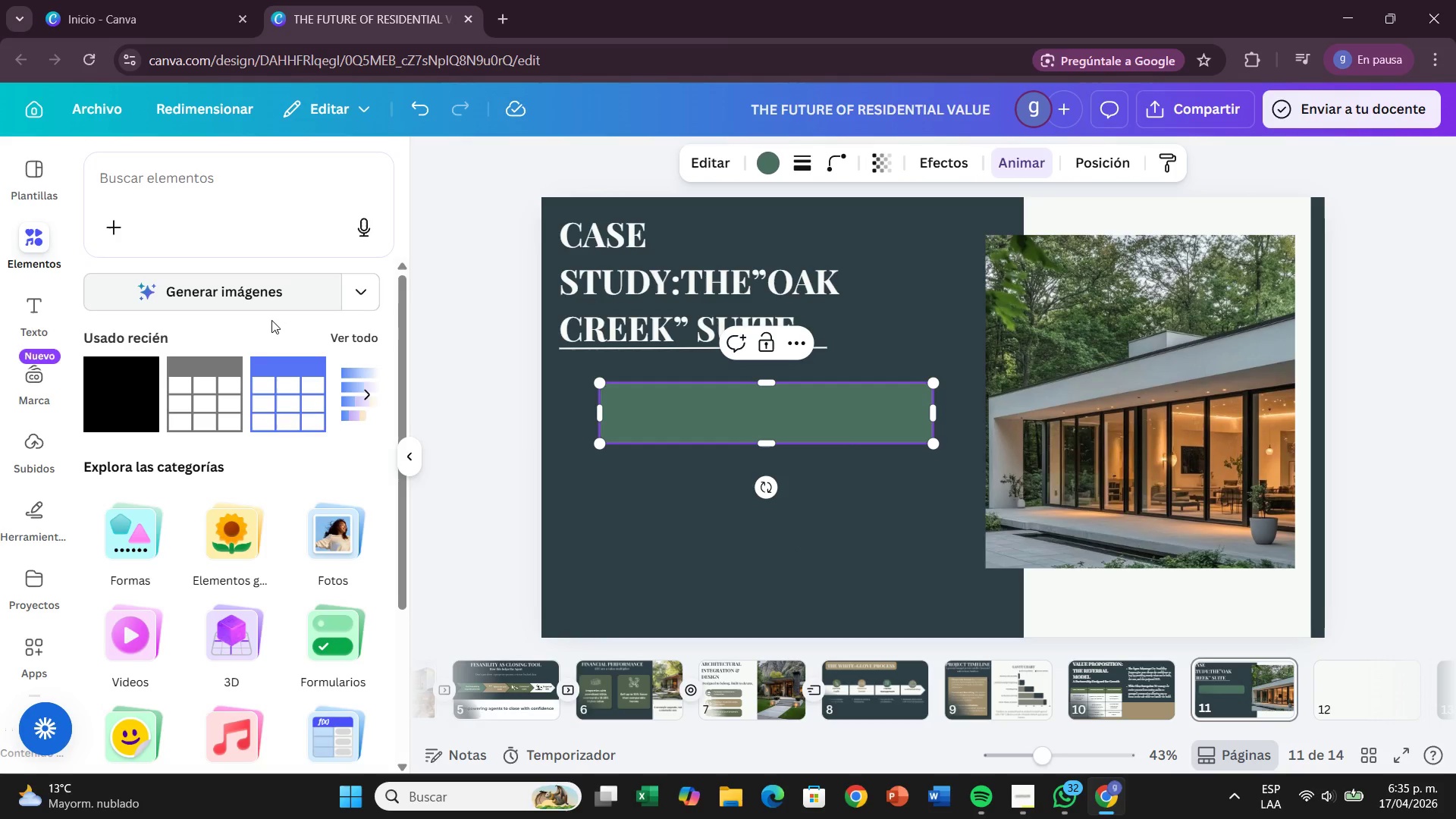 
key(Control+V)
 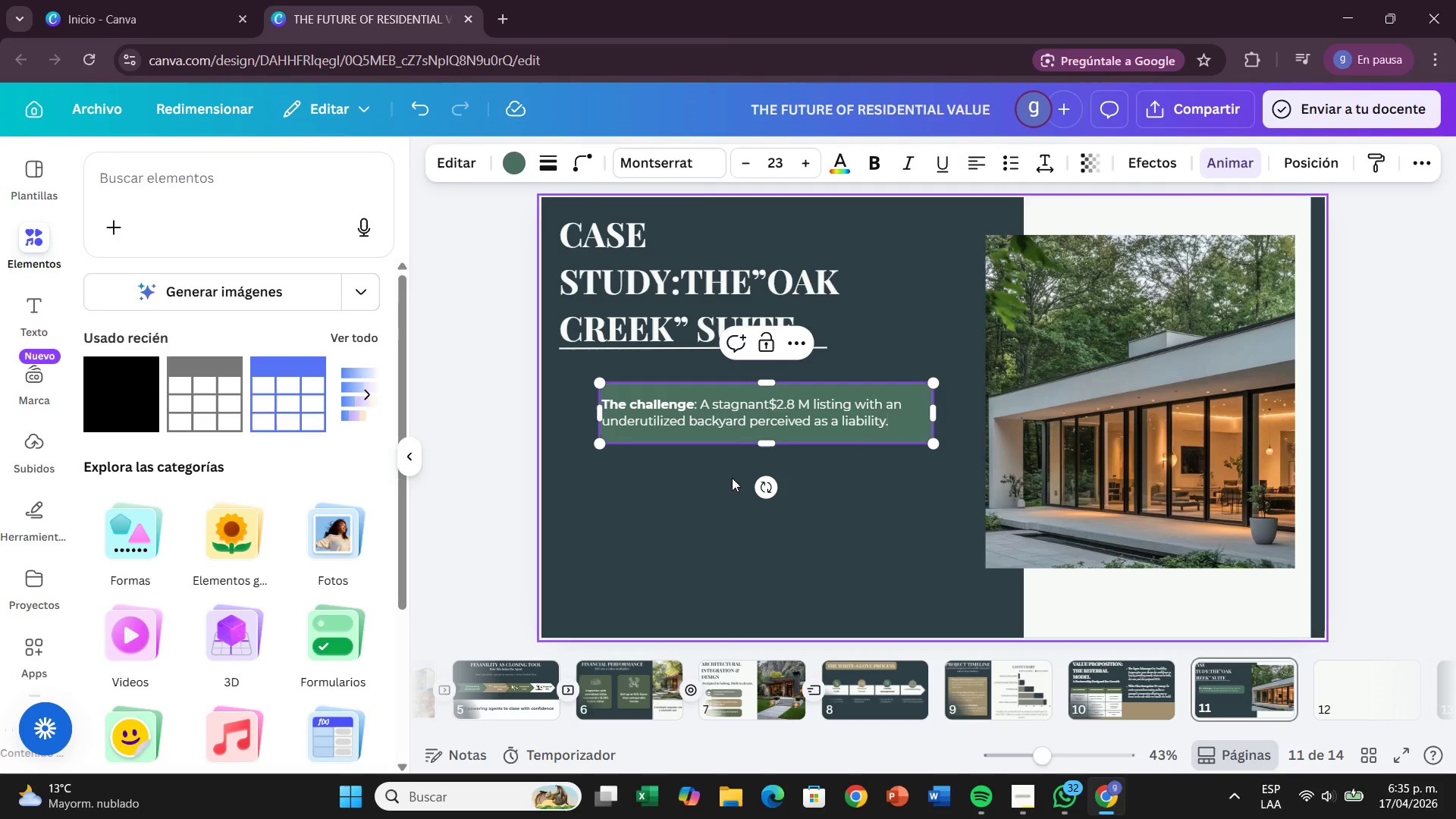 
key(Control+X)
 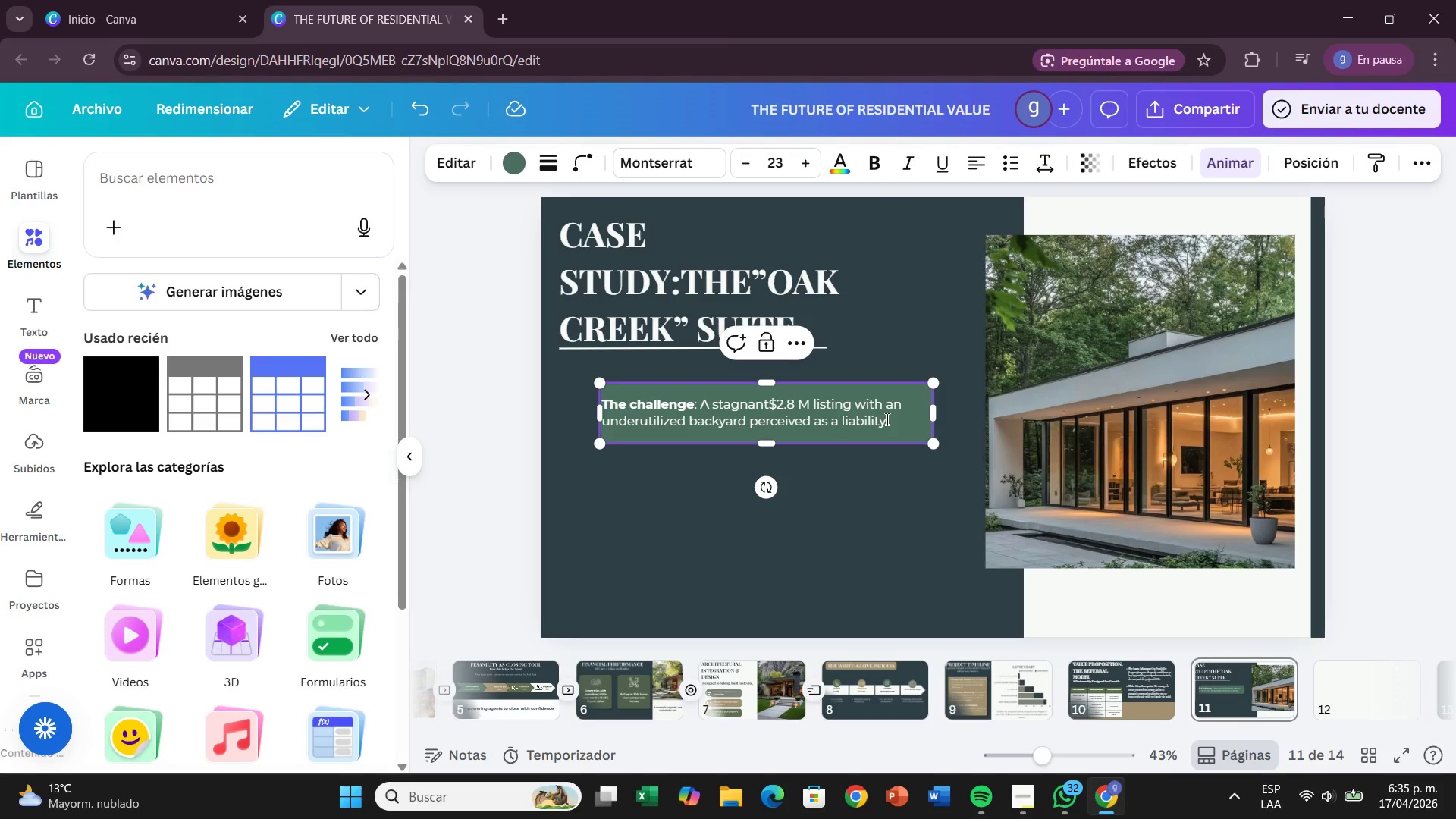 
left_click_drag(start_coordinate=[889, 419], to_coordinate=[594, 386])
 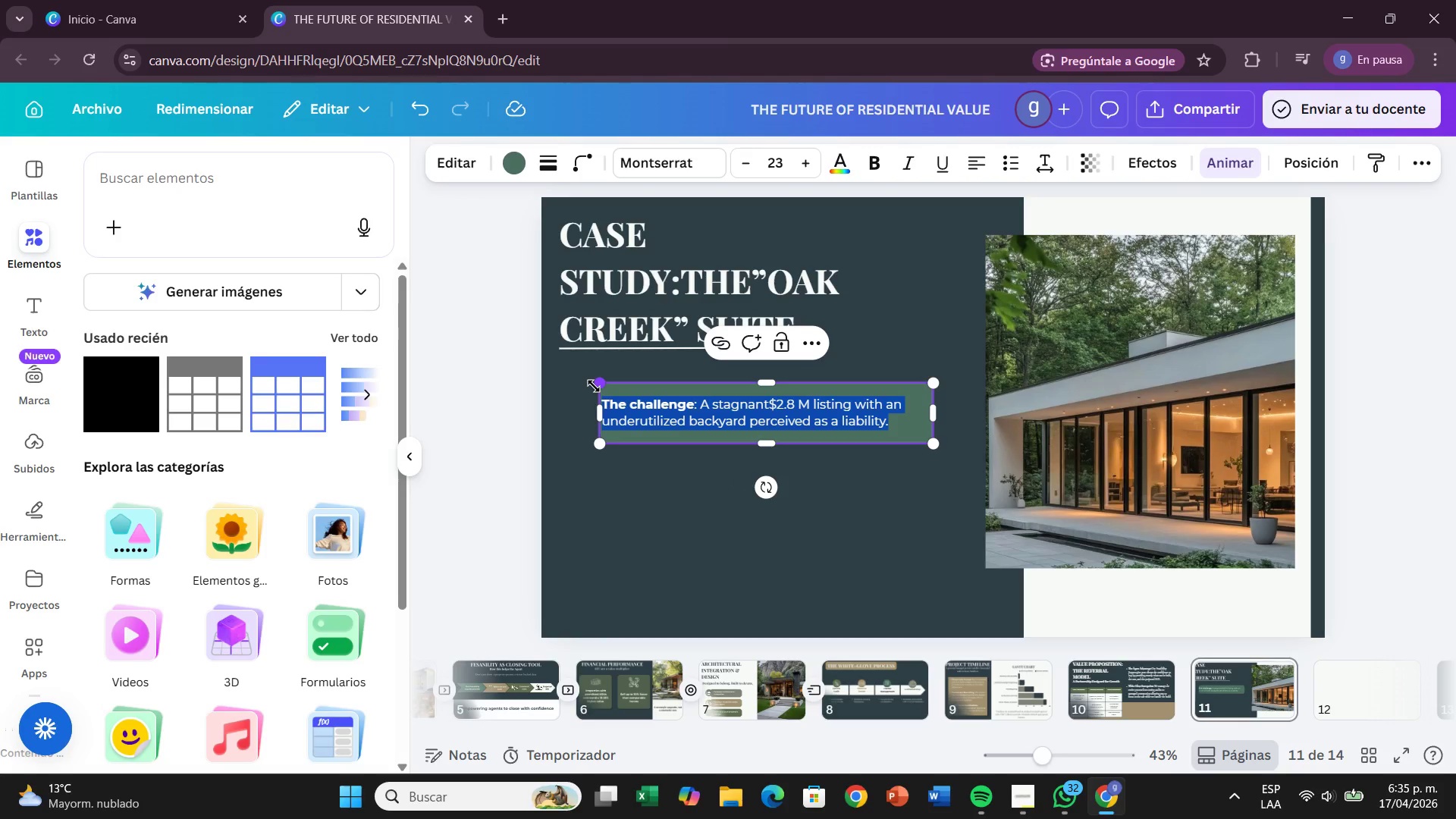 
key(Control+X)
 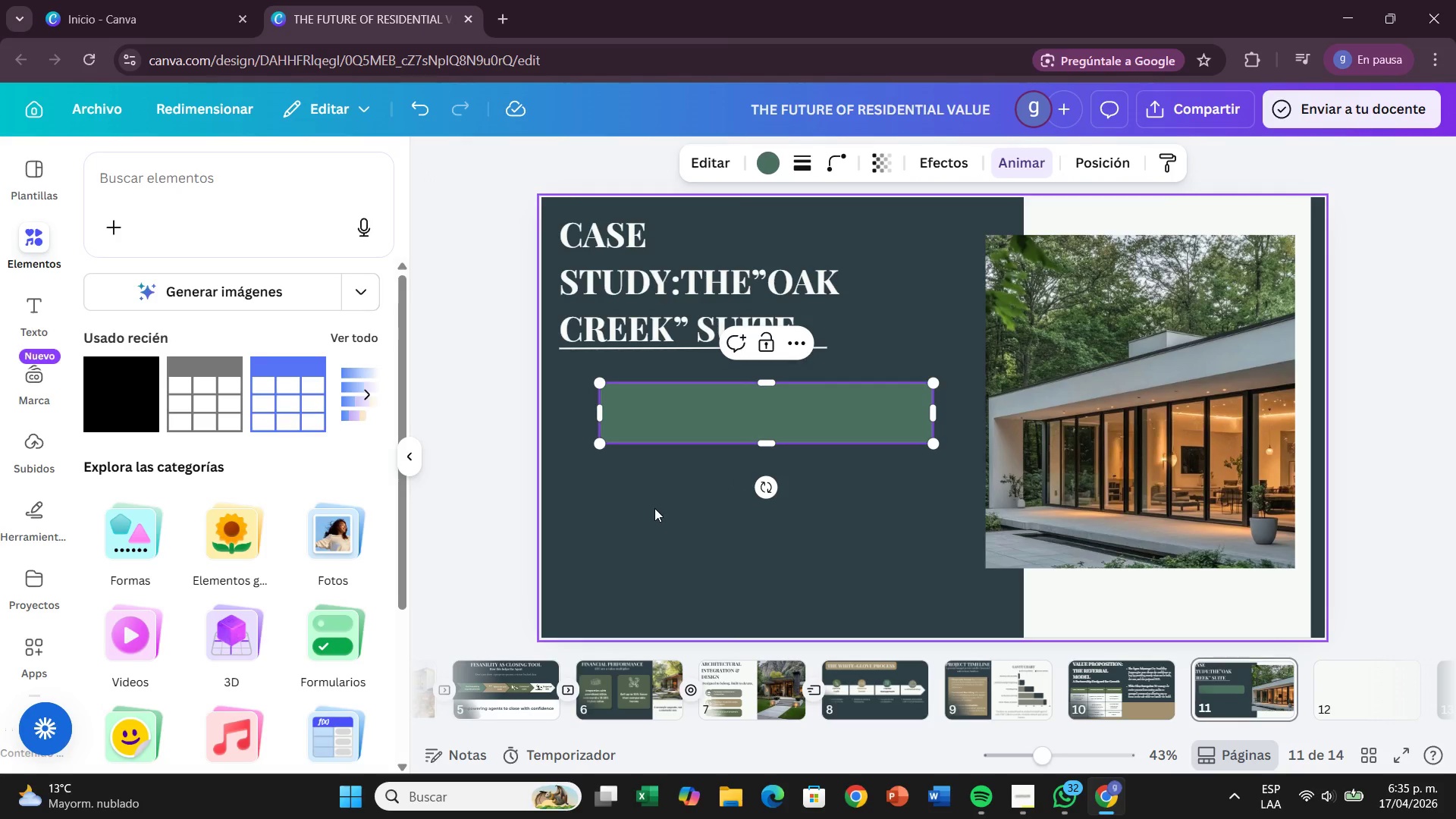 
left_click([654, 508])
 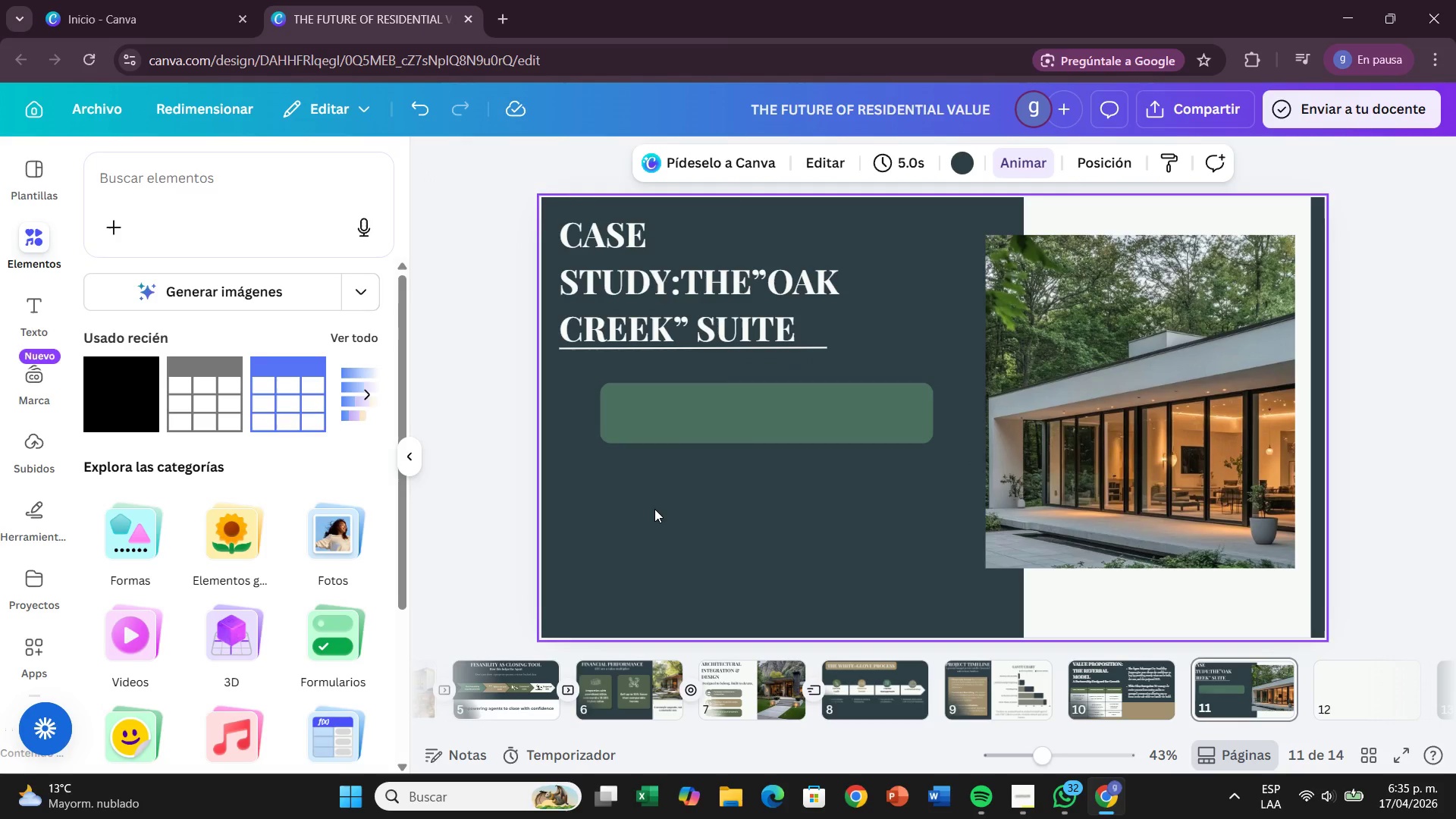 
key(Control+V)
 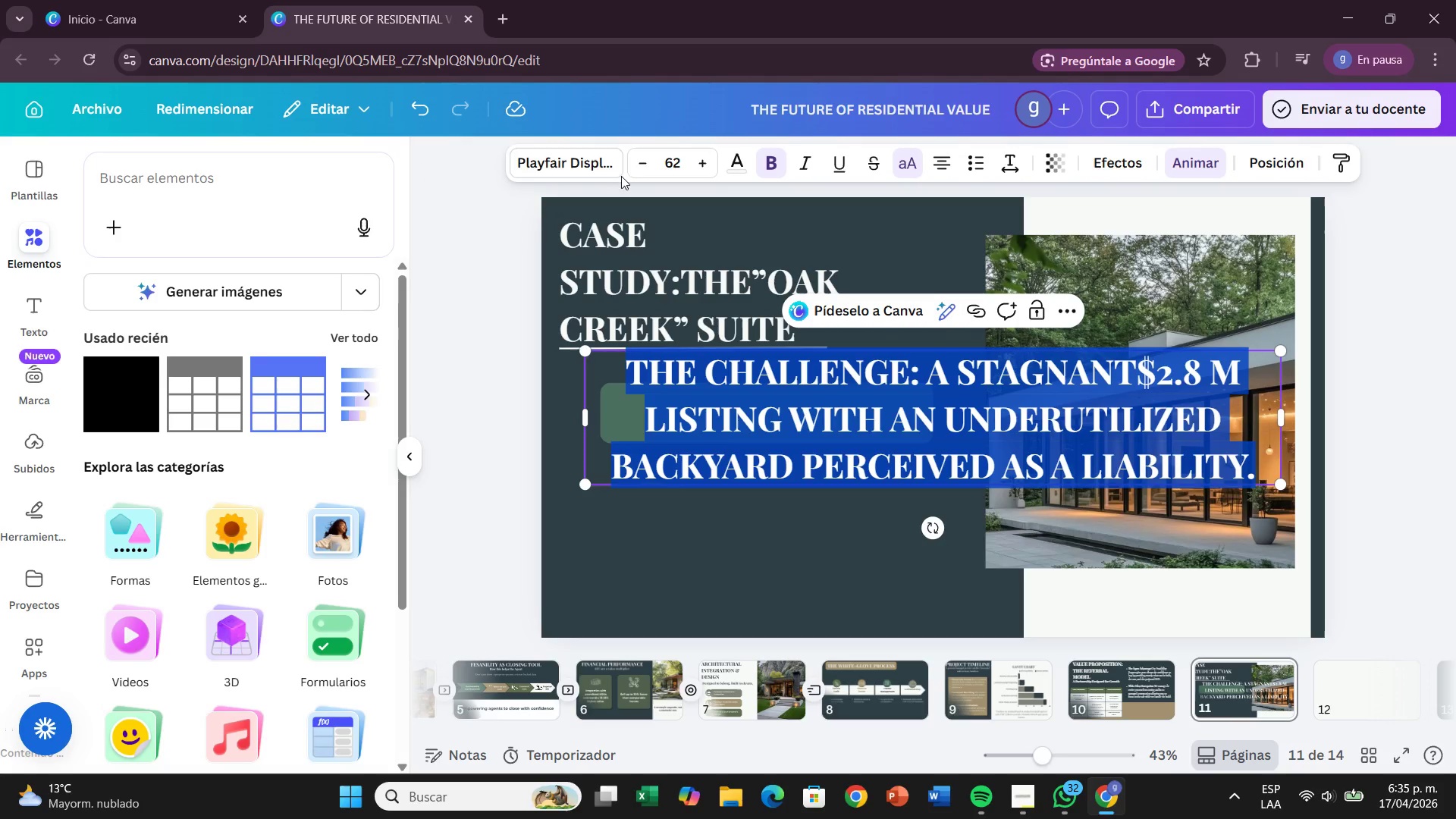 
left_click([601, 166])
 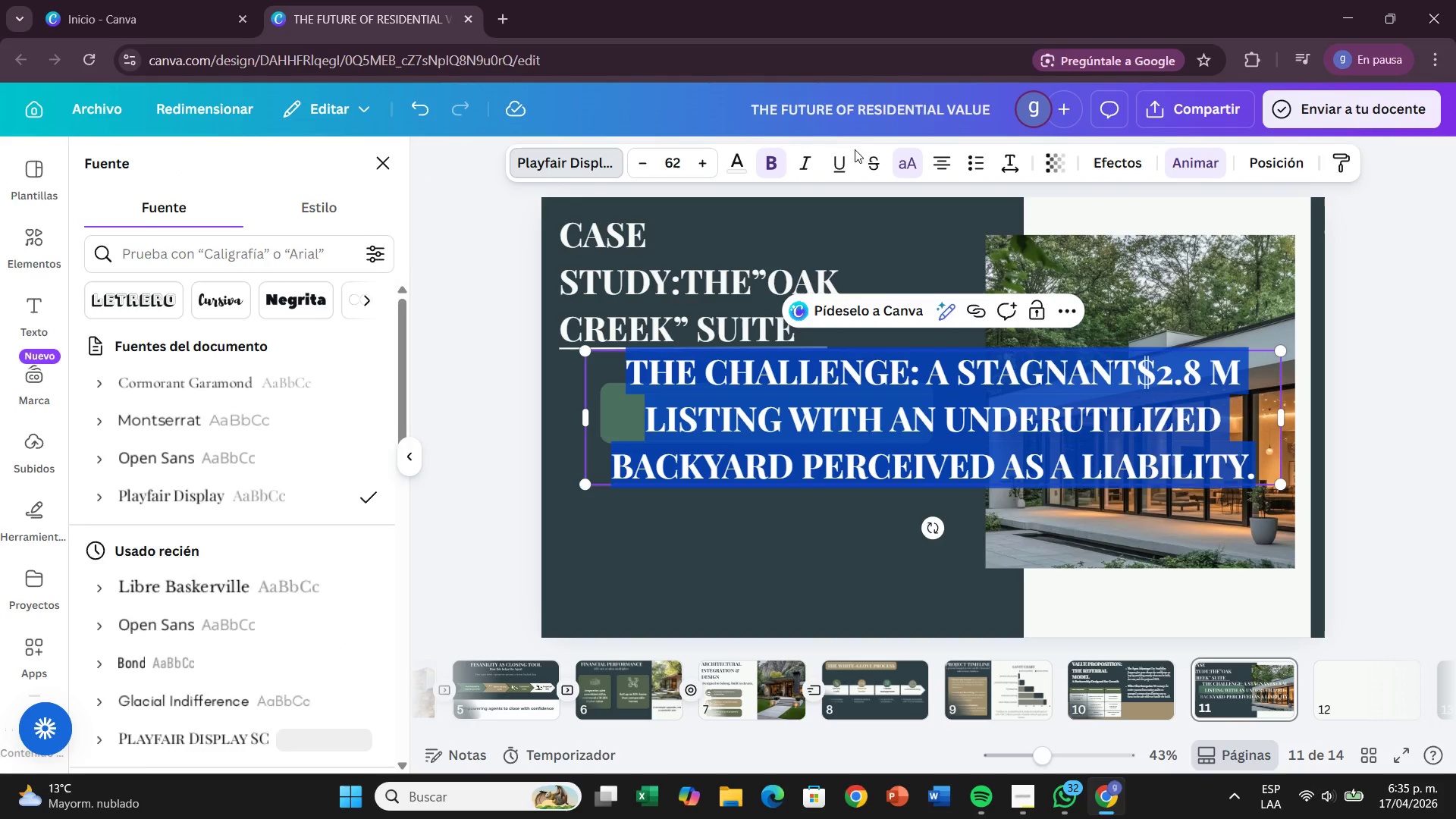 
left_click([906, 170])
 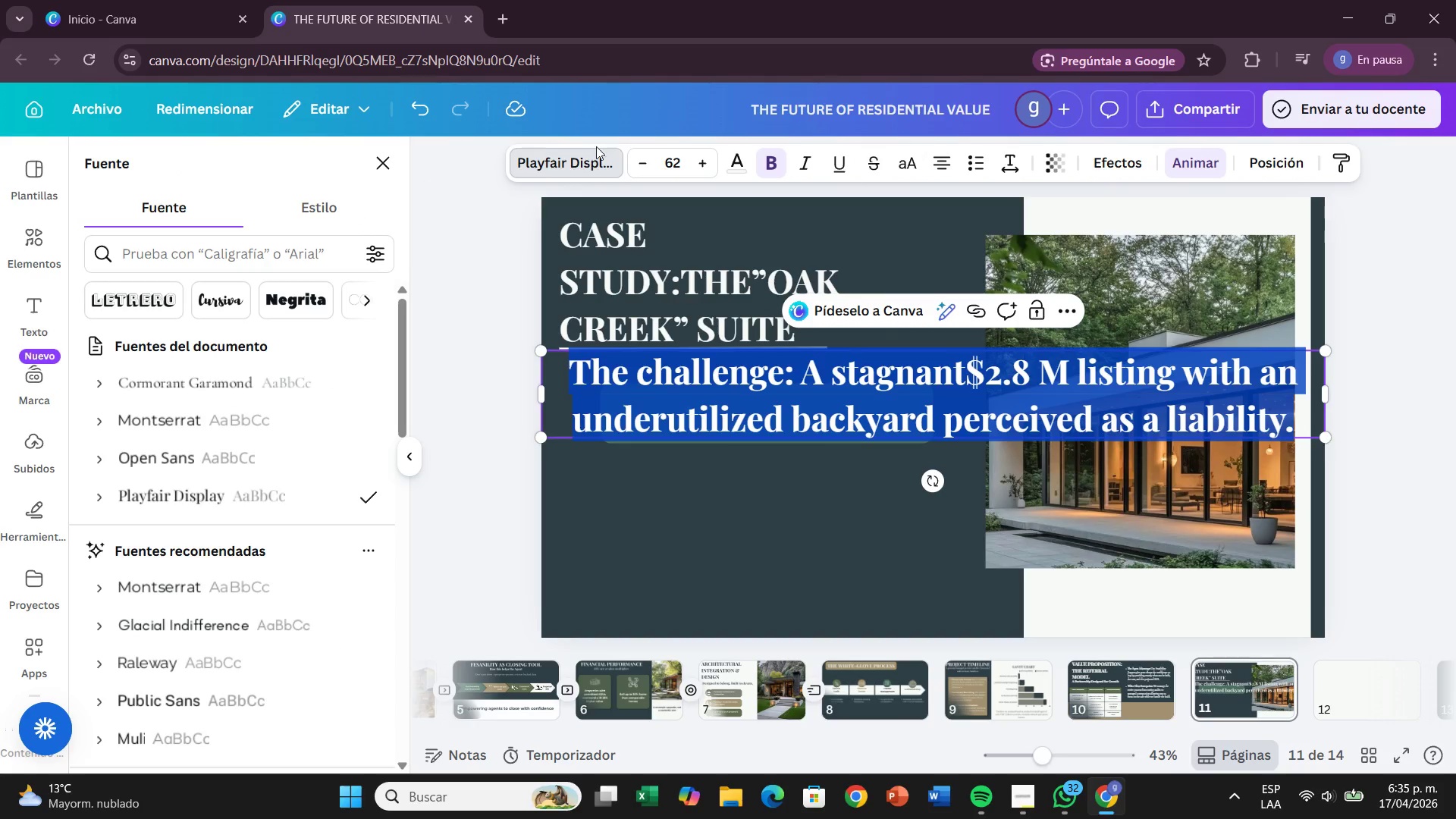 
left_click([585, 154])
 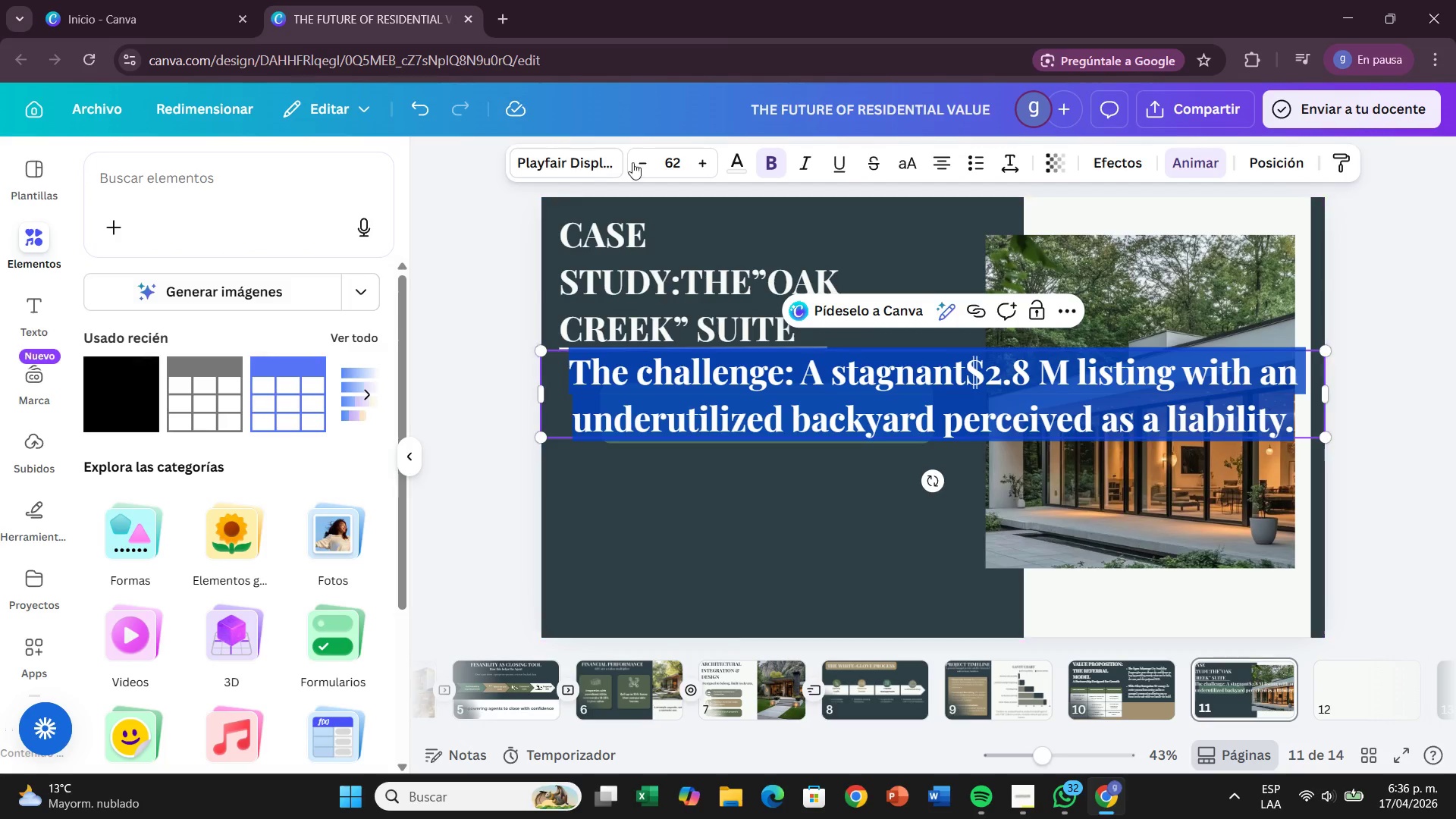 
left_click([588, 162])
 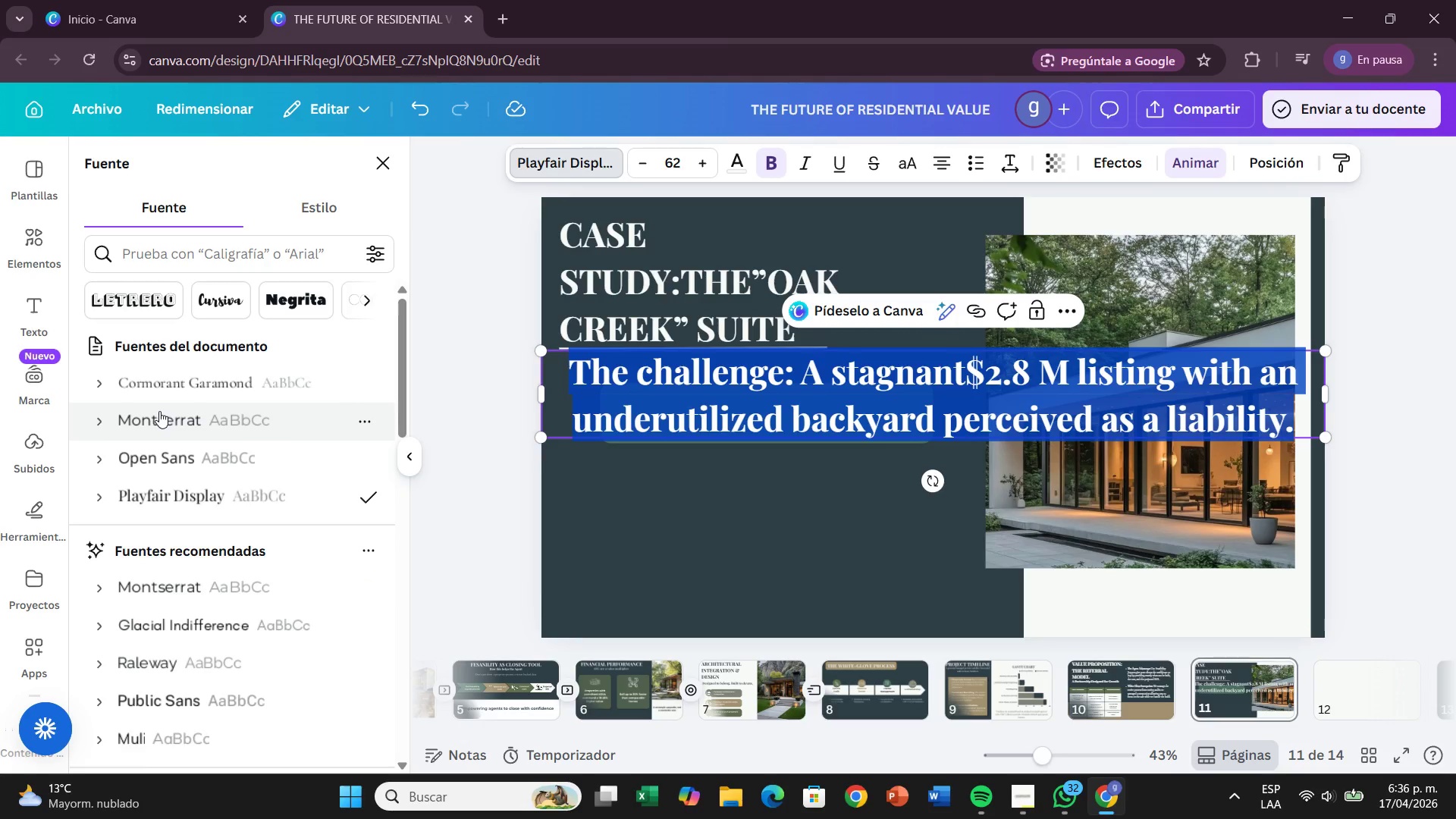 
left_click([159, 411])
 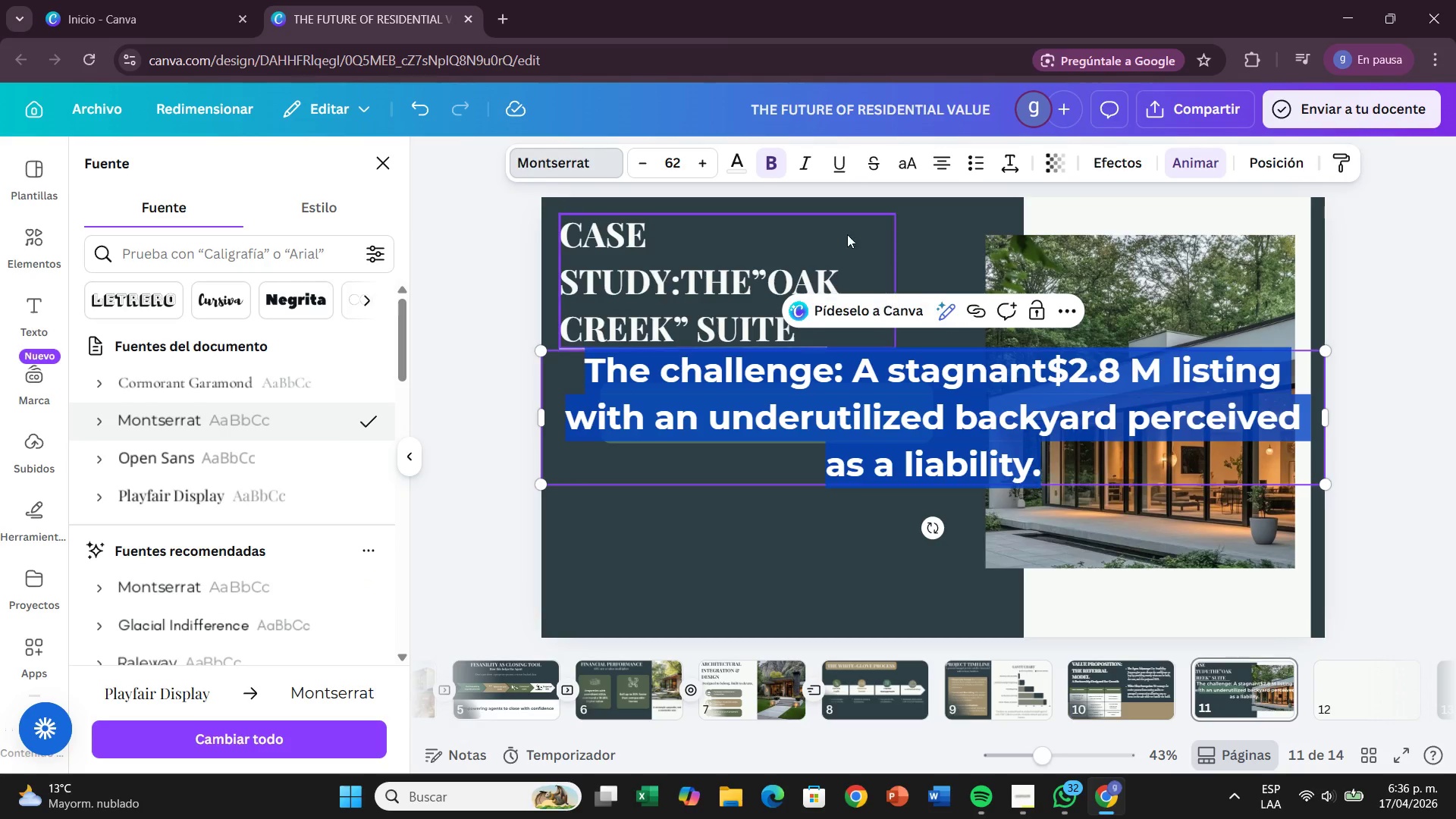 
left_click([779, 169])
 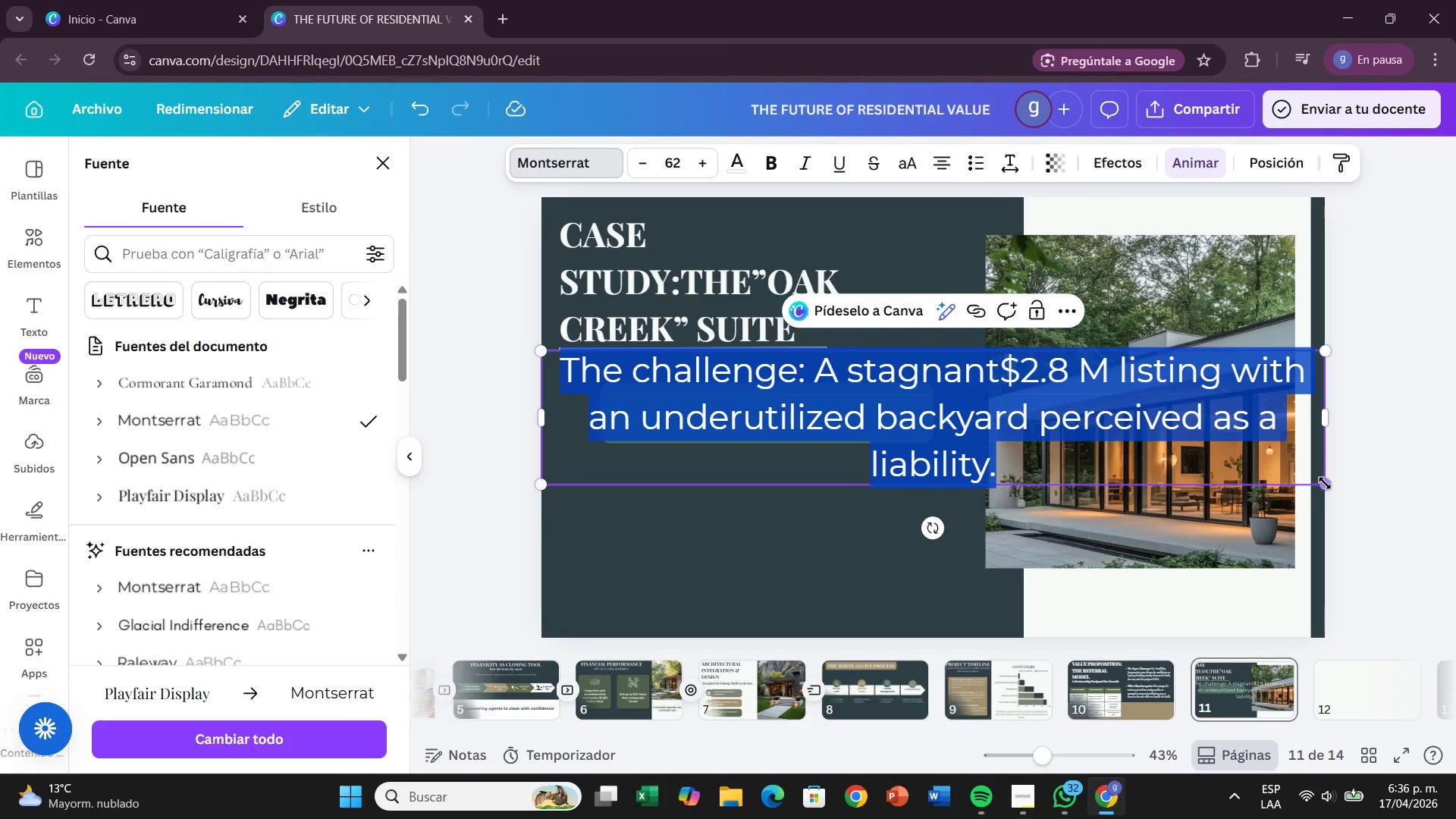 
left_click_drag(start_coordinate=[1325, 483], to_coordinate=[877, 431])
 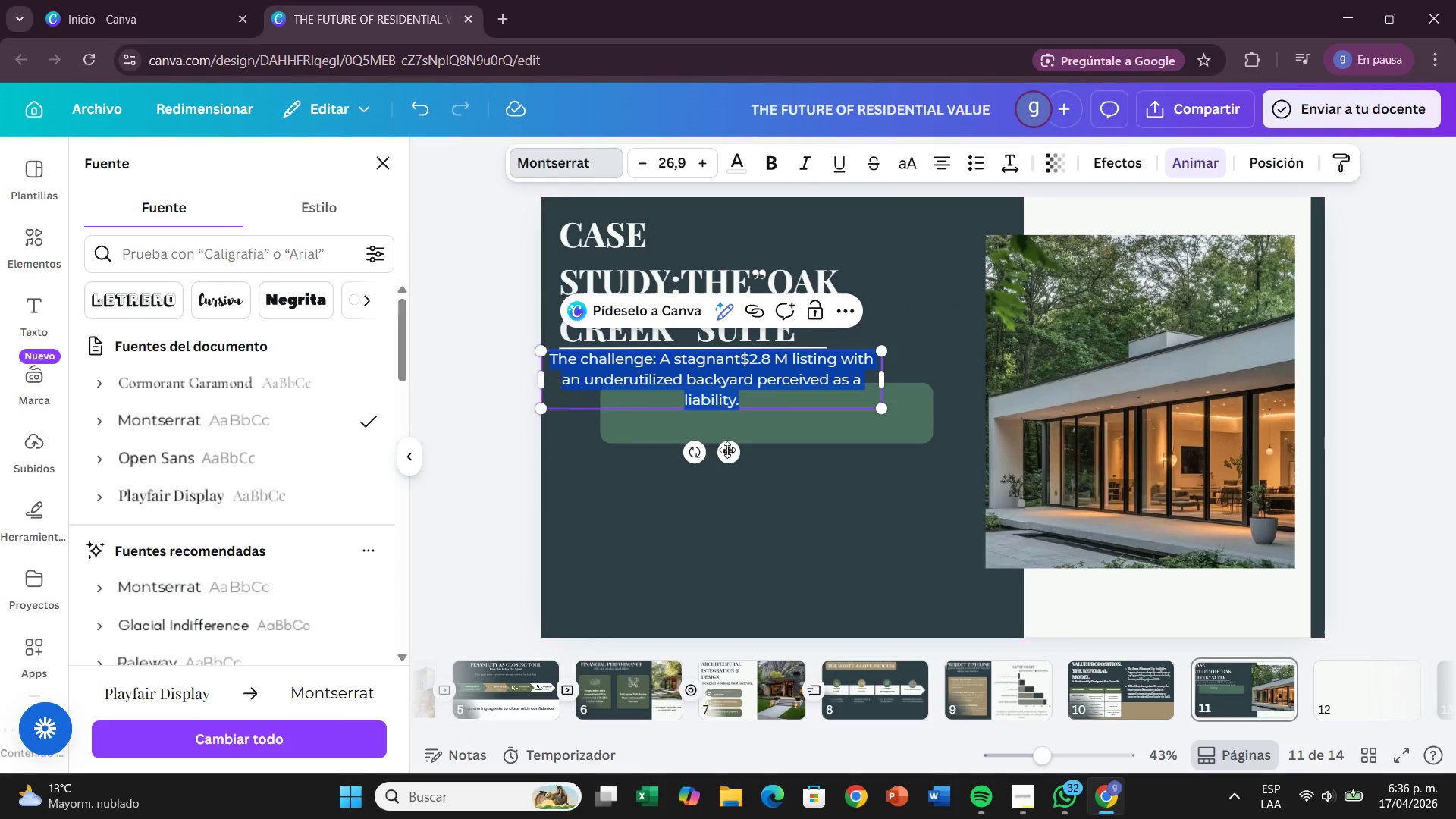 
left_click_drag(start_coordinate=[729, 450], to_coordinate=[780, 487])
 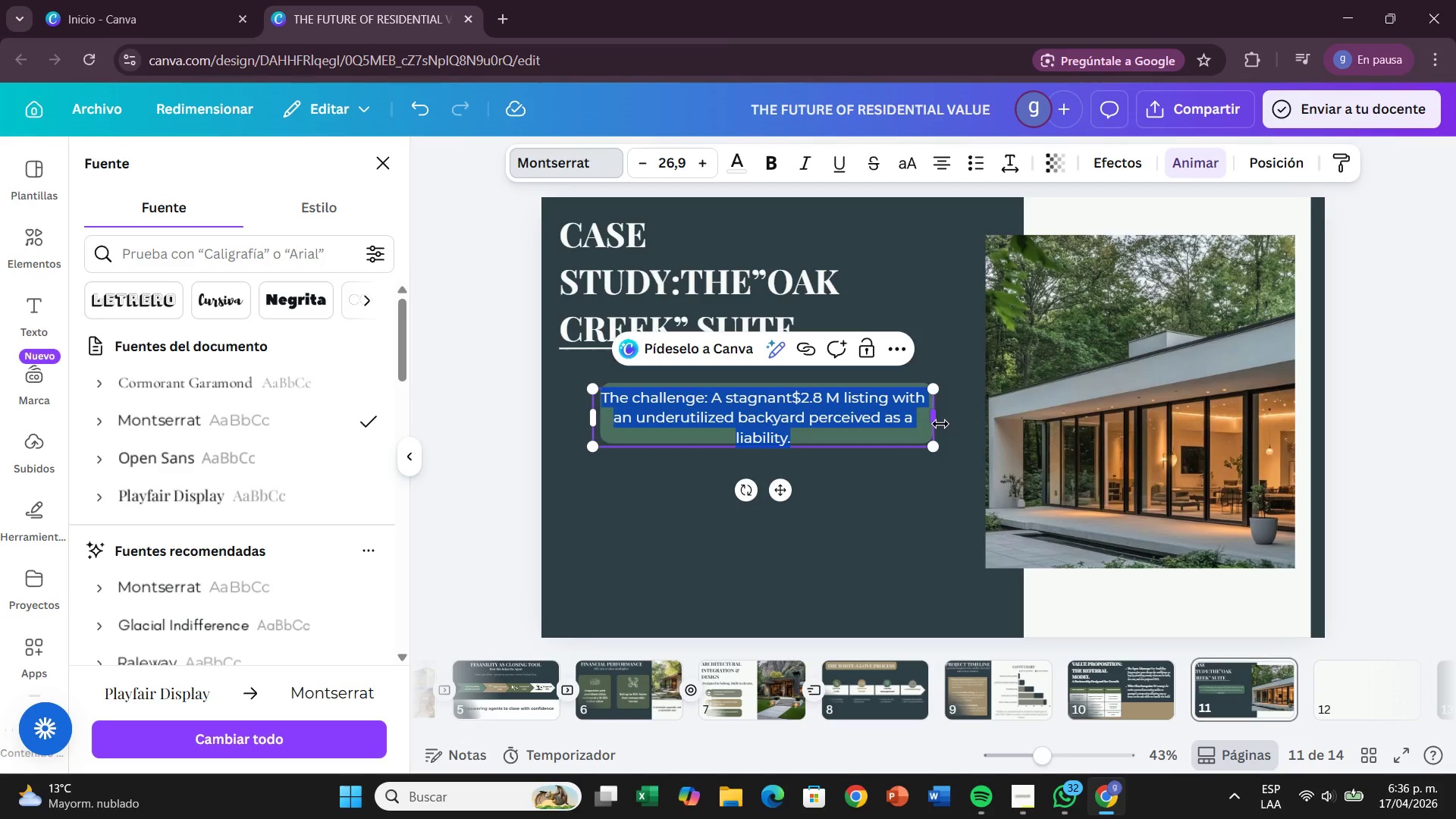 
left_click_drag(start_coordinate=[940, 424], to_coordinate=[910, 429])
 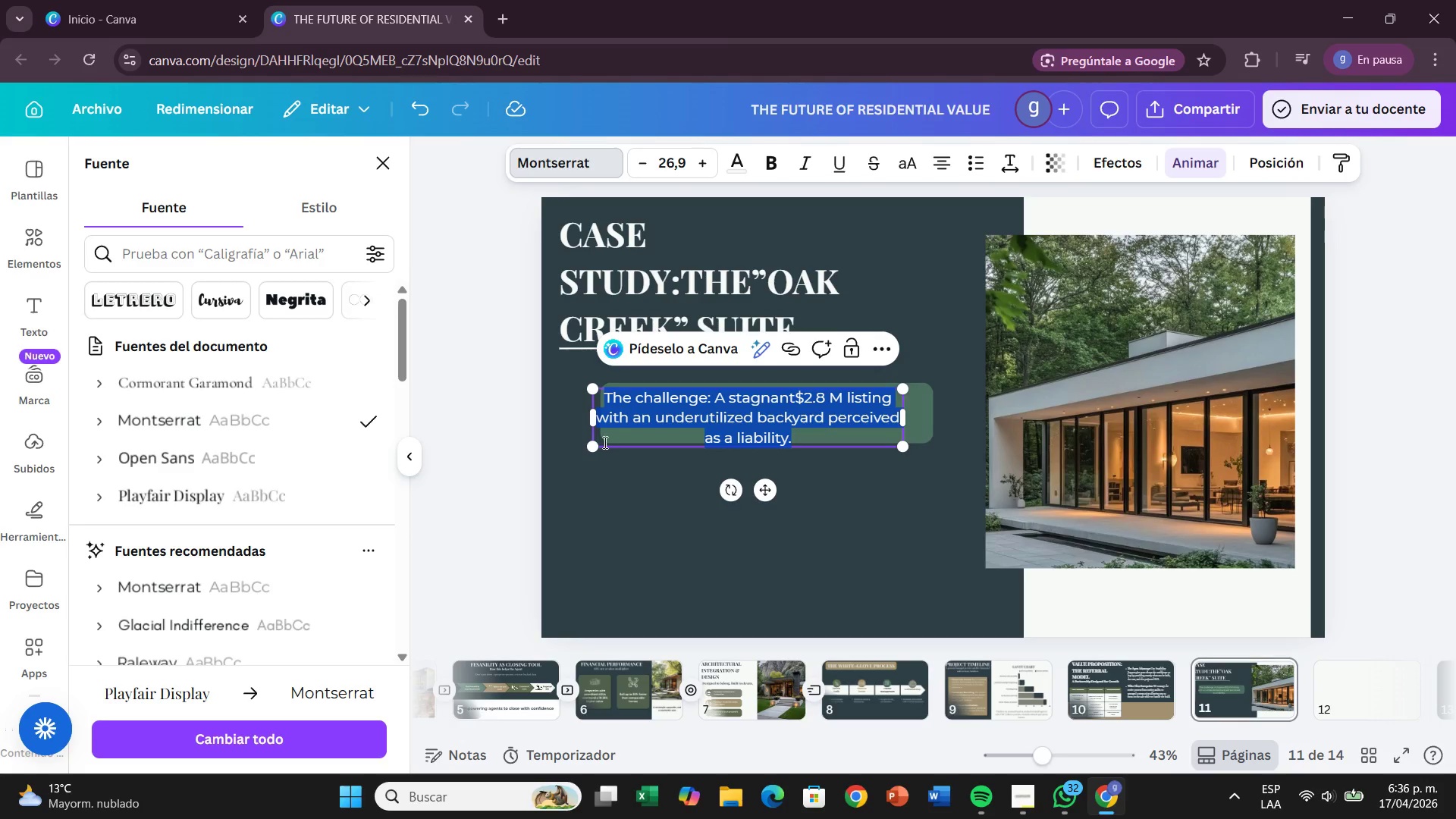 
left_click_drag(start_coordinate=[596, 448], to_coordinate=[644, 443])
 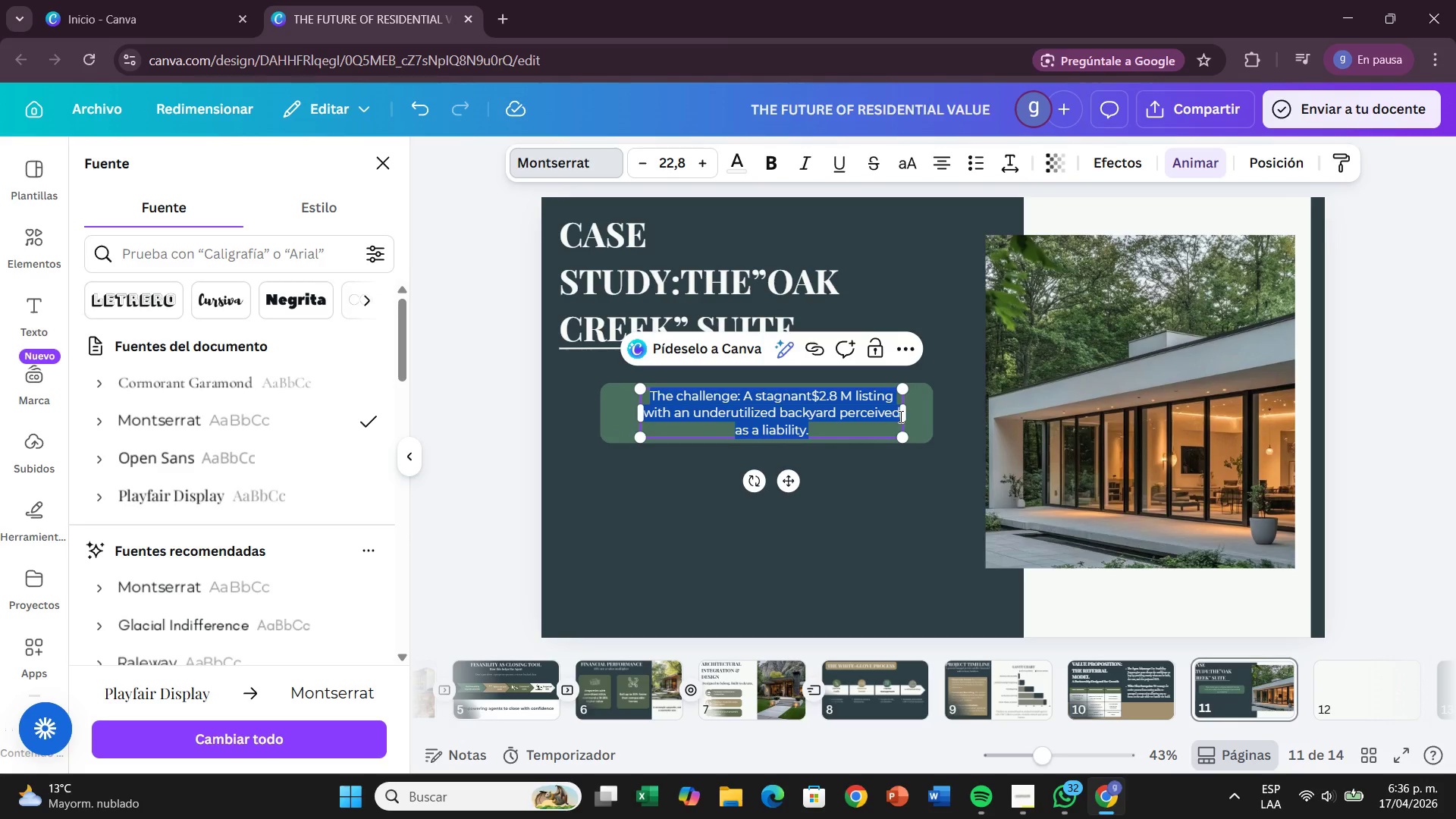 
left_click_drag(start_coordinate=[906, 416], to_coordinate=[927, 425])
 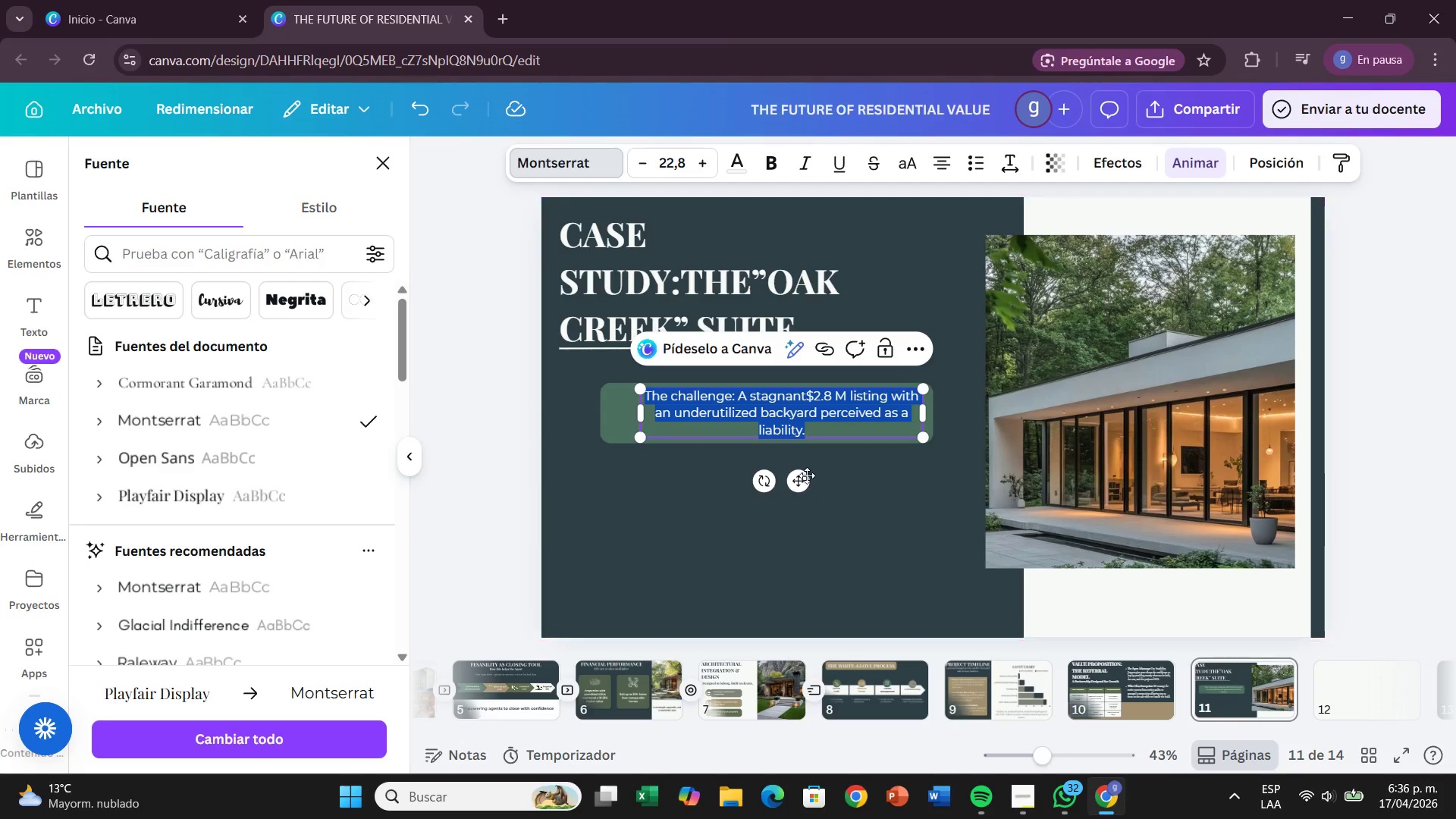 
left_click_drag(start_coordinate=[804, 475], to_coordinate=[781, 475])
 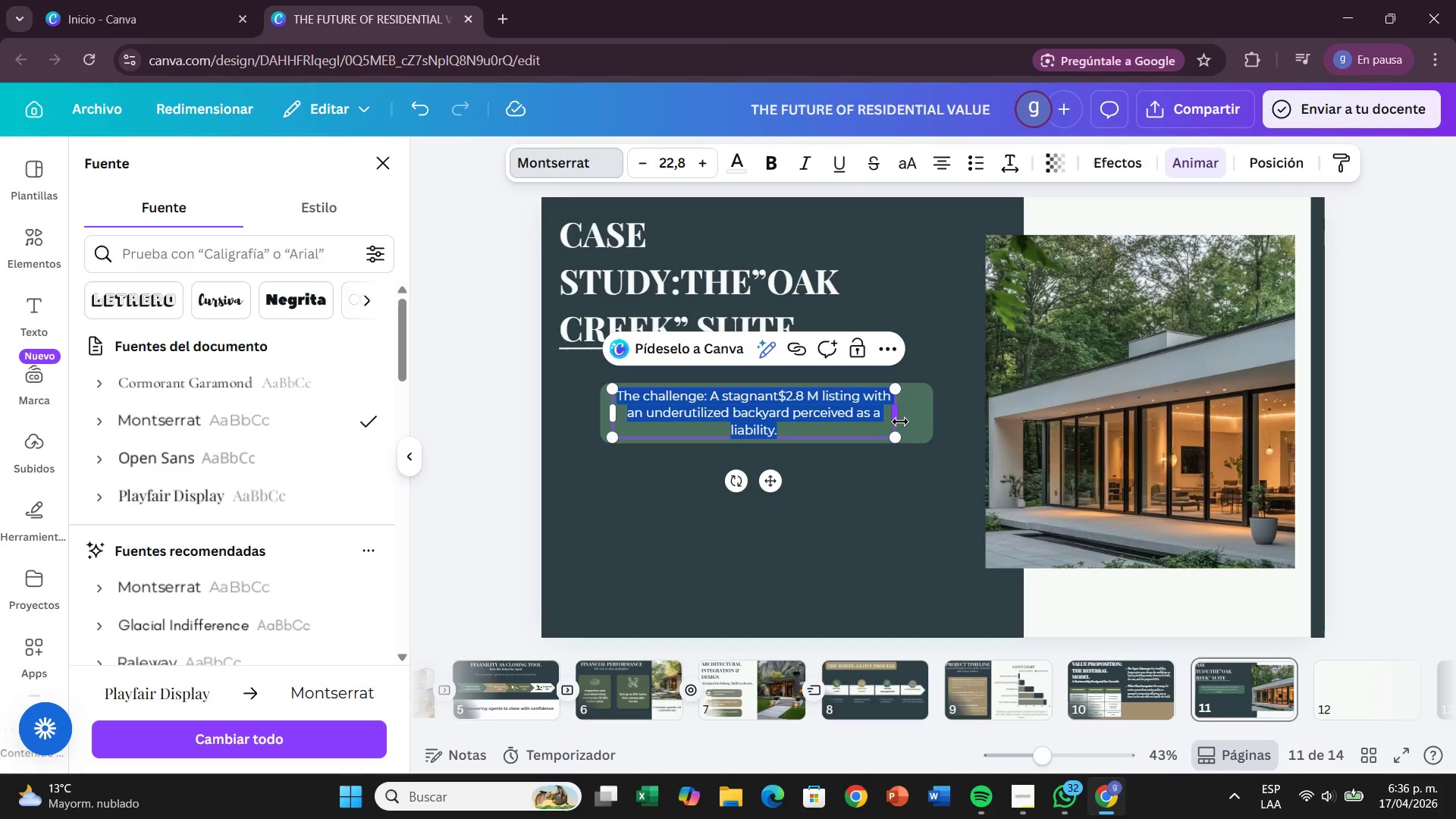 
left_click_drag(start_coordinate=[900, 420], to_coordinate=[934, 428])
 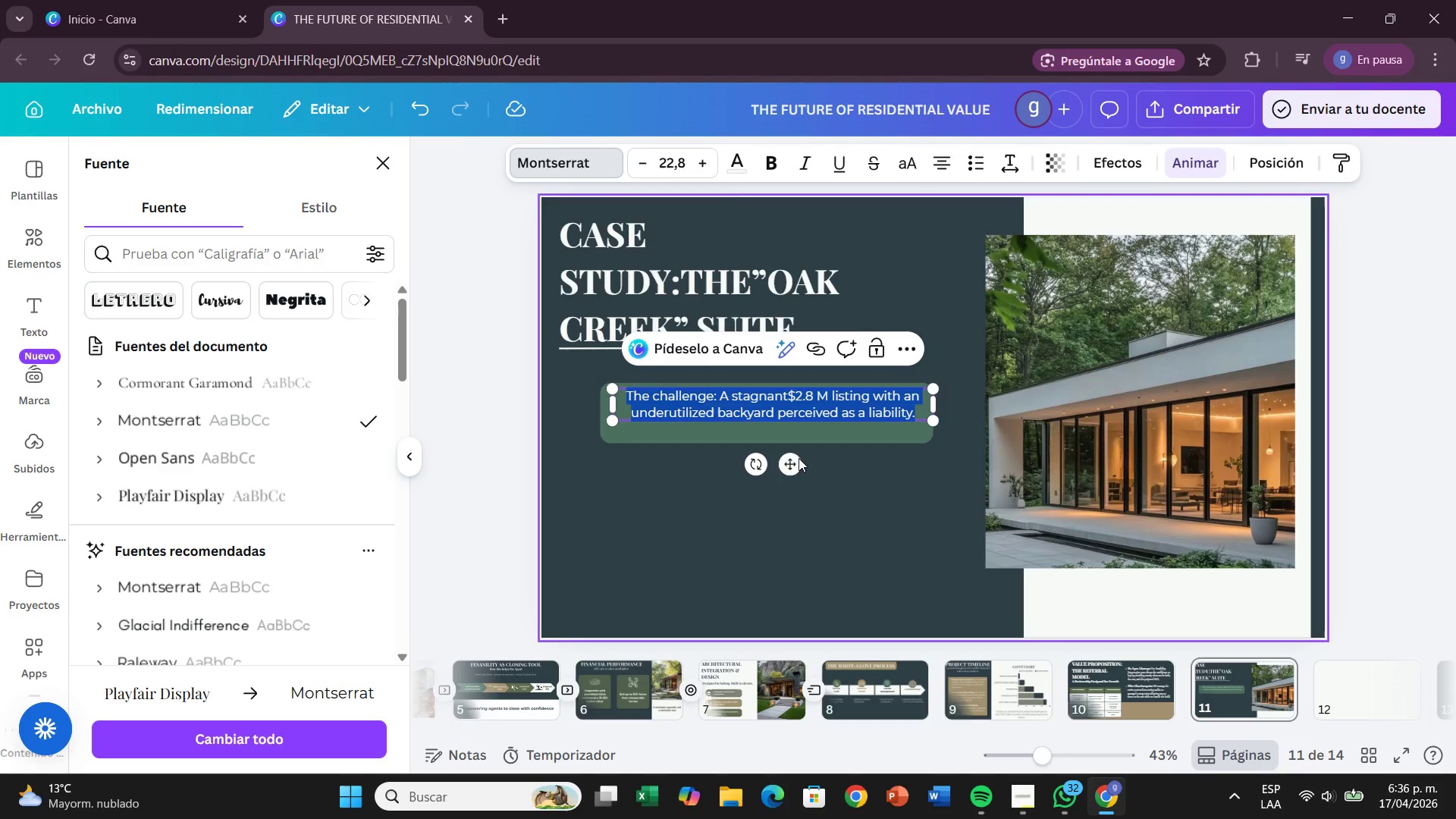 
left_click_drag(start_coordinate=[793, 464], to_coordinate=[793, 470])
 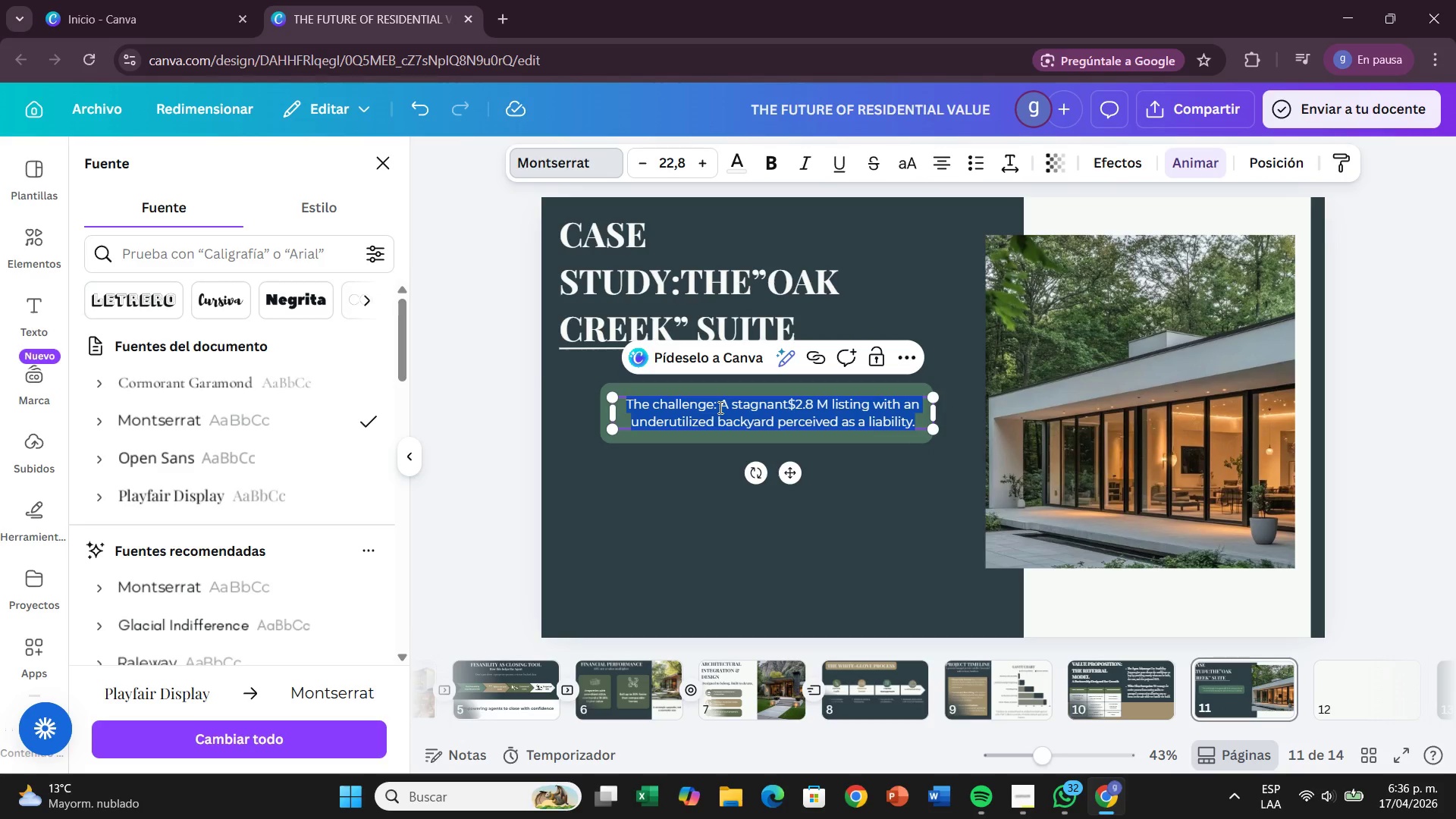 
left_click([719, 407])
 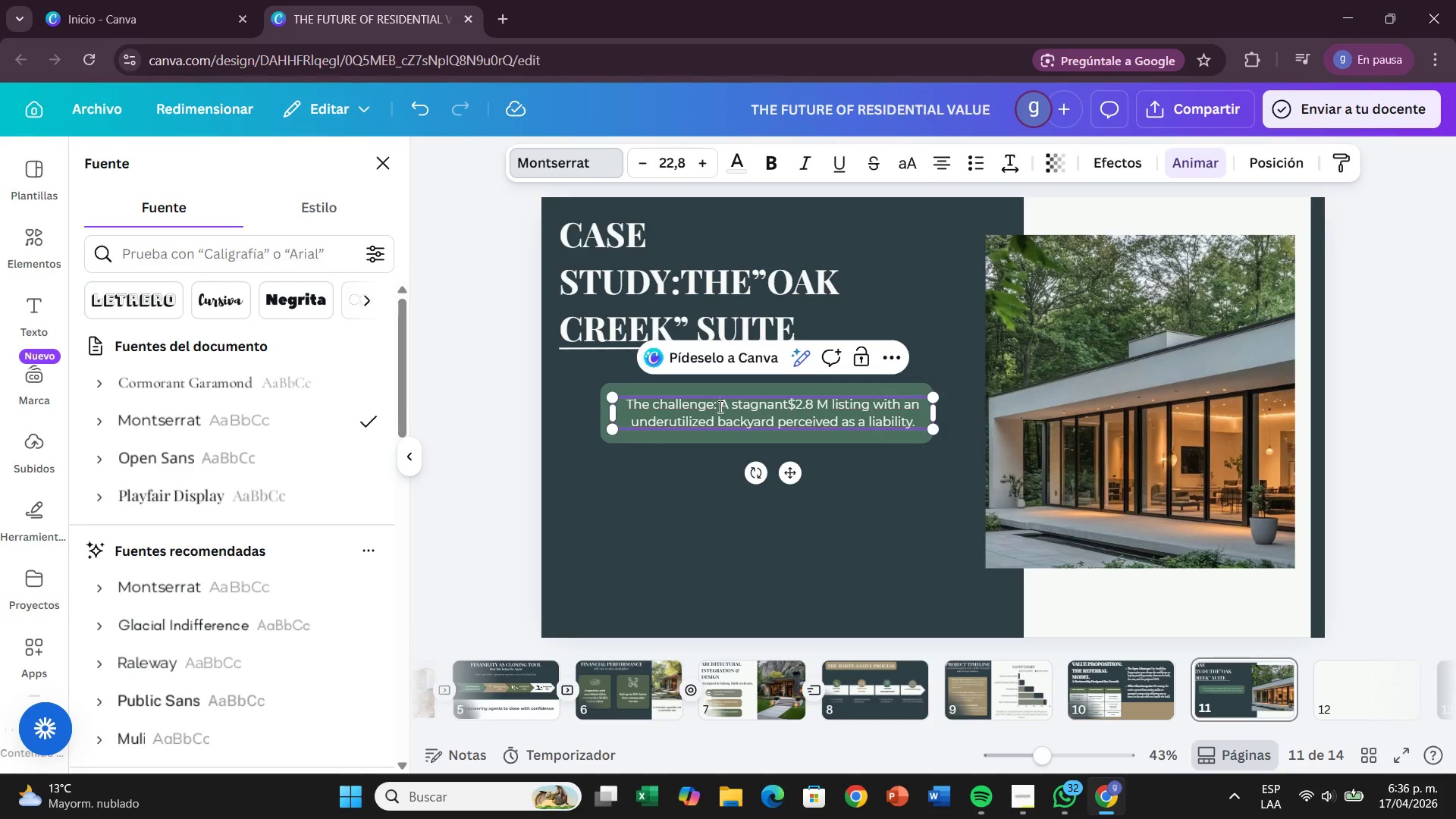 
left_click_drag(start_coordinate=[719, 406], to_coordinate=[628, 406])
 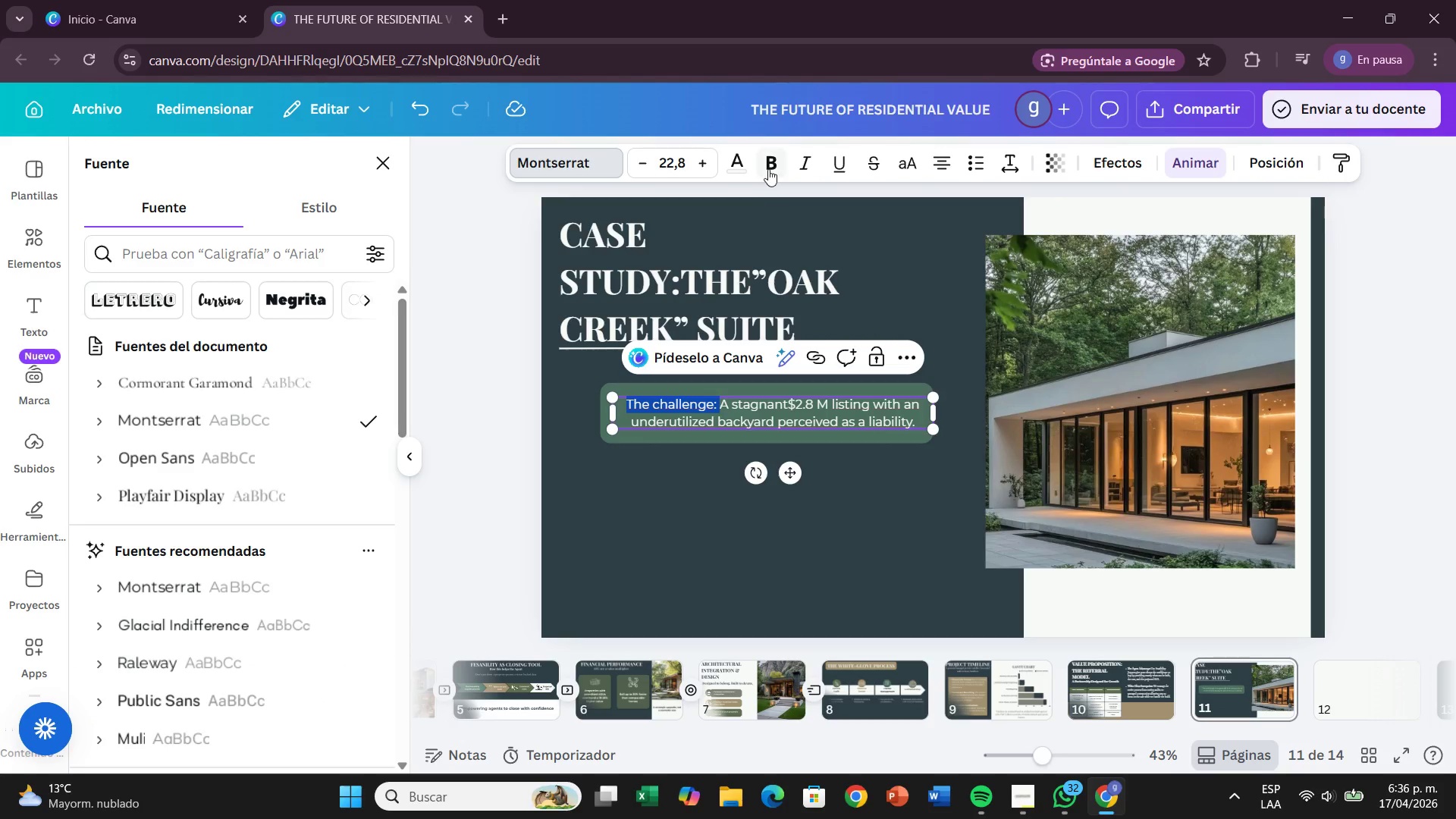 
left_click([768, 168])
 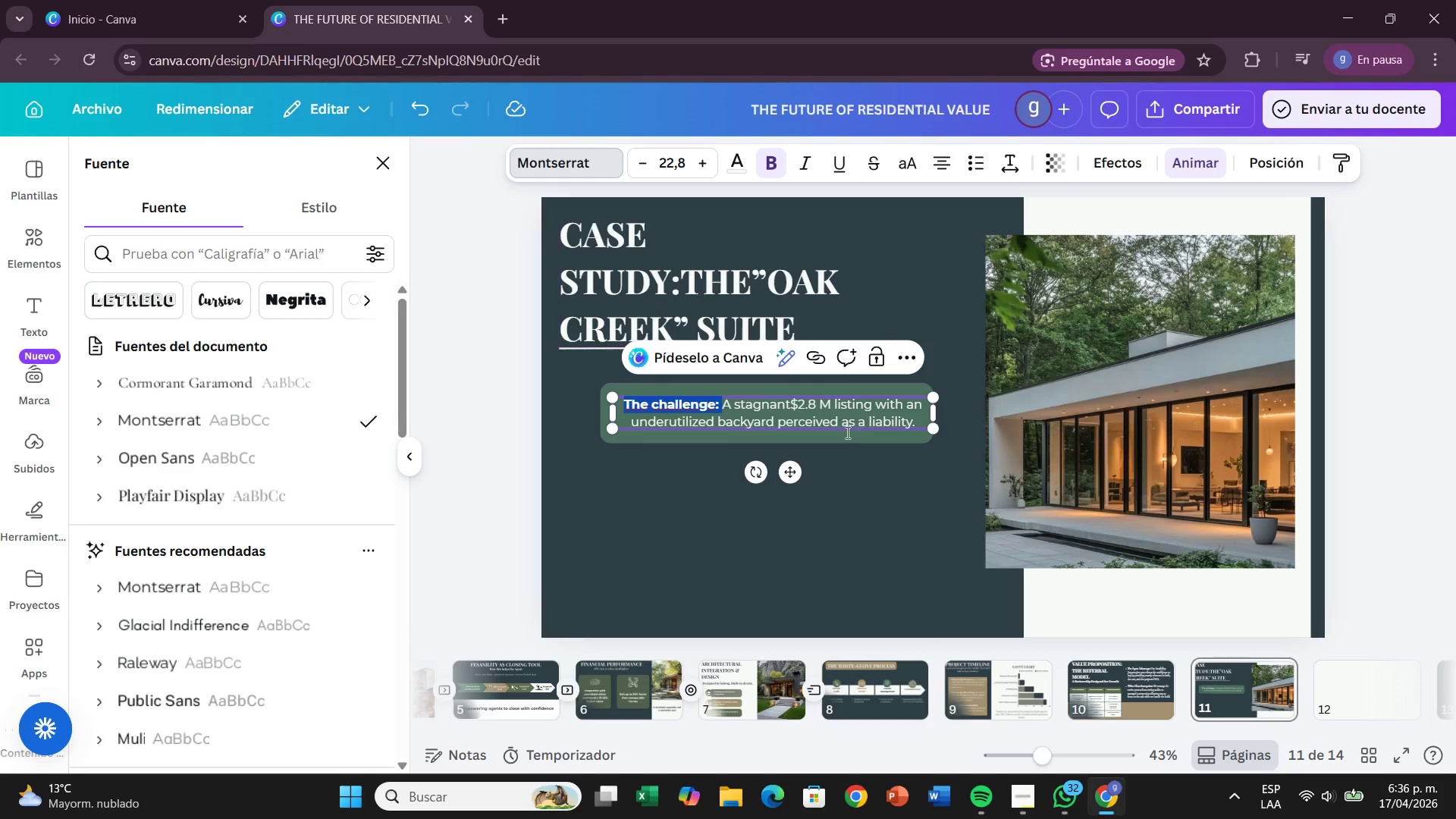 
left_click([853, 498])
 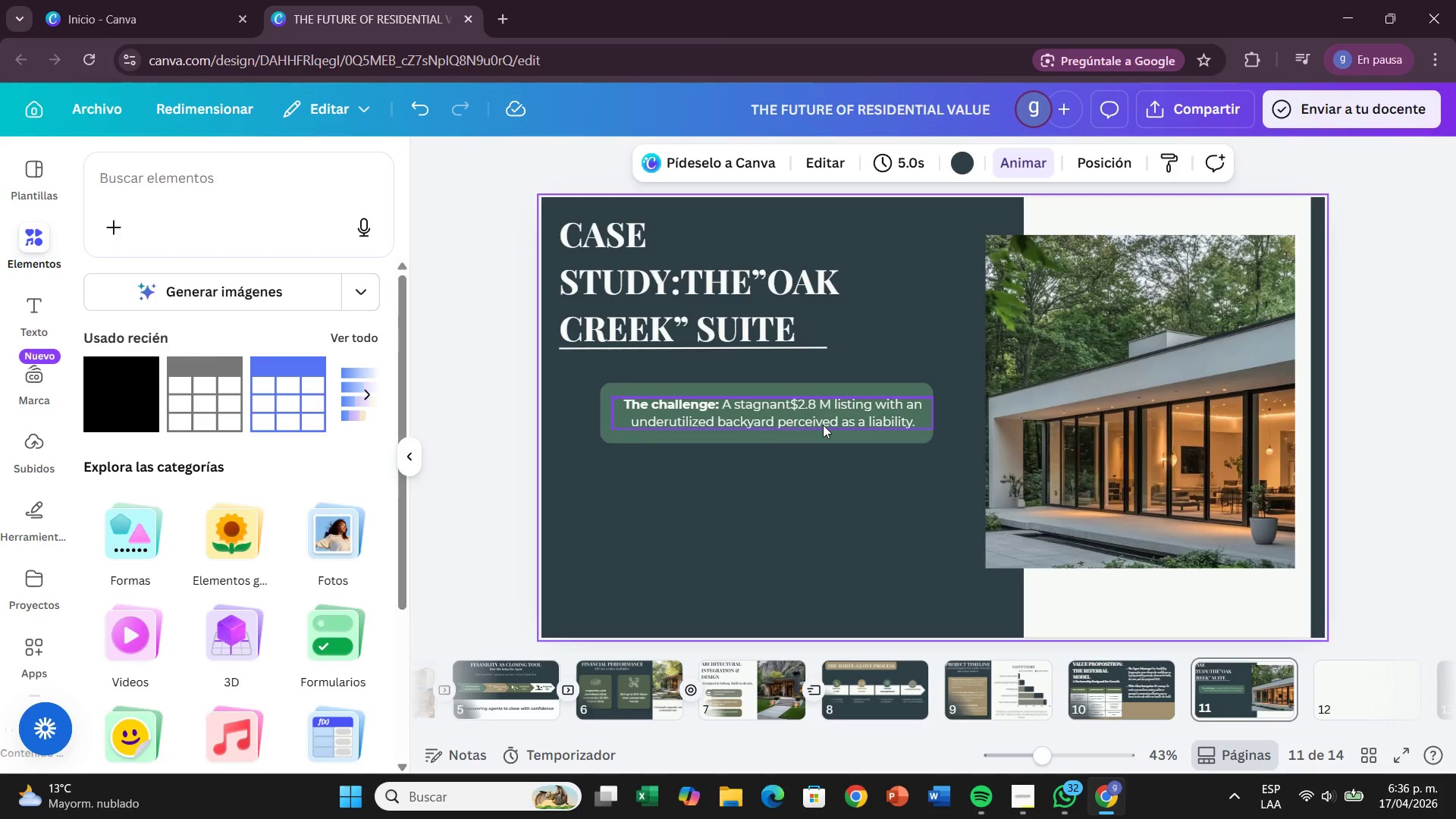 
left_click([823, 425])
 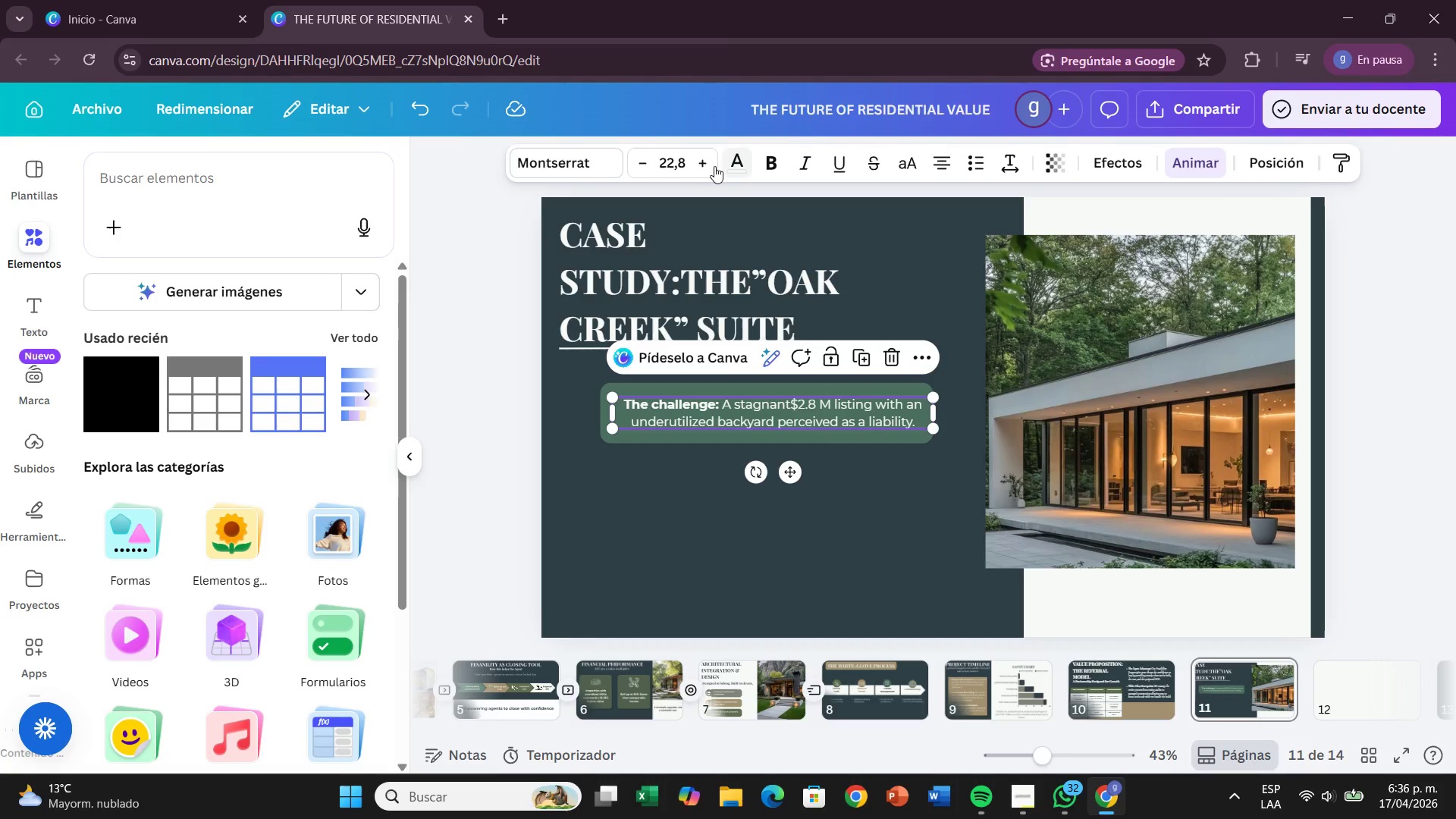 
left_click([704, 164])
 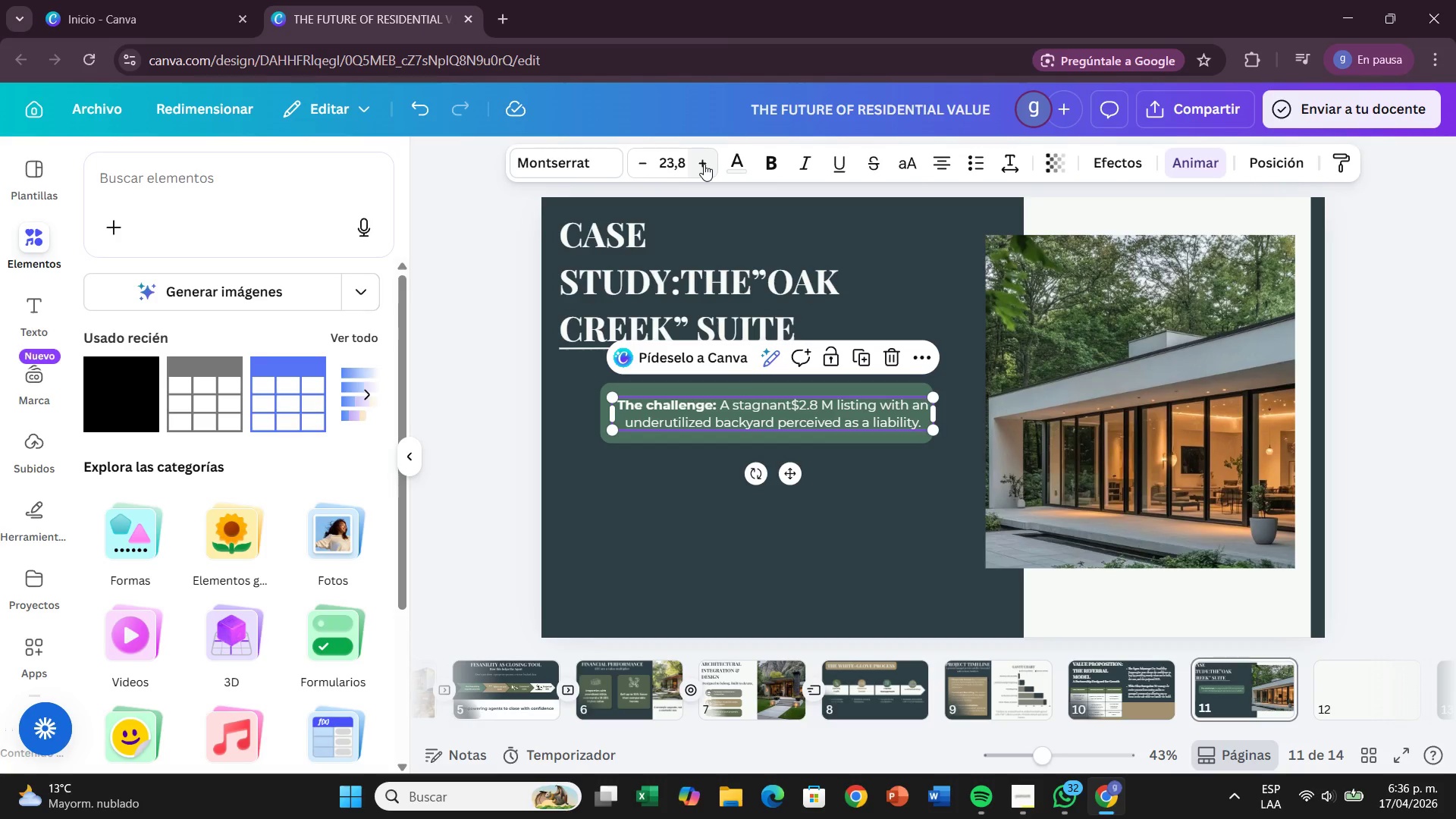 
left_click([704, 164])
 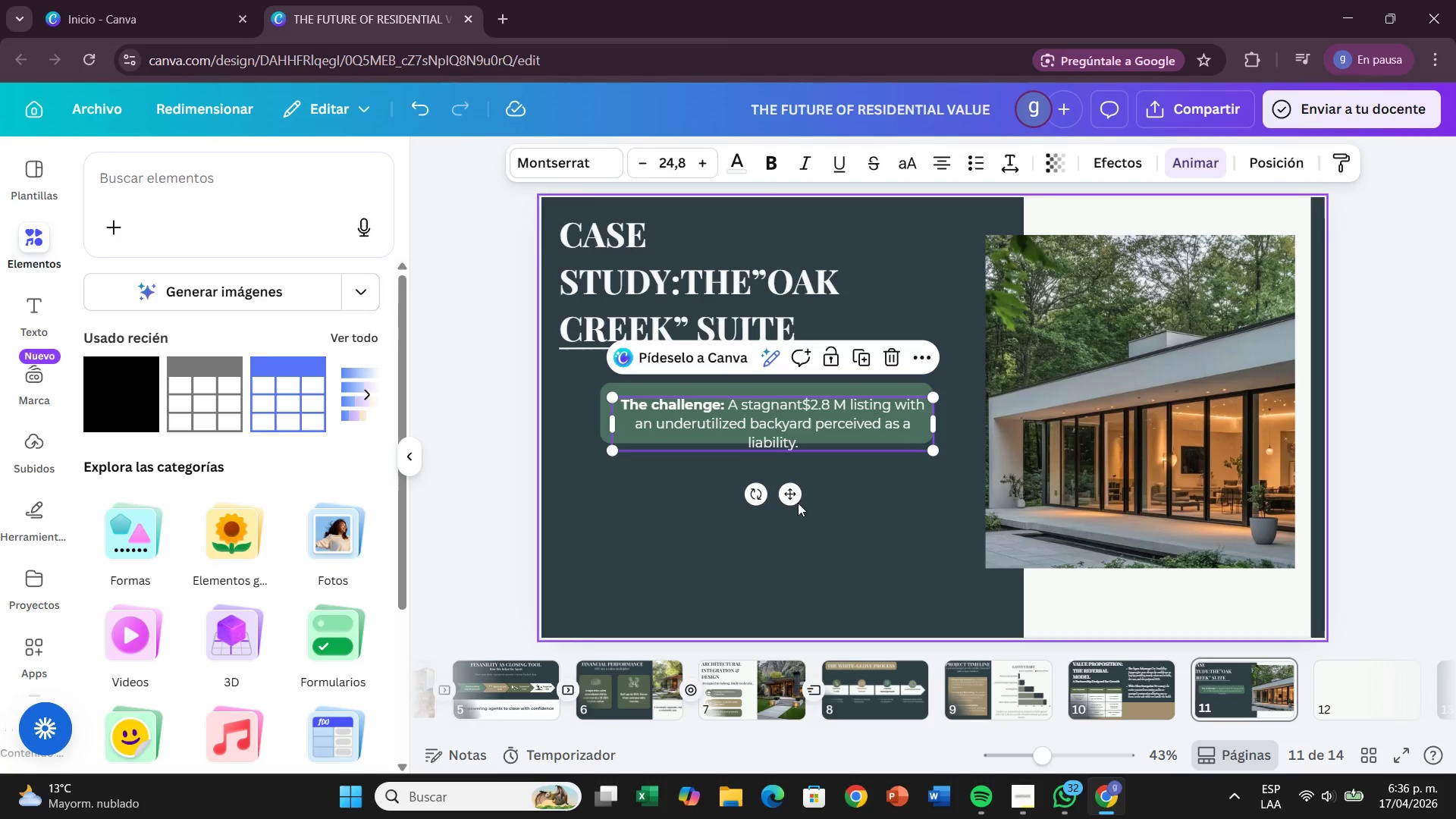 
left_click_drag(start_coordinate=[797, 500], to_coordinate=[792, 488])
 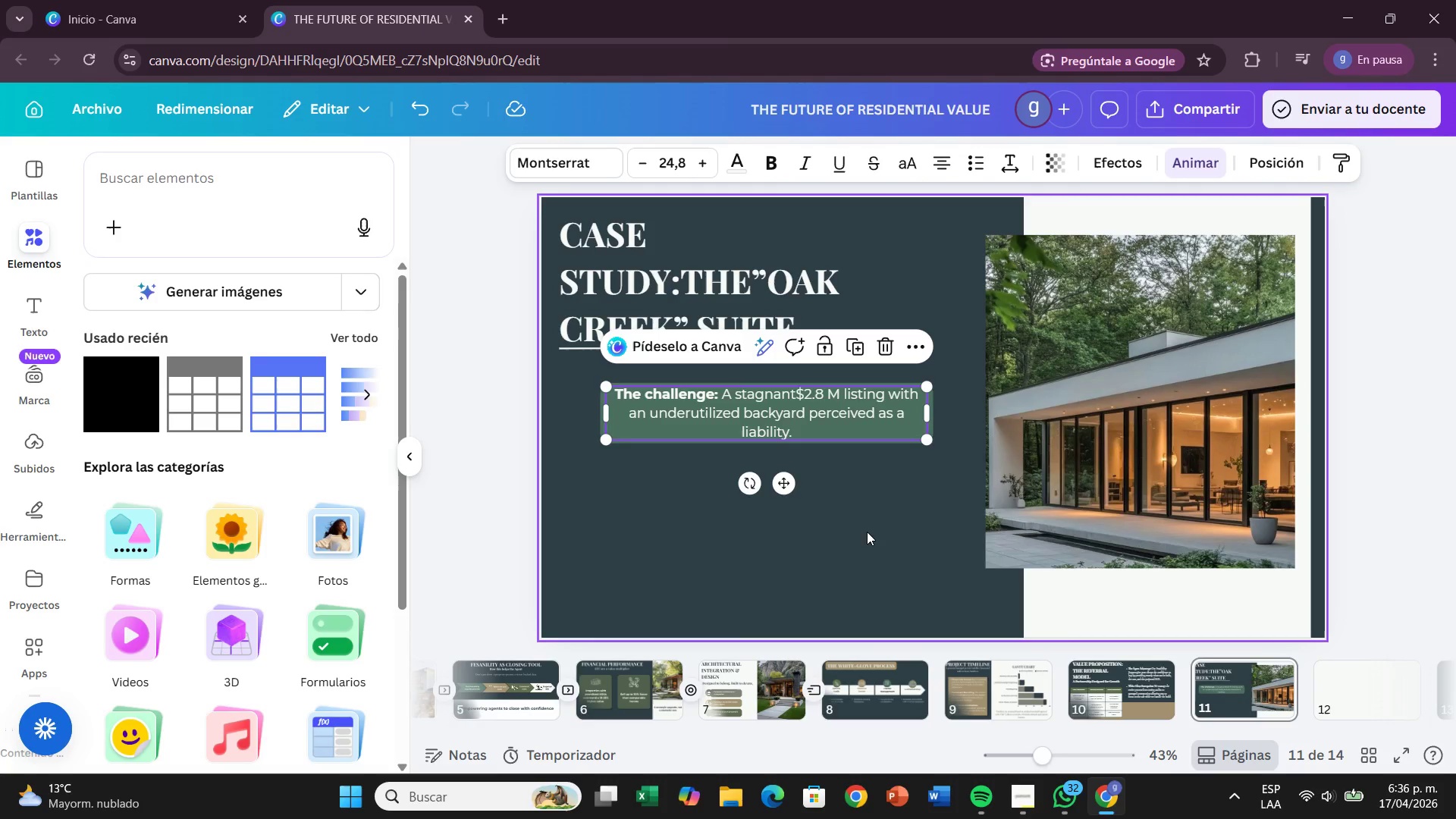 
left_click([867, 532])
 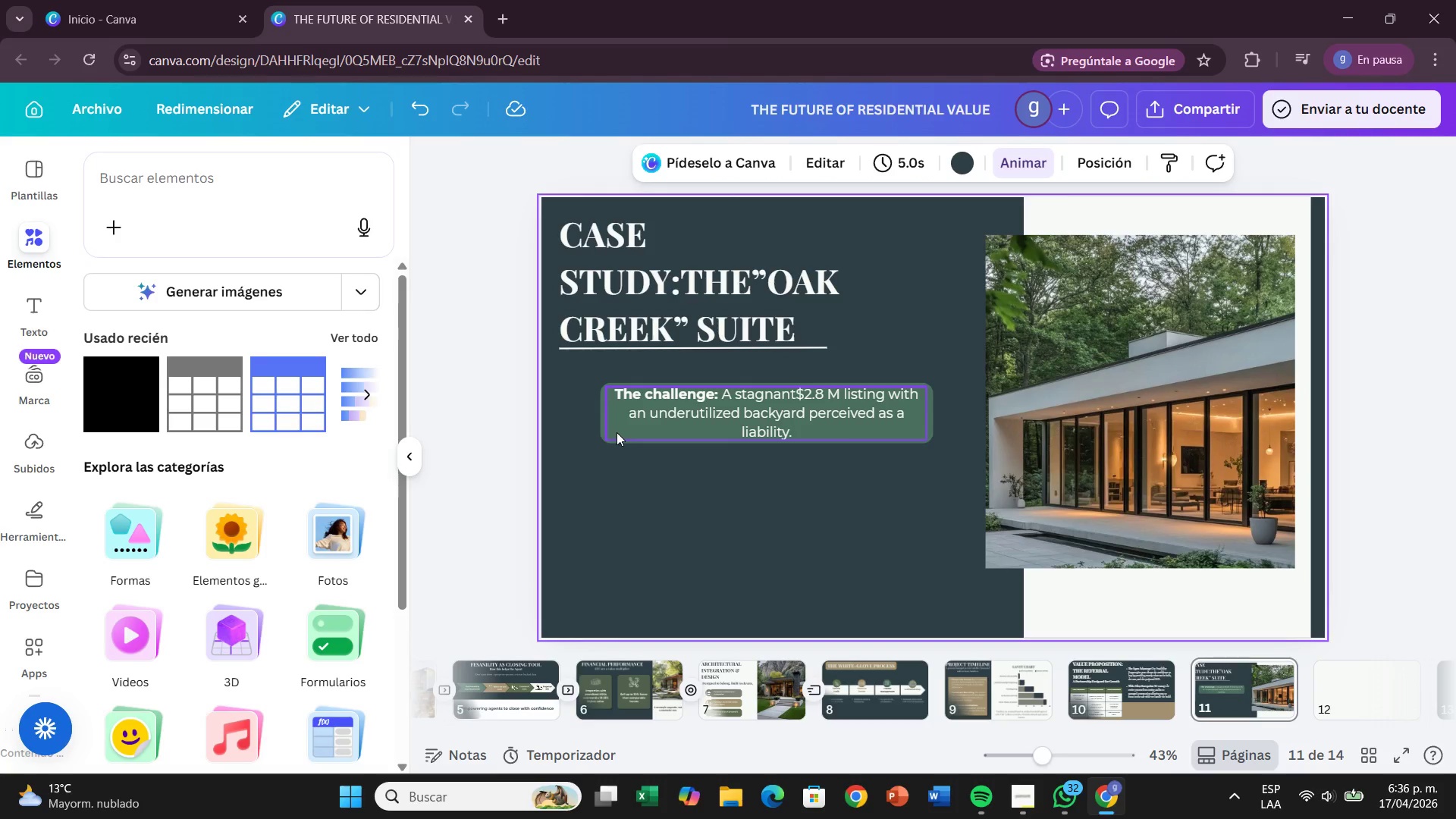 
left_click([604, 430])
 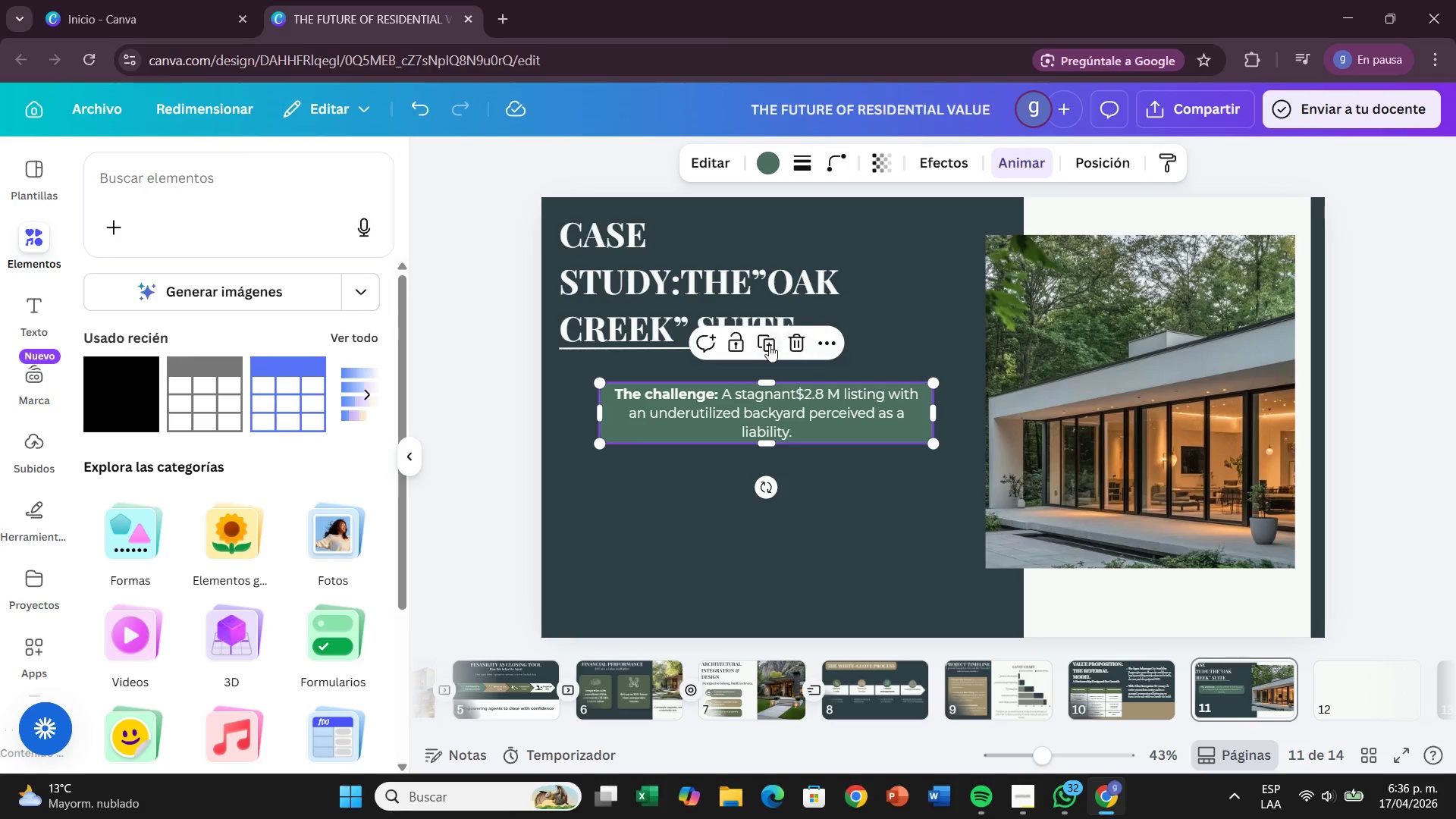 
left_click([769, 345])
 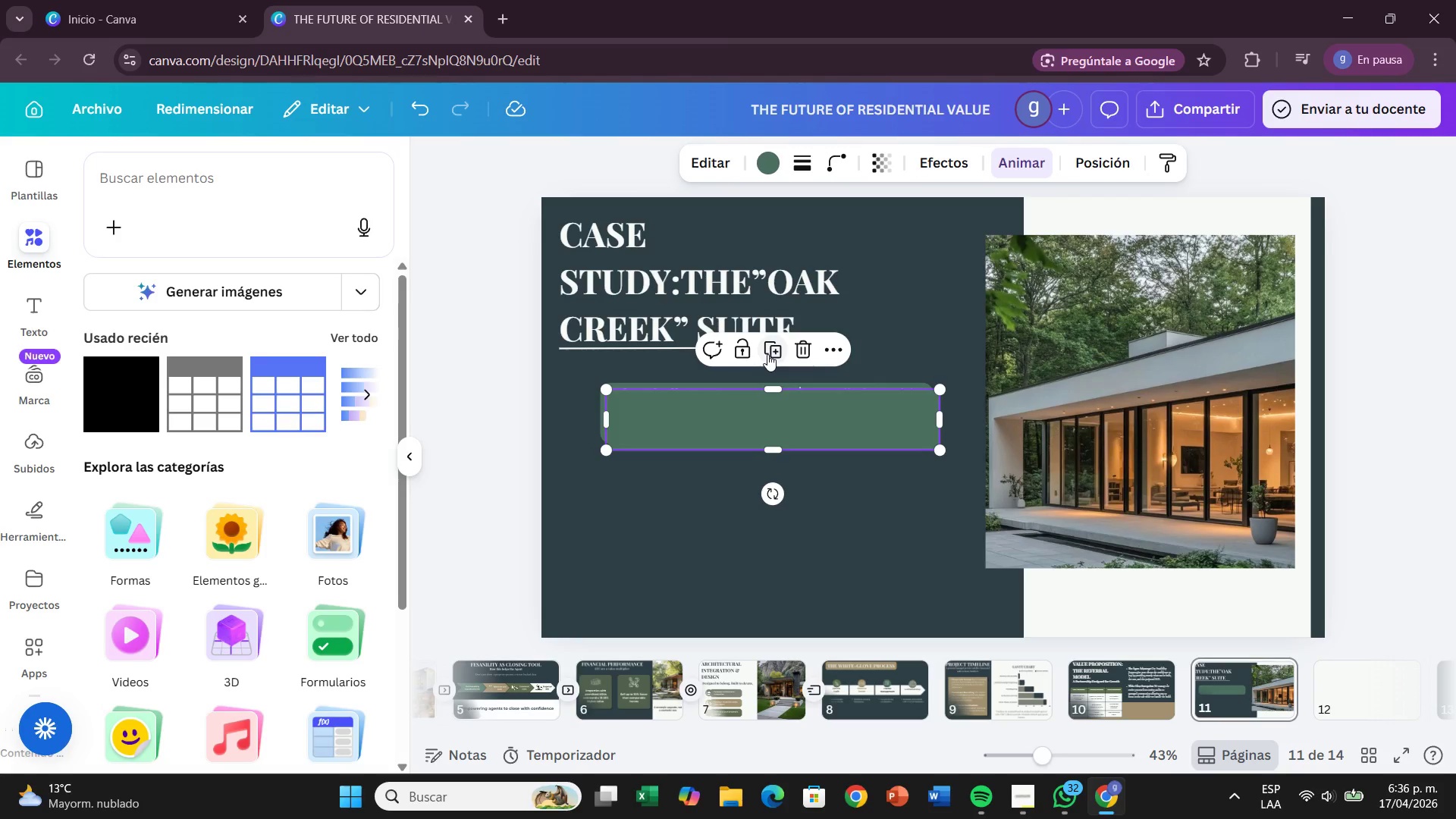 
wait(5.42)
 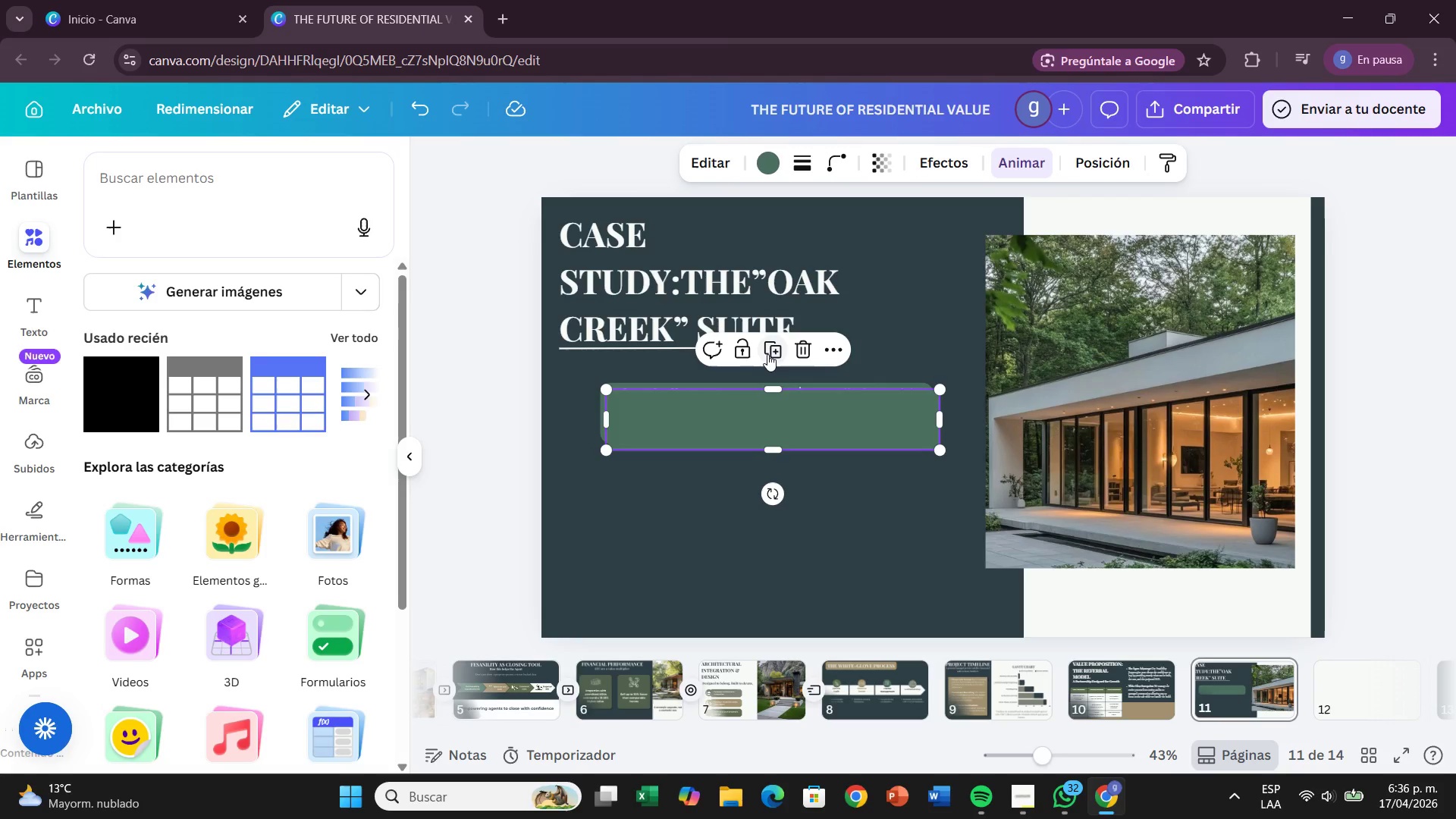 
left_click([775, 351])
 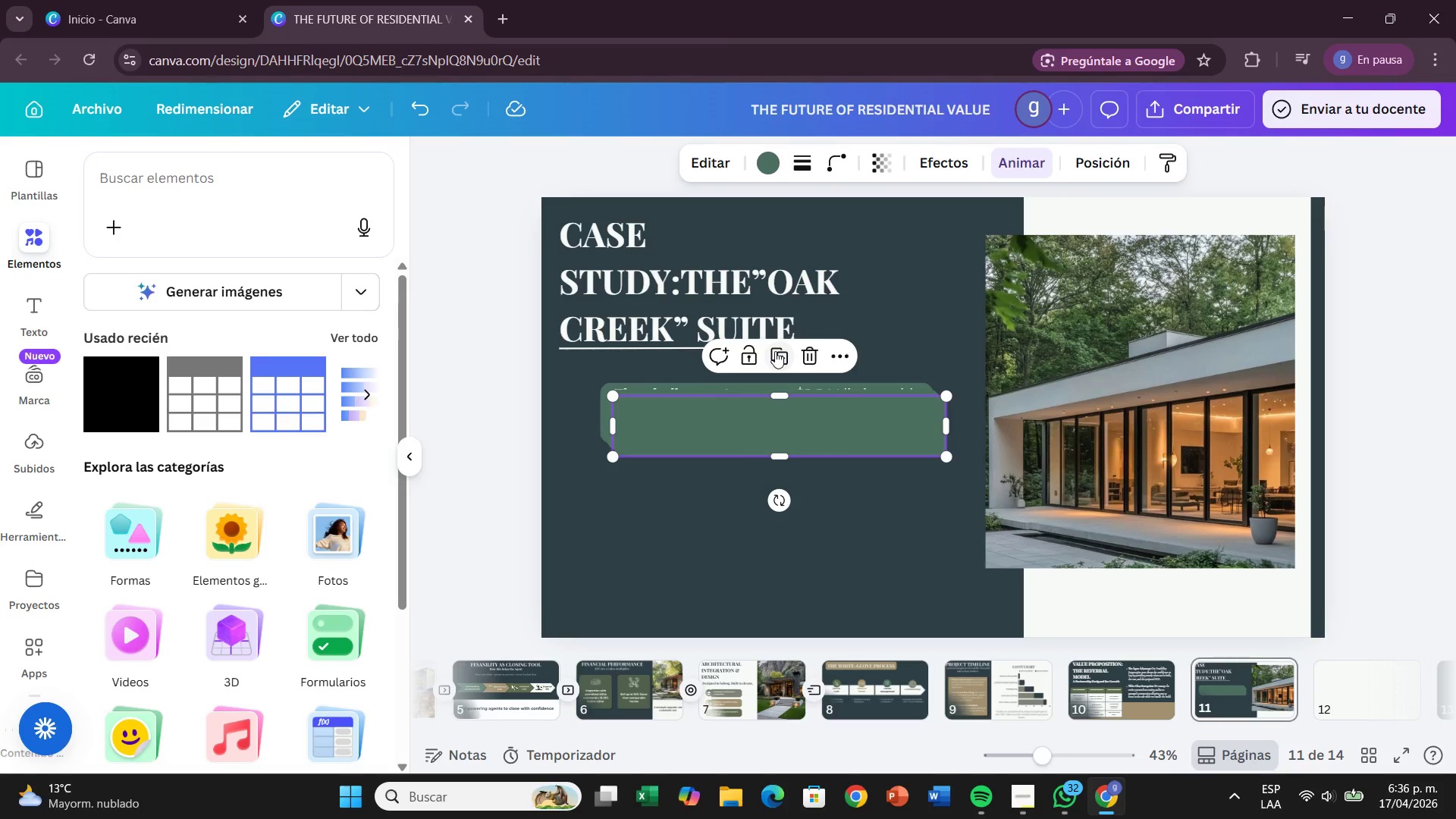 
left_click([775, 351])
 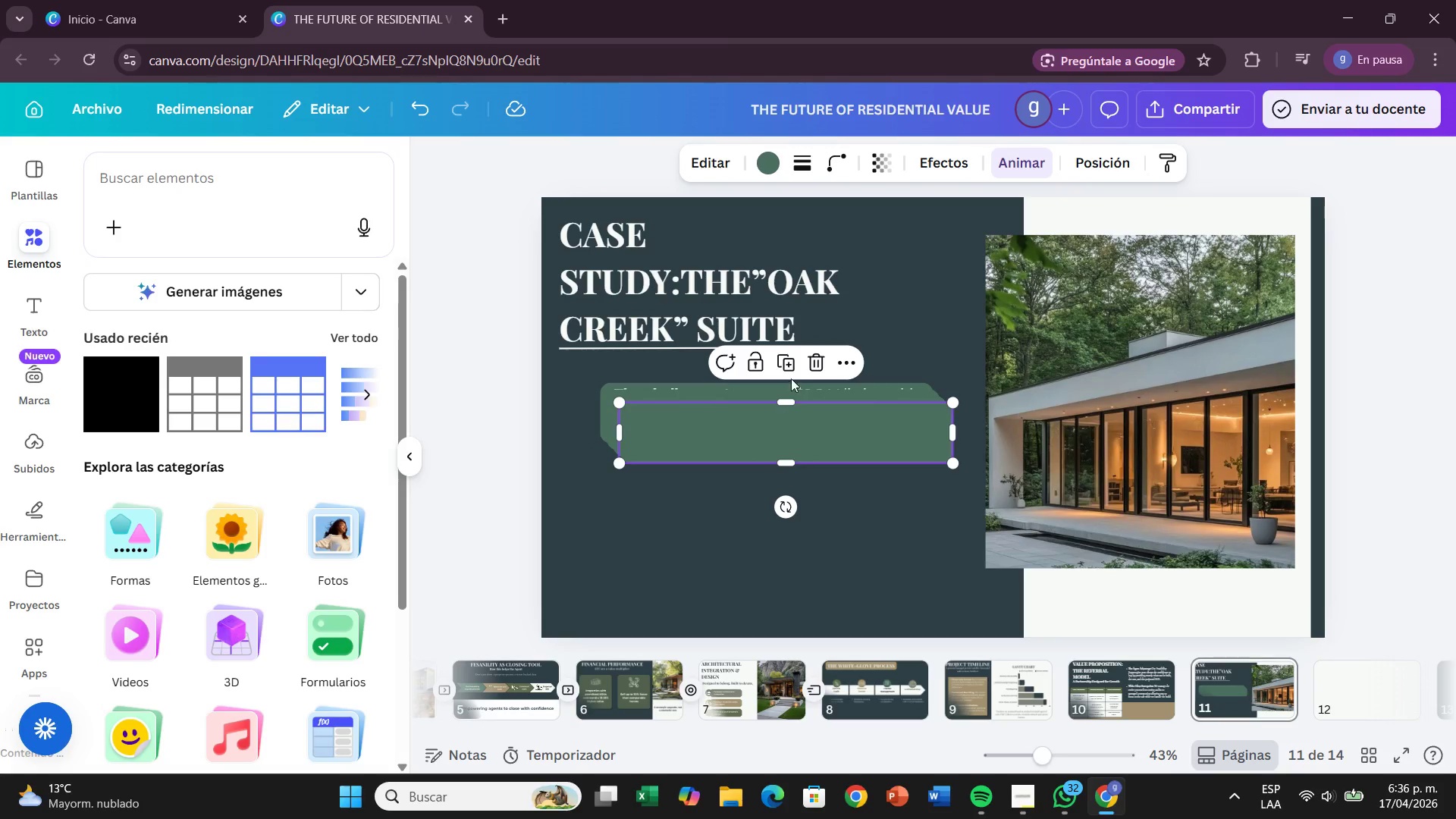 
left_click([786, 367])
 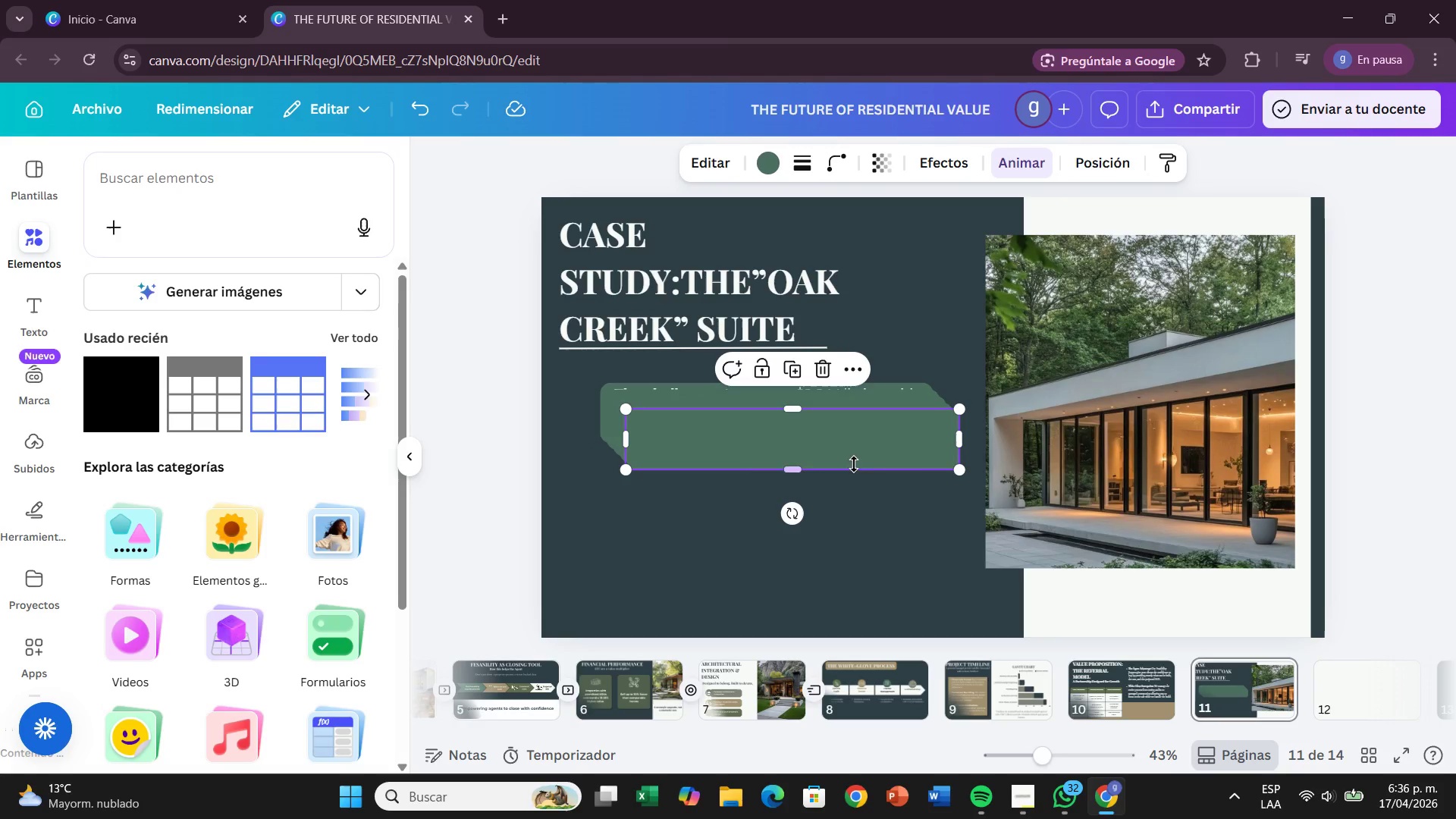 
left_click_drag(start_coordinate=[861, 448], to_coordinate=[837, 572])
 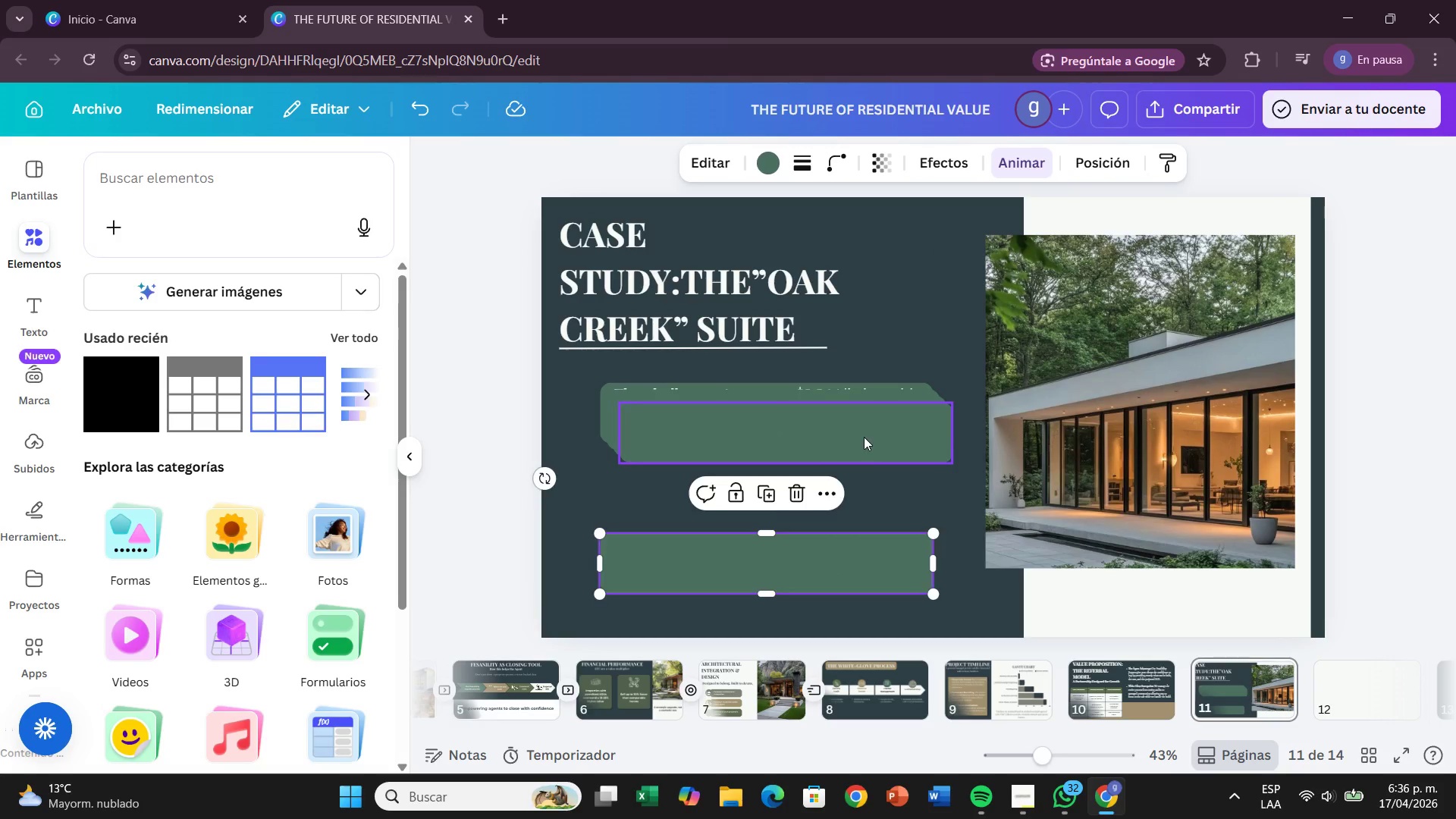 
left_click_drag(start_coordinate=[864, 437], to_coordinate=[845, 498])
 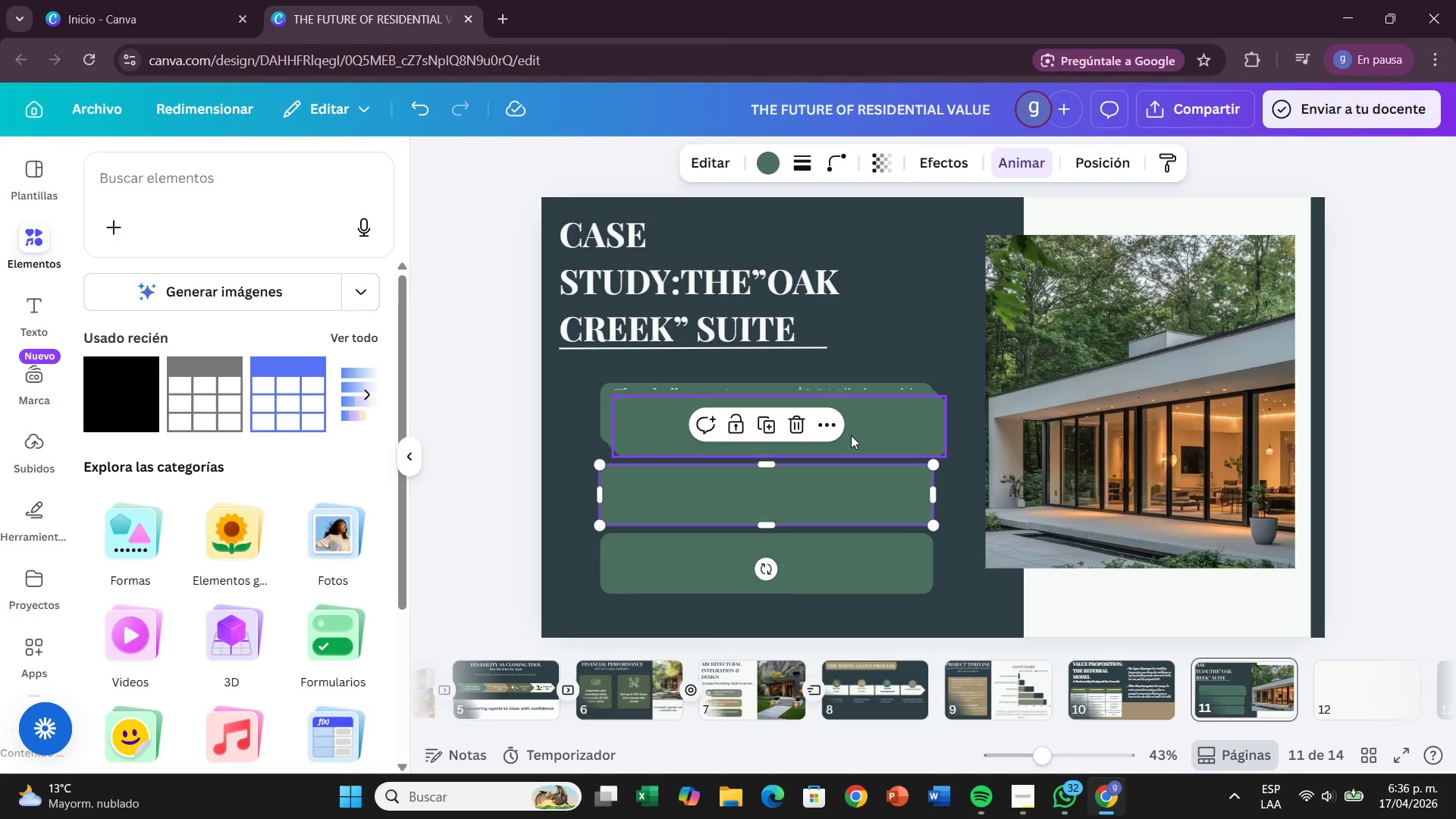 
left_click_drag(start_coordinate=[851, 435], to_coordinate=[846, 607])
 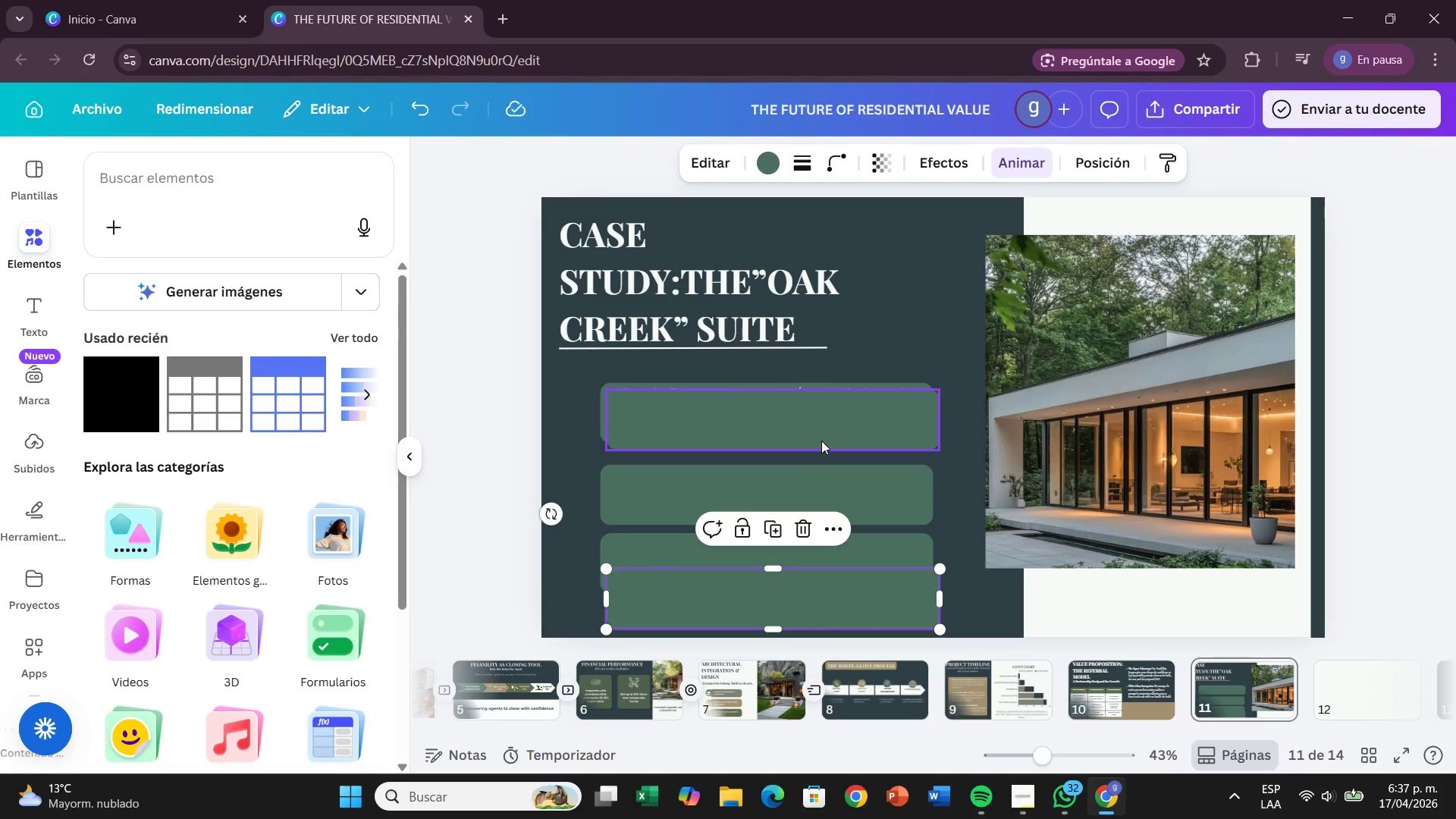 
left_click_drag(start_coordinate=[821, 441], to_coordinate=[1012, 532])
 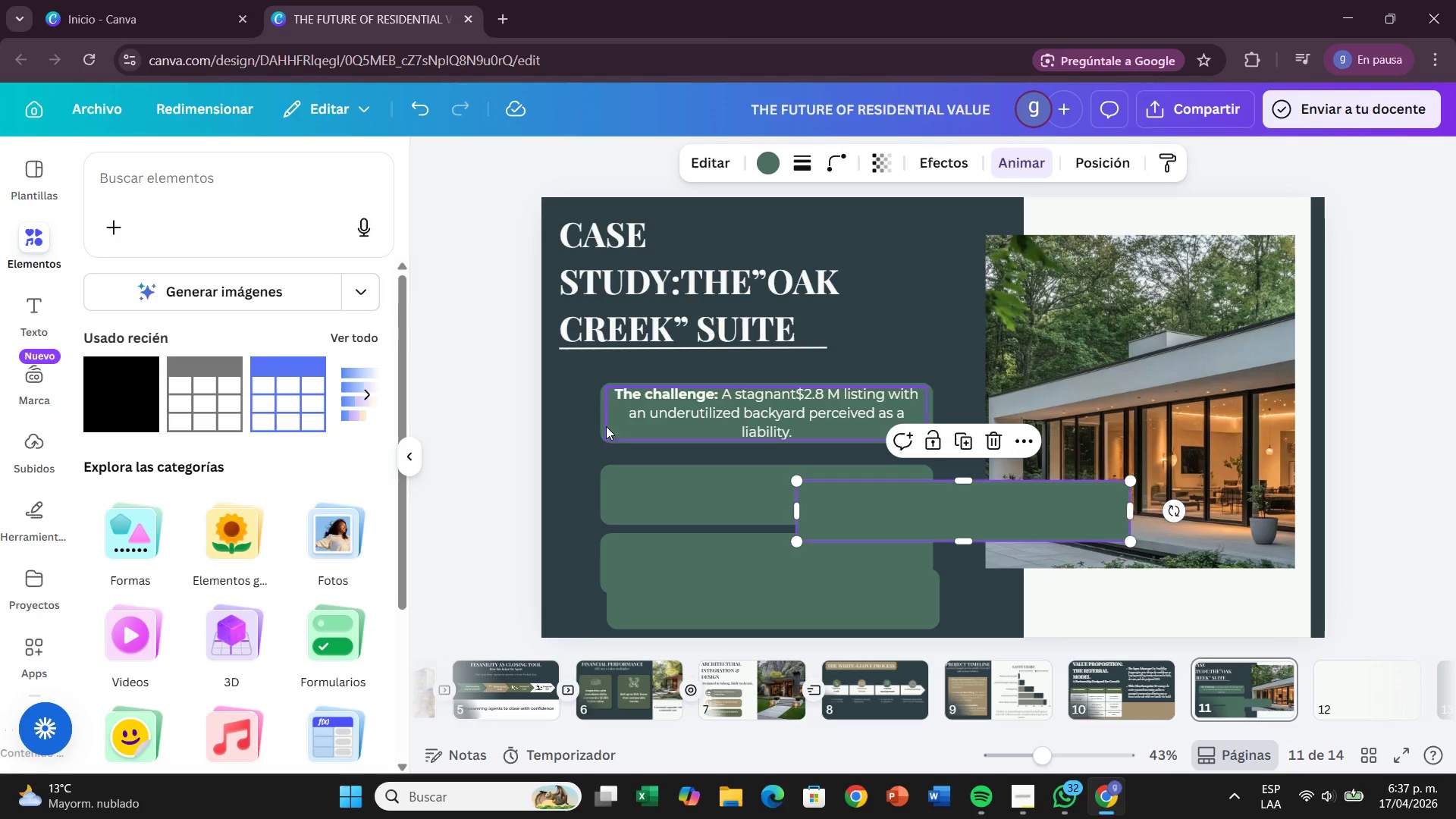 
left_click_drag(start_coordinate=[601, 425], to_coordinate=[606, 406])
 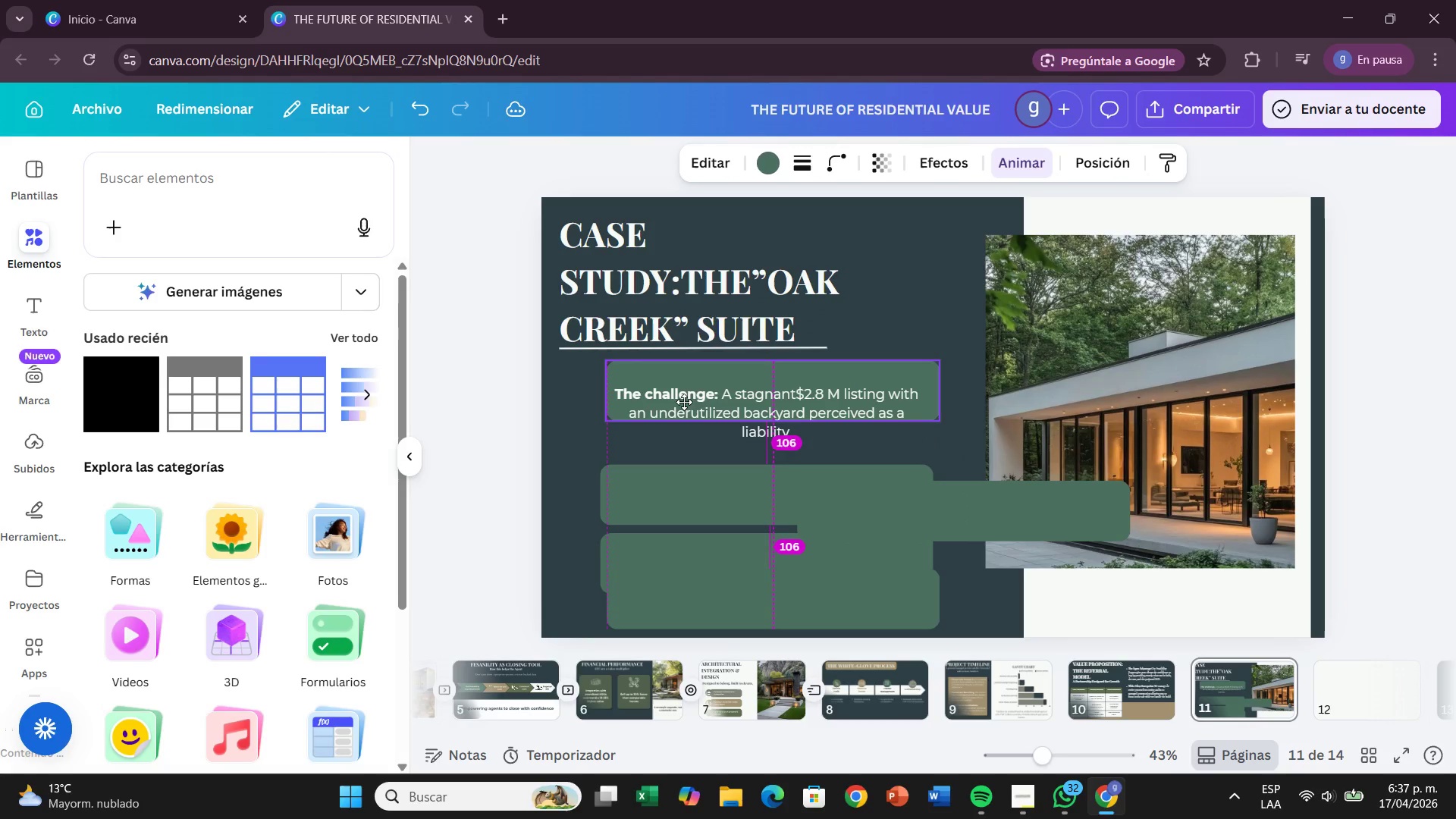 
left_click_drag(start_coordinate=[688, 410], to_coordinate=[682, 414])
 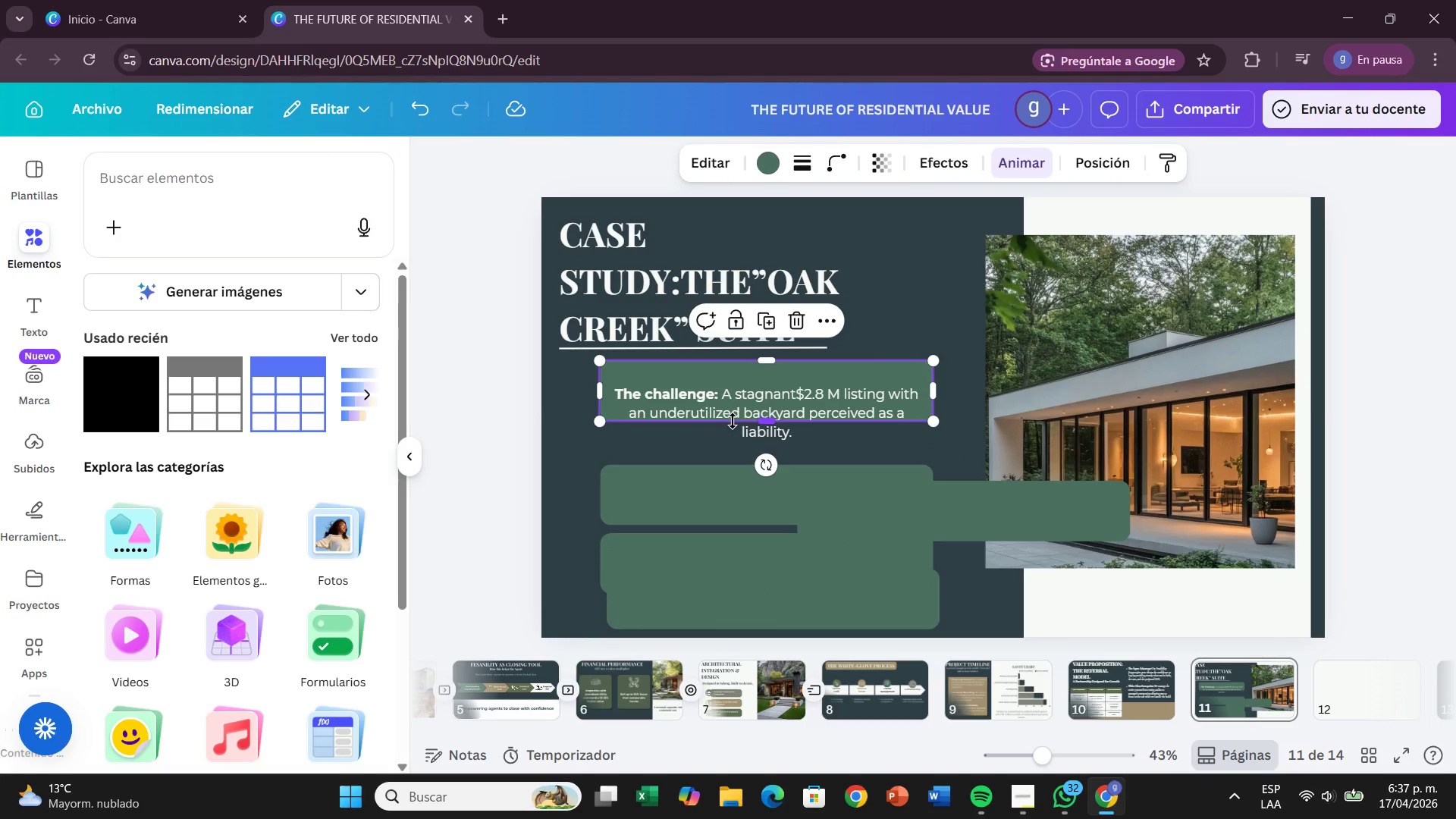 
left_click([733, 422])
 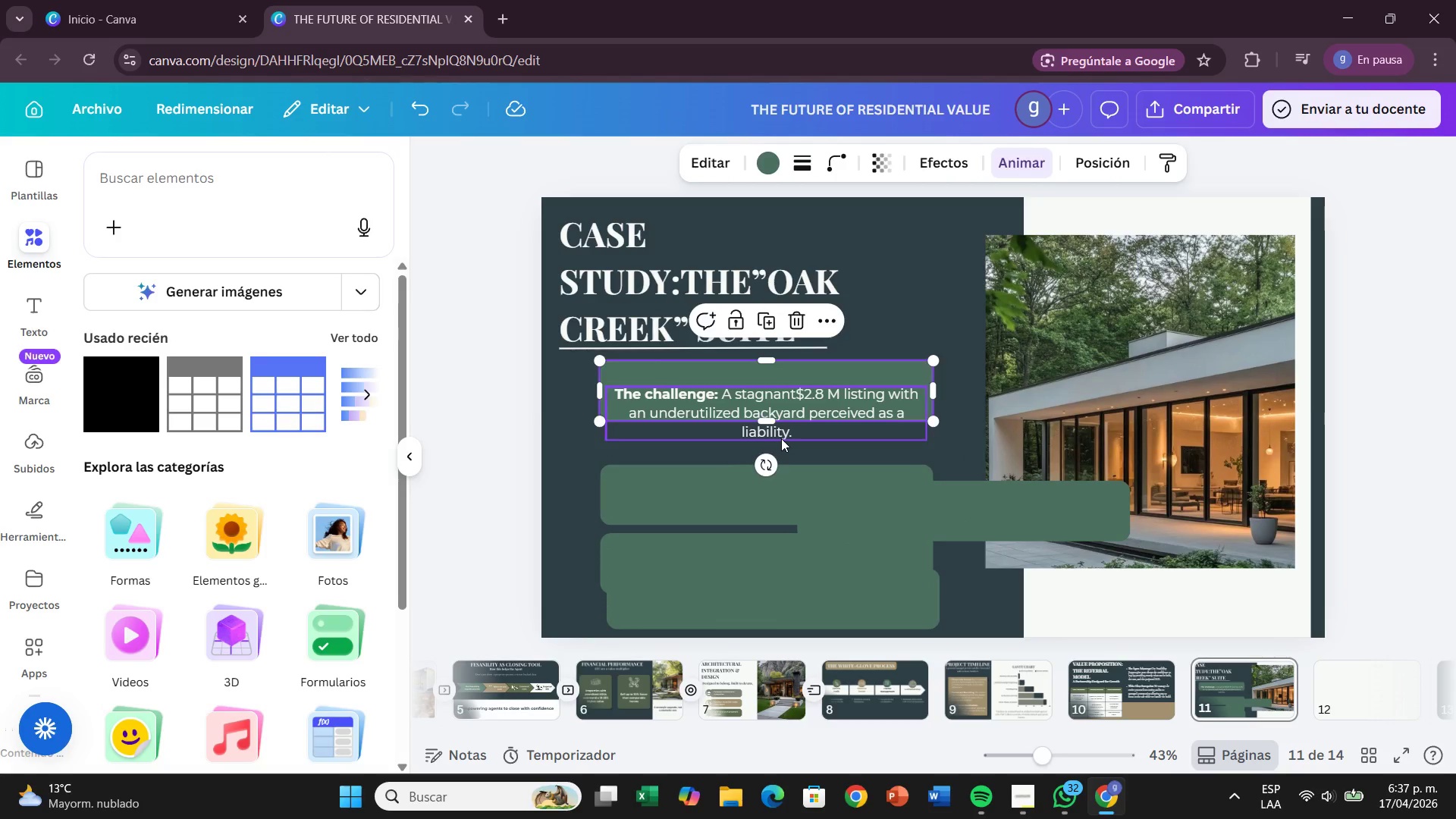 
left_click([781, 438])
 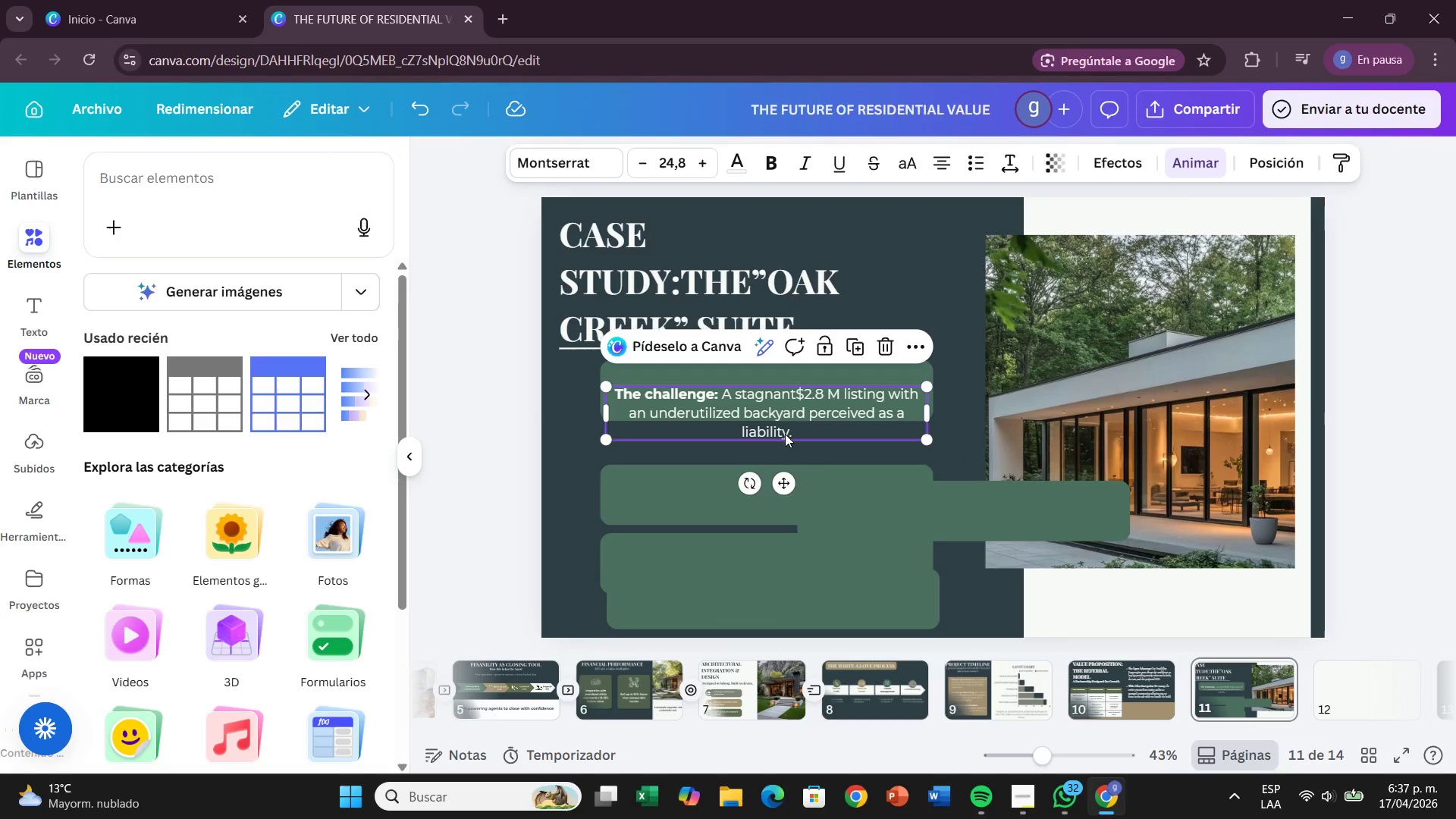 
left_click([785, 434])
 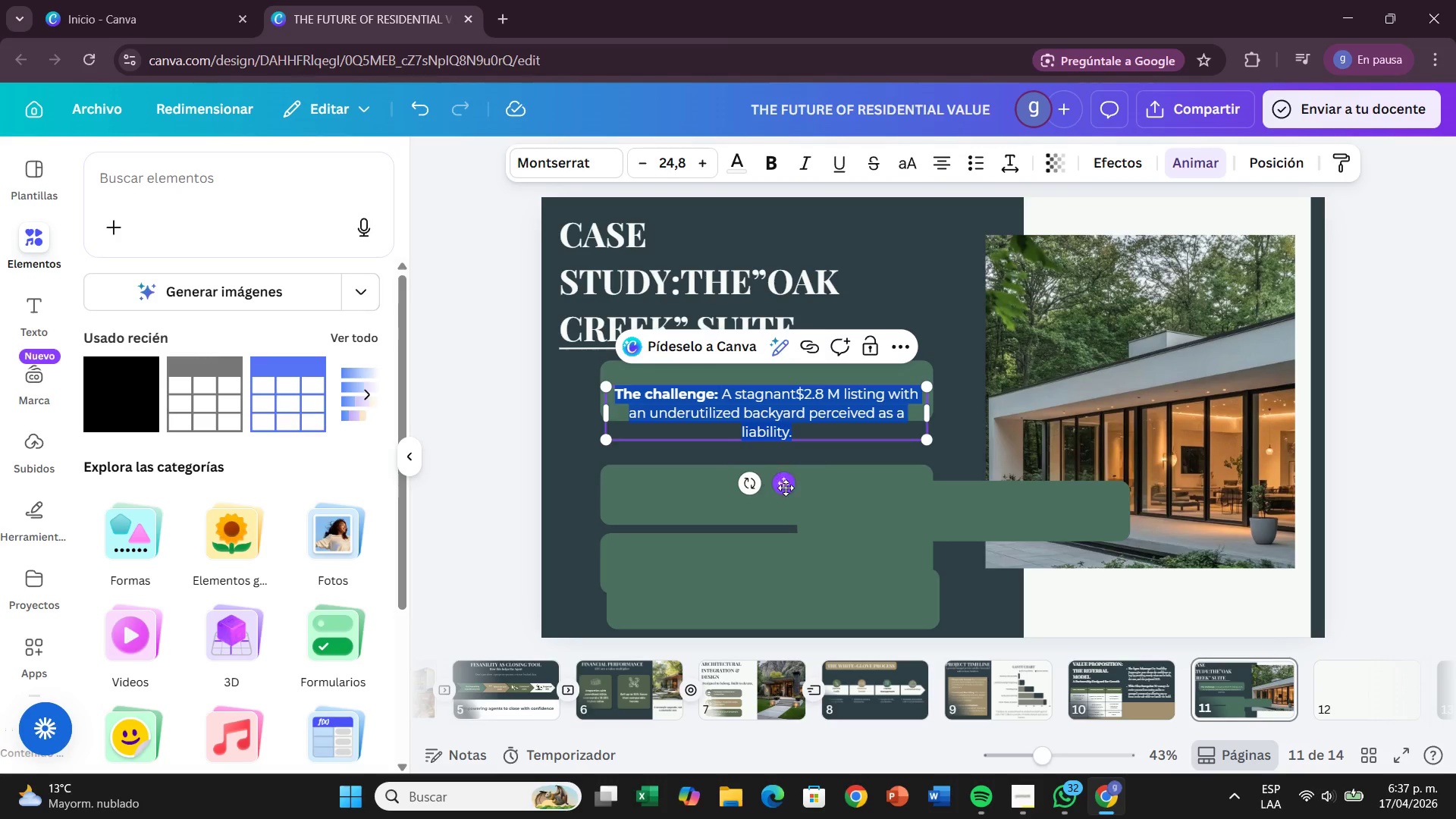 
left_click_drag(start_coordinate=[792, 488], to_coordinate=[795, 472])
 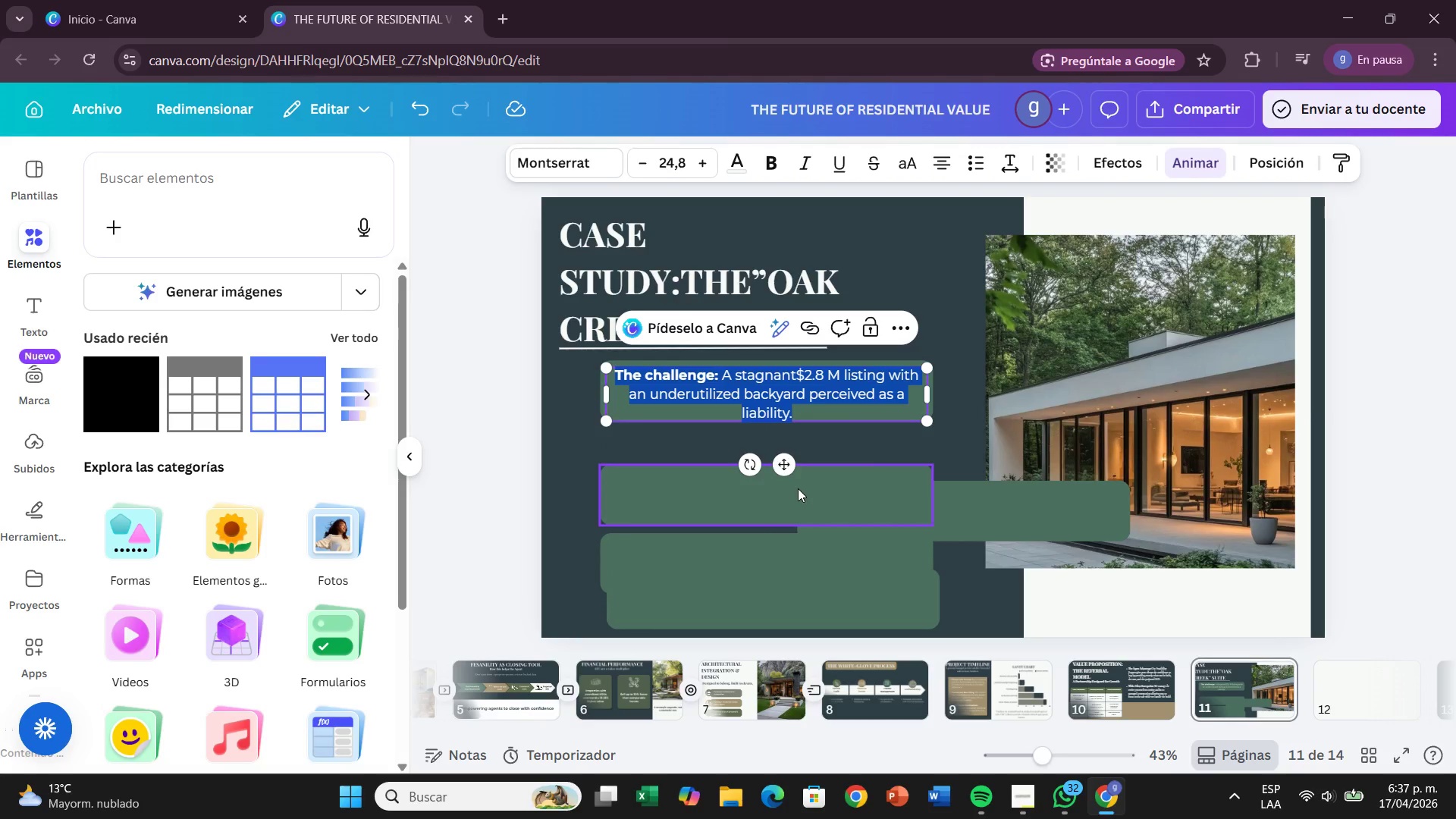 
left_click_drag(start_coordinate=[798, 489], to_coordinate=[799, 457])
 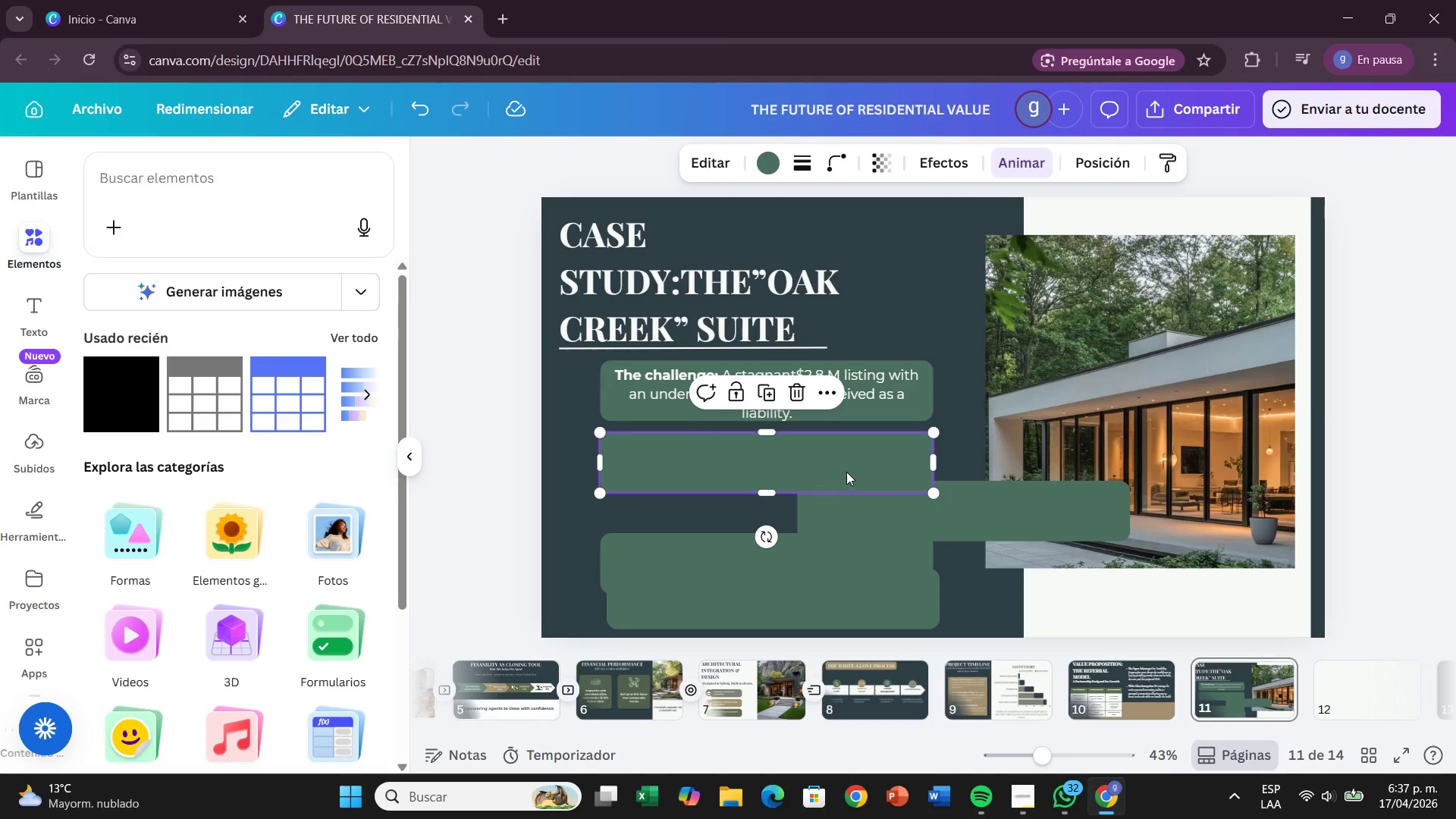 
left_click_drag(start_coordinate=[846, 468], to_coordinate=[843, 463])
 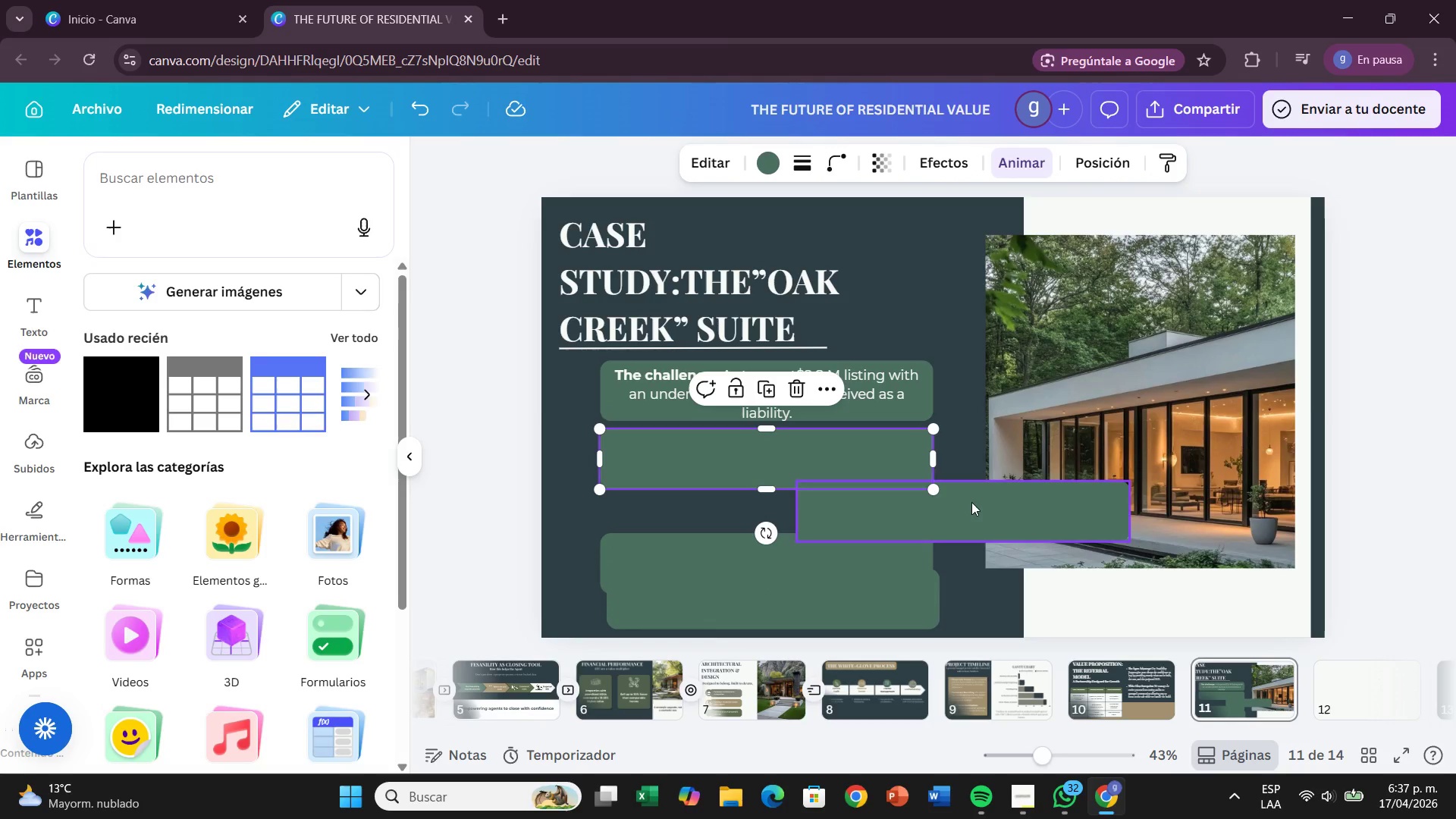 
left_click_drag(start_coordinate=[968, 508], to_coordinate=[771, 521])
 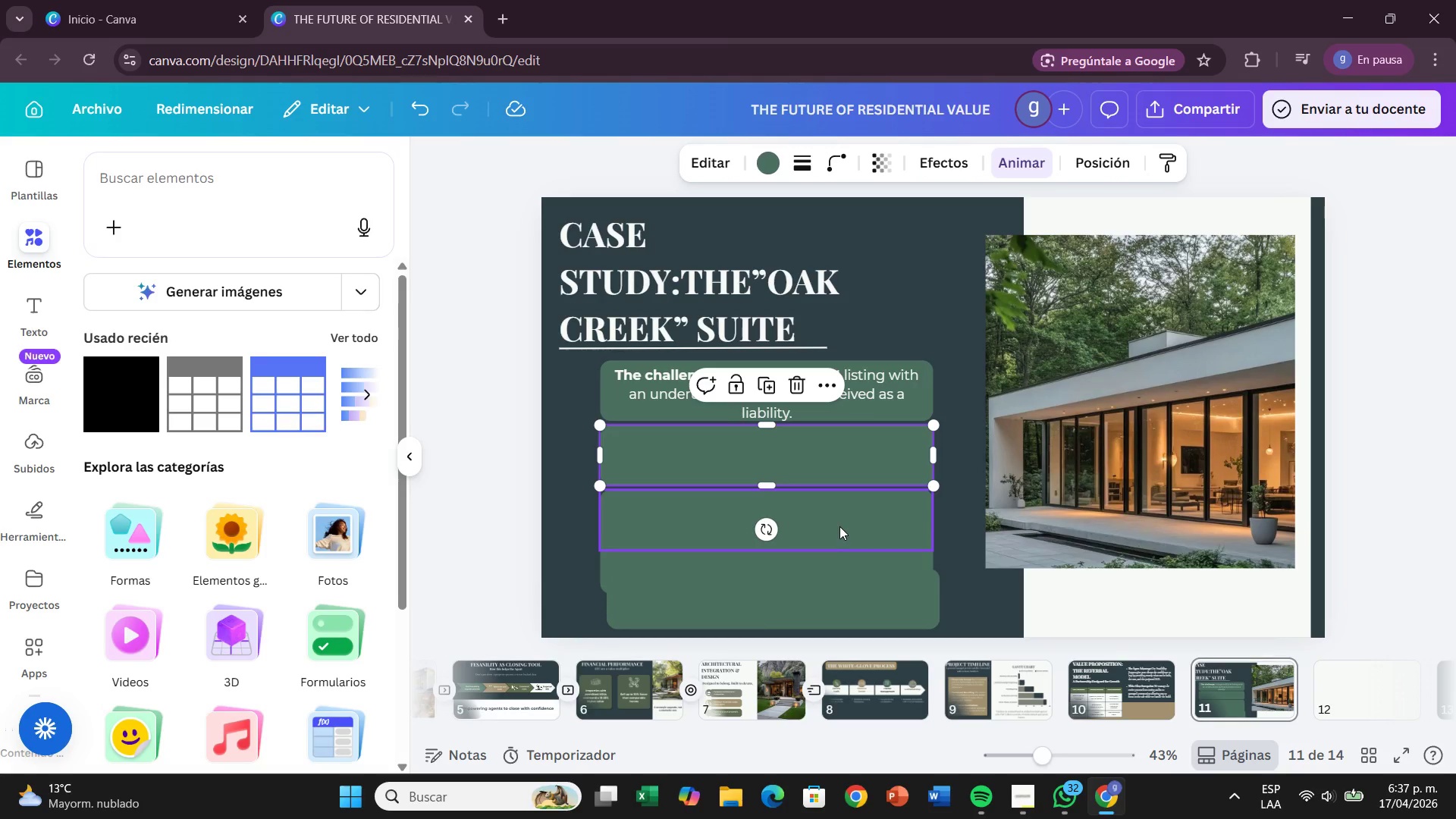 
wait(5.8)
 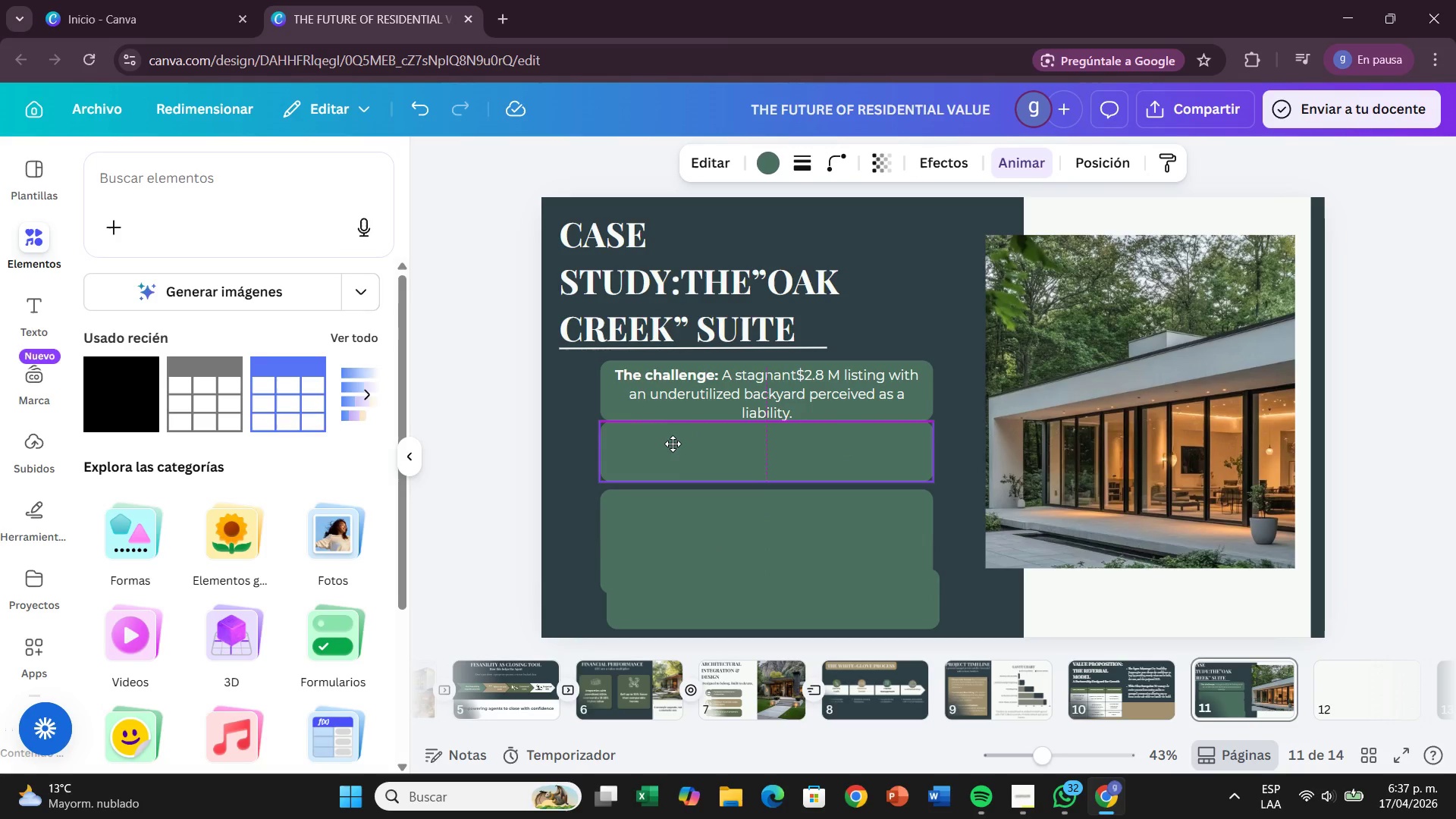 
left_click_drag(start_coordinate=[897, 562], to_coordinate=[896, 566])
 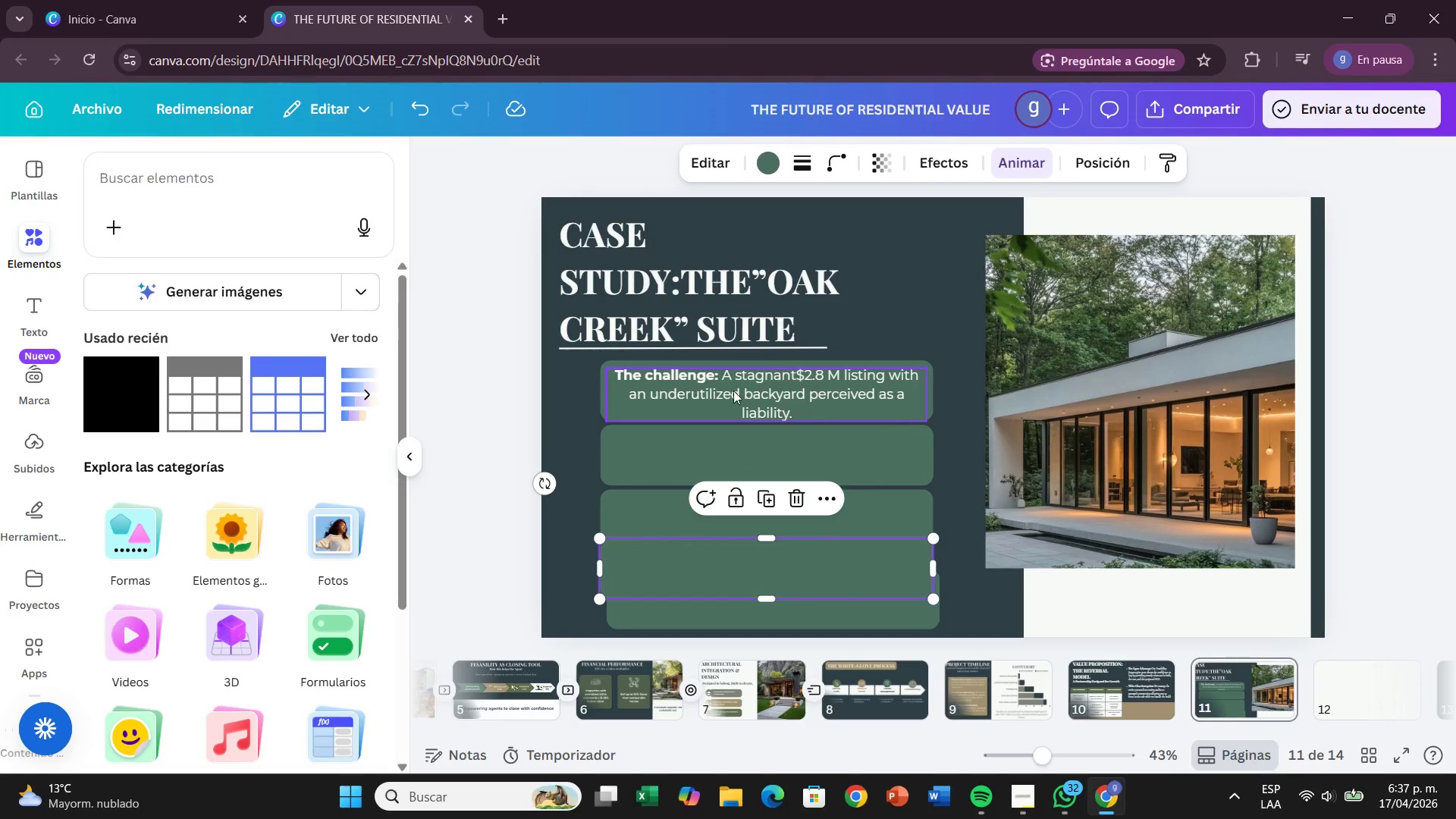 
left_click([730, 390])
 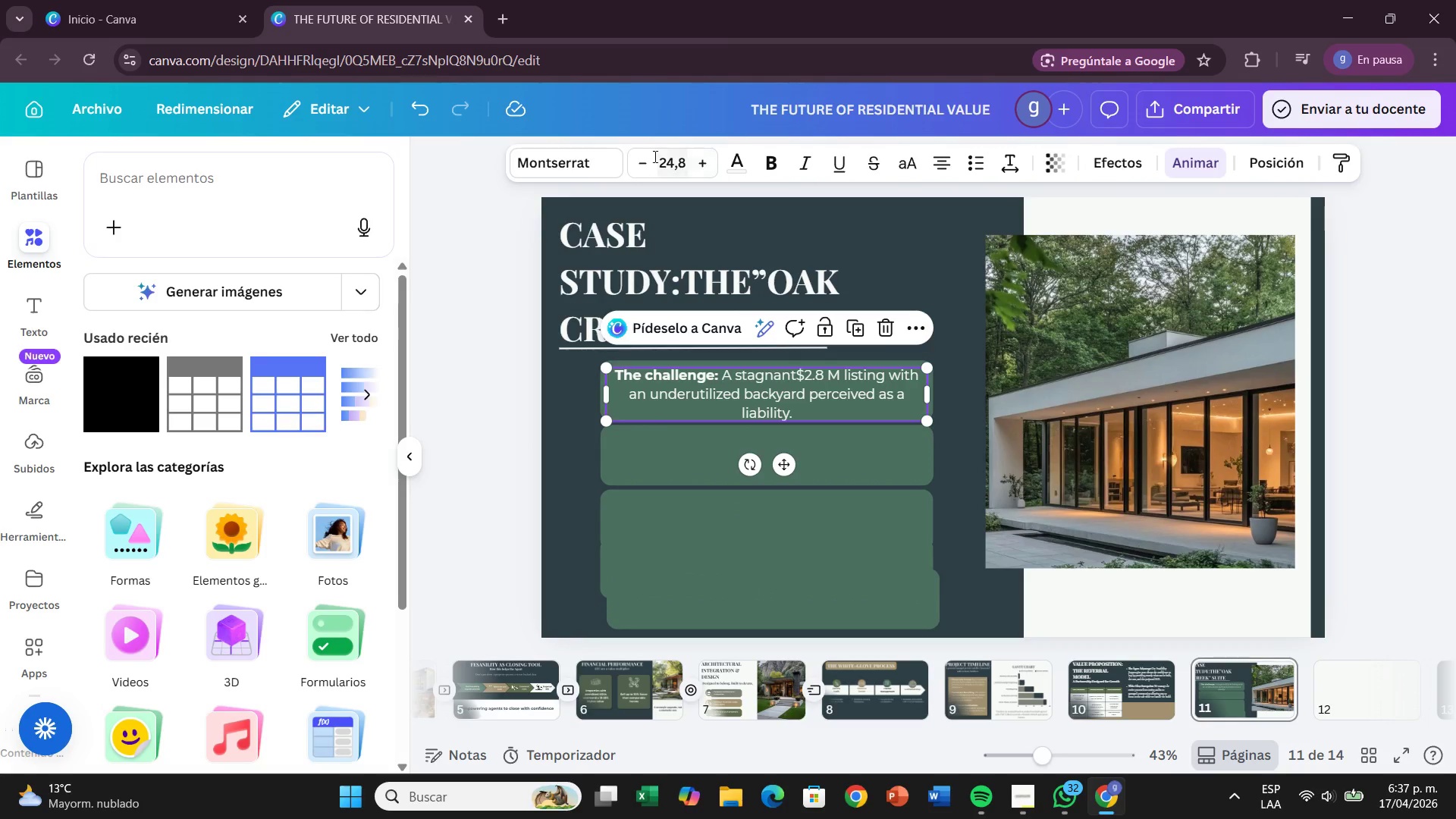 
left_click([645, 156])
 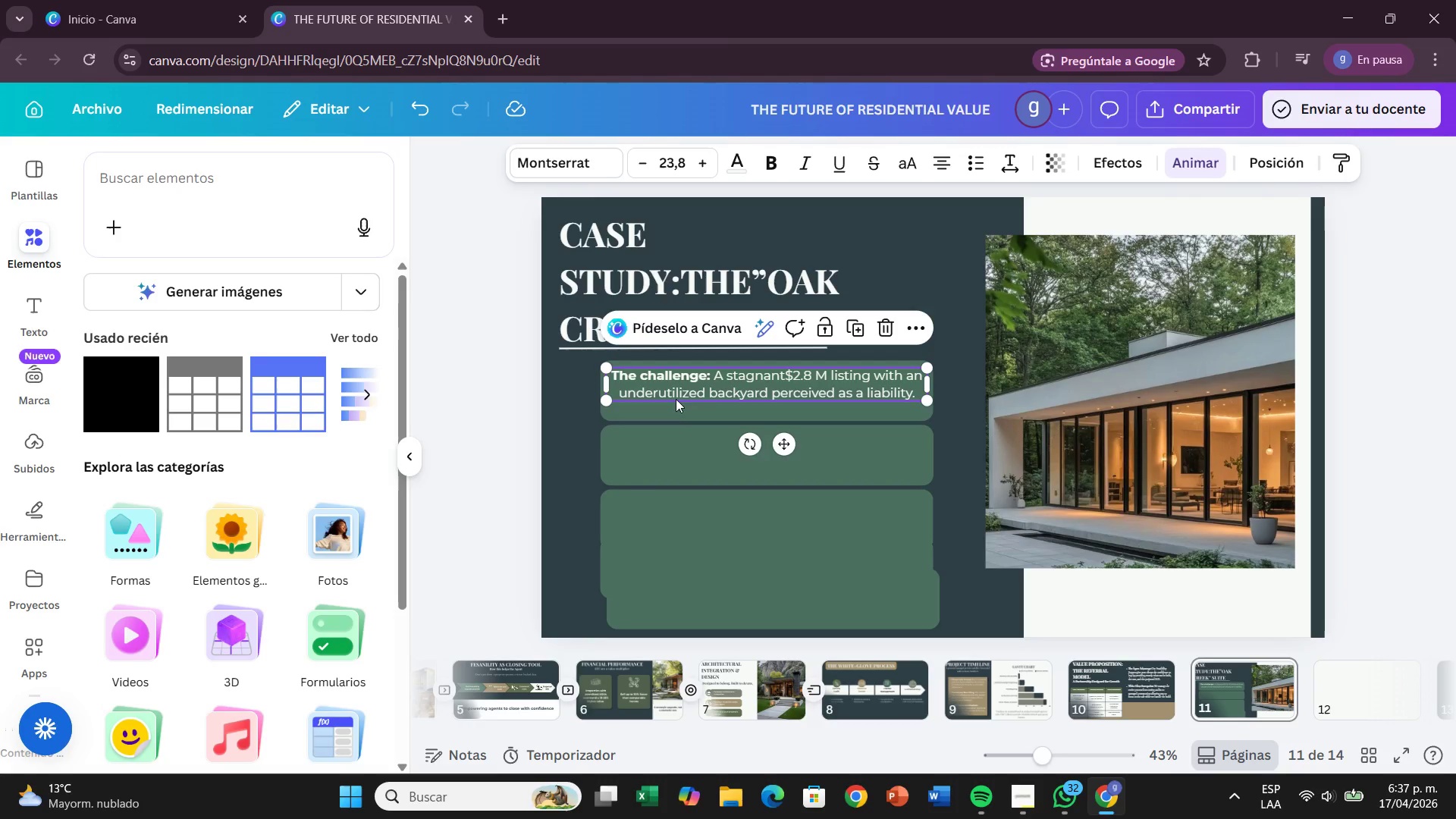 
left_click([676, 408])
 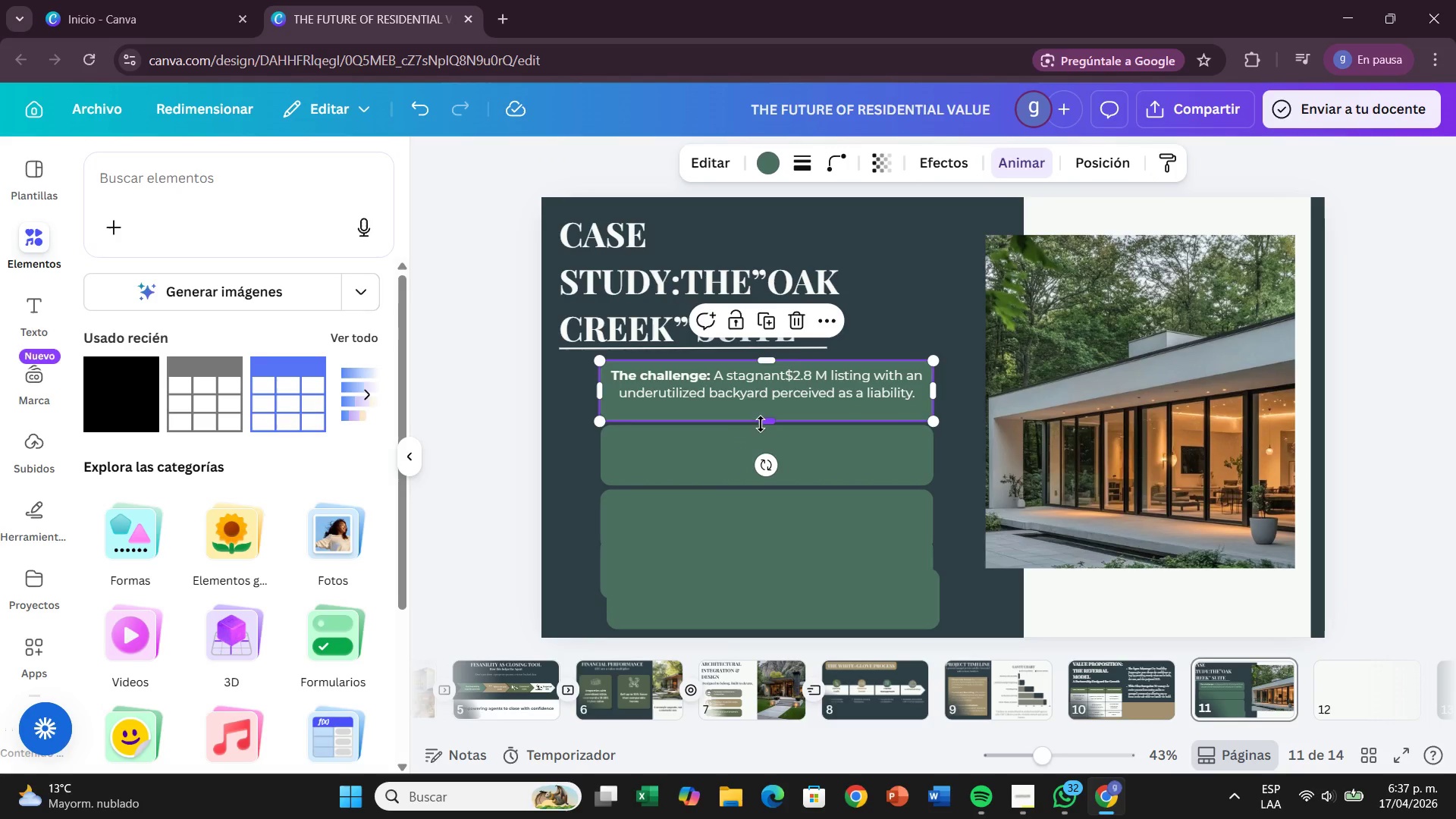 
left_click_drag(start_coordinate=[766, 422], to_coordinate=[767, 410])
 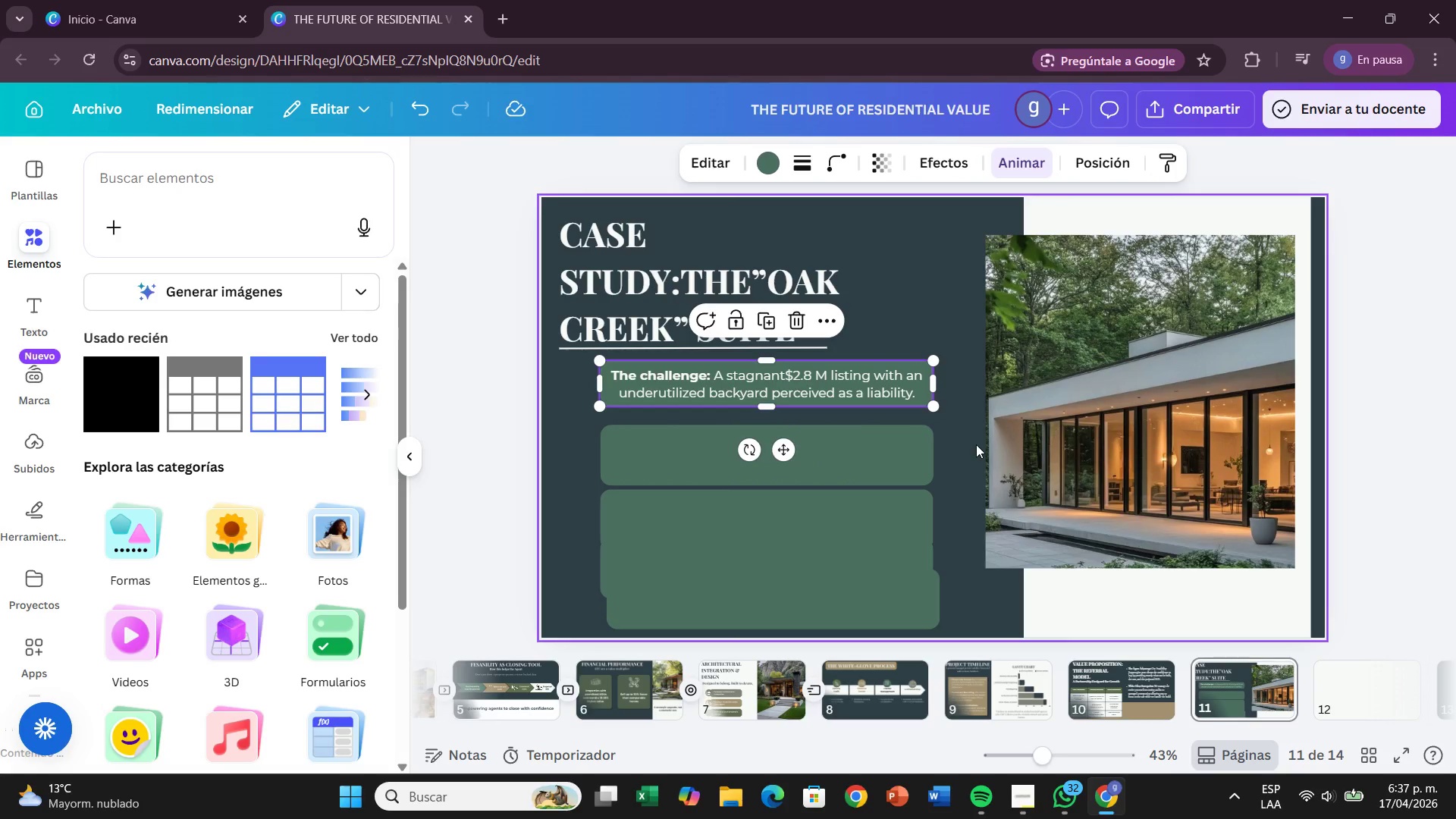 
left_click([976, 444])
 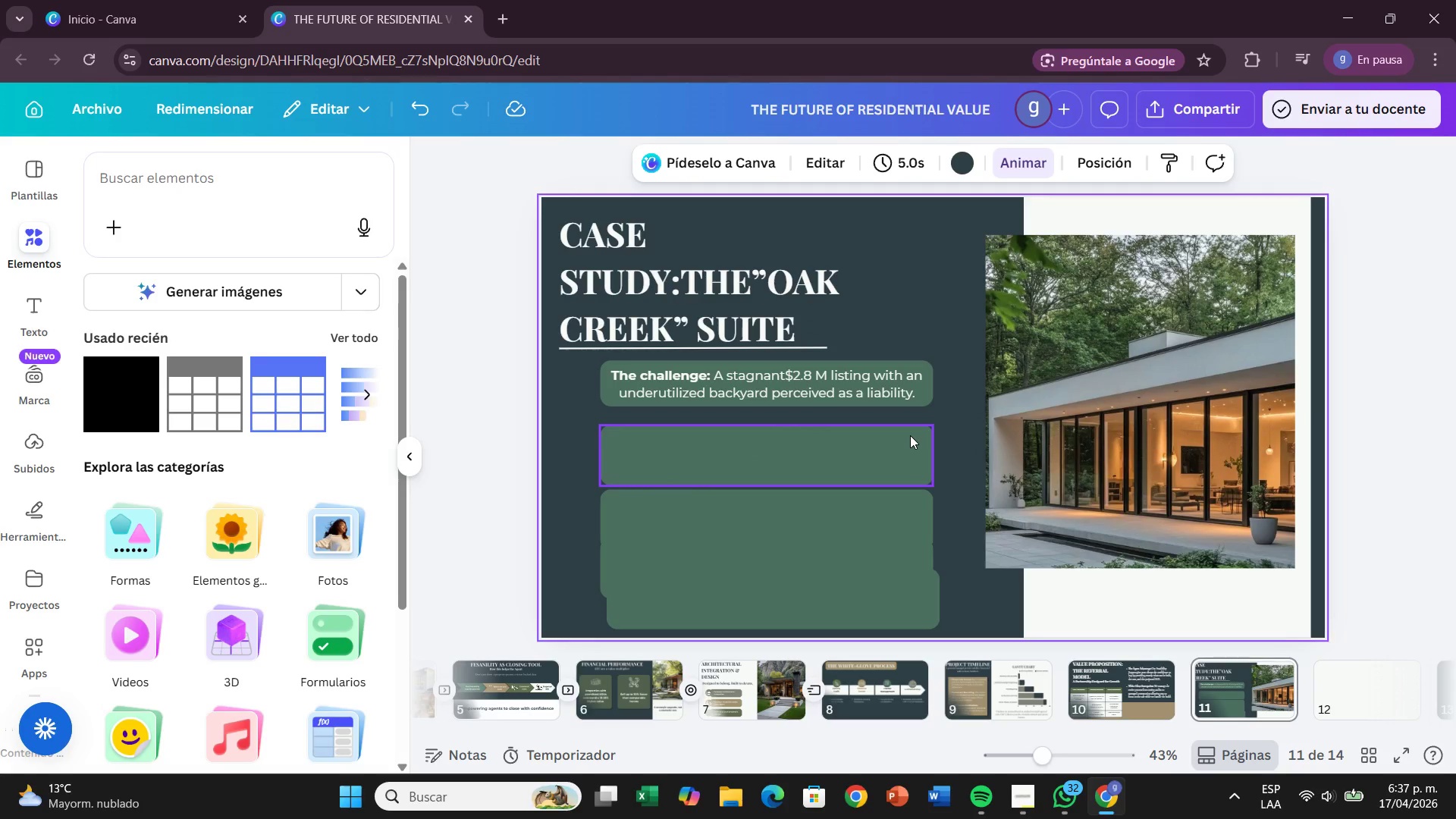 
left_click_drag(start_coordinate=[910, 435], to_coordinate=[910, 423])
 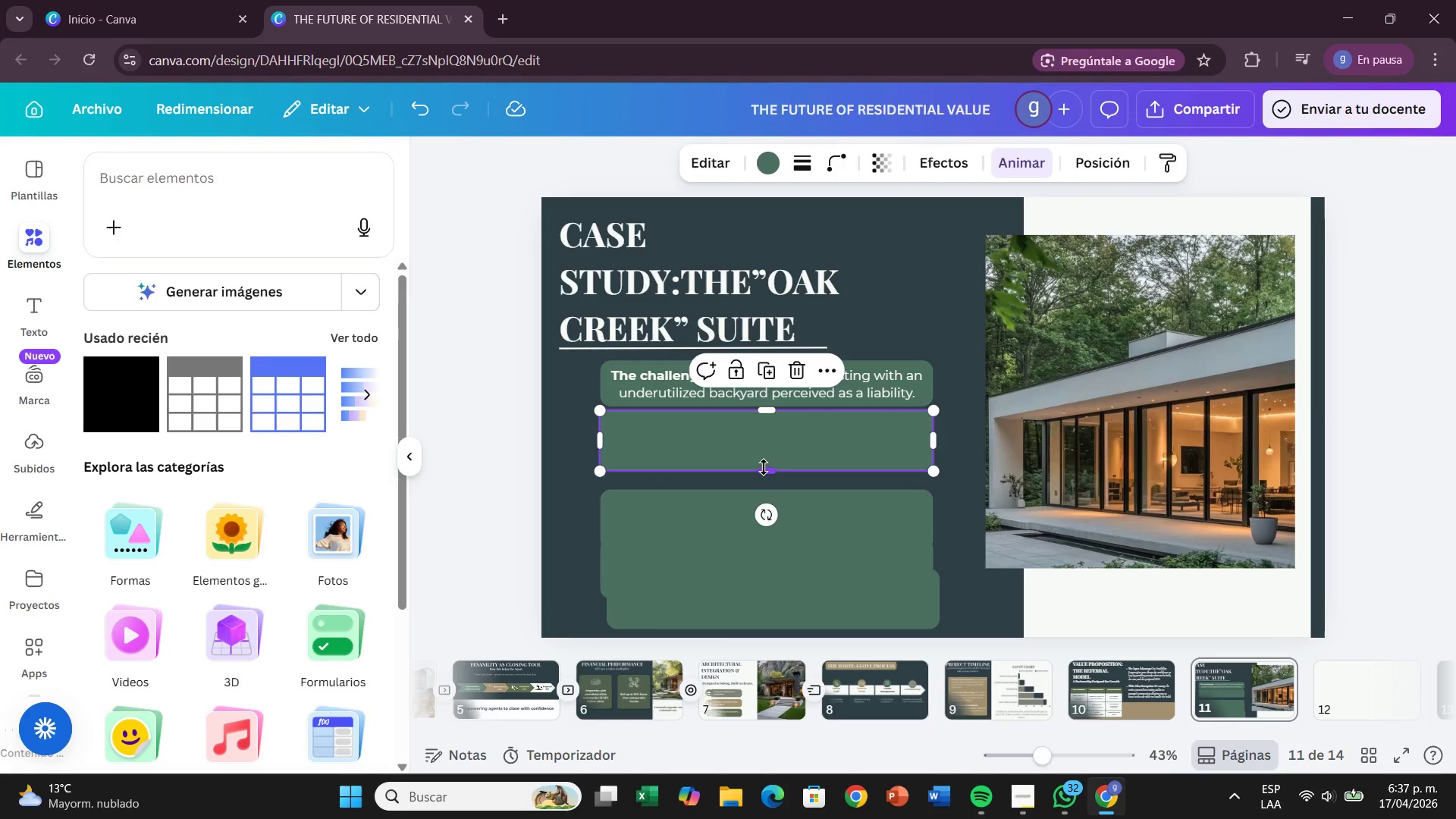 
left_click_drag(start_coordinate=[764, 469], to_coordinate=[784, 450])
 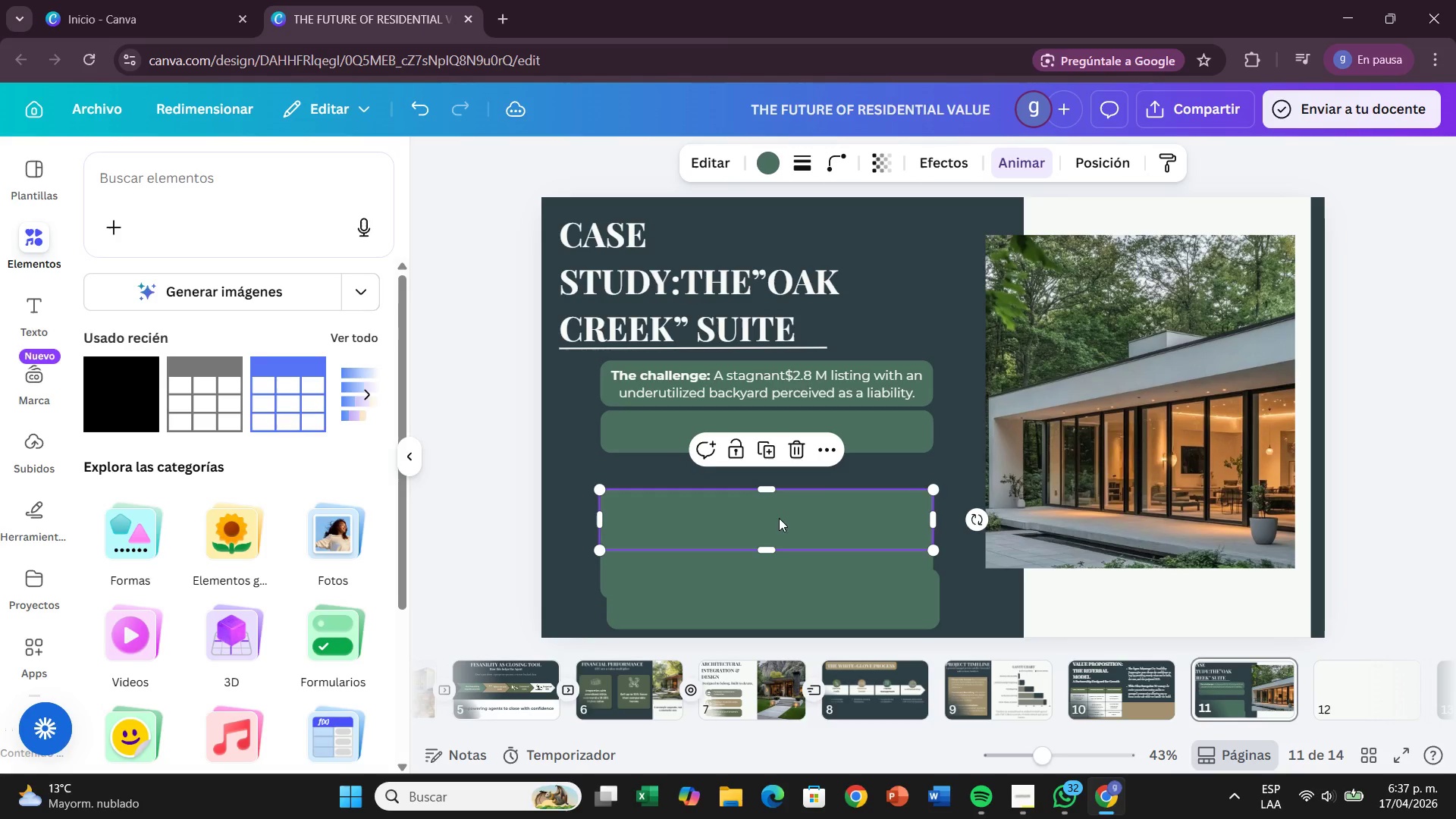 
left_click_drag(start_coordinate=[779, 518], to_coordinate=[780, 486])
 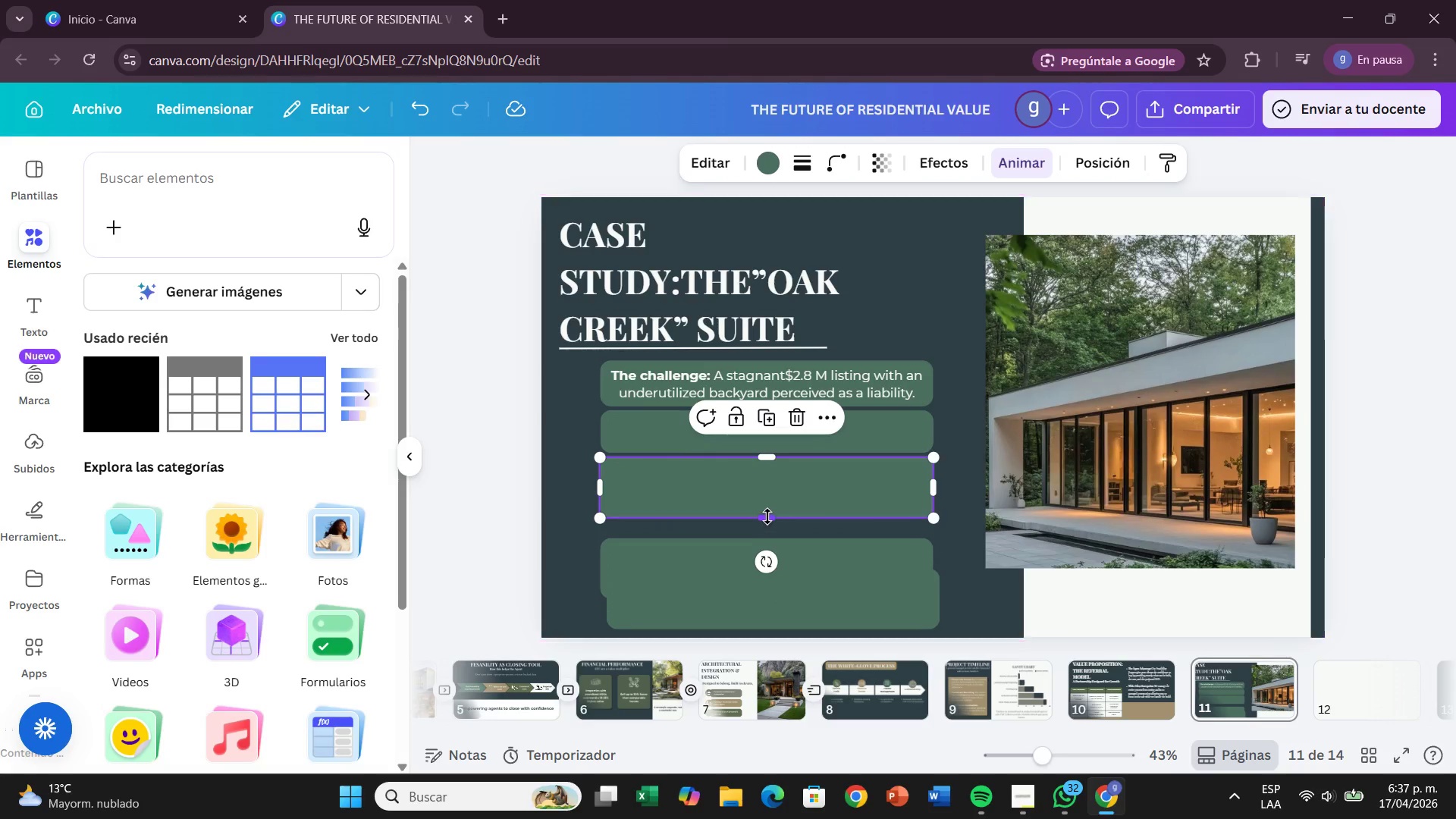 
left_click_drag(start_coordinate=[767, 516], to_coordinate=[778, 498])
 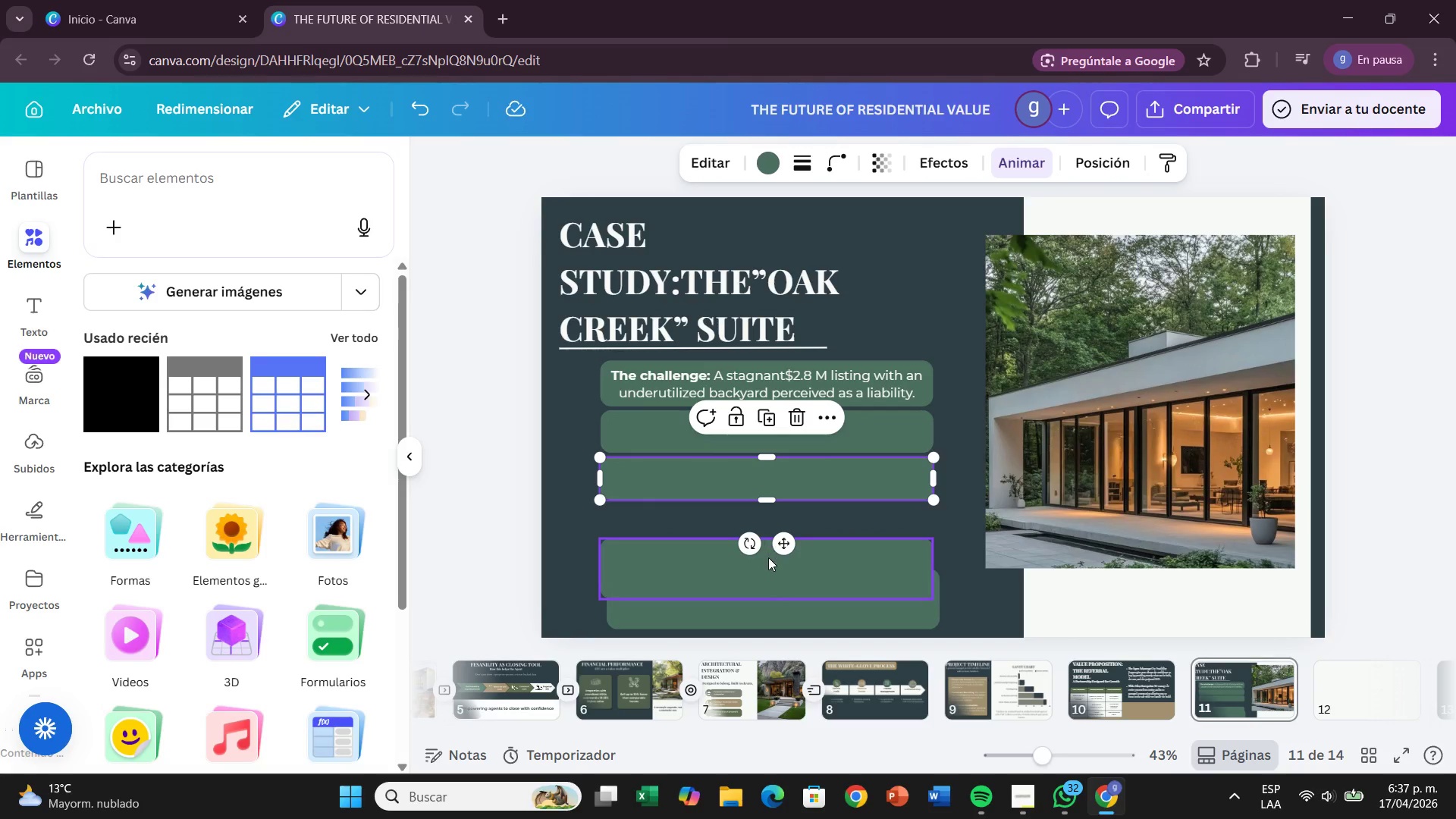 
left_click_drag(start_coordinate=[768, 557], to_coordinate=[777, 540])
 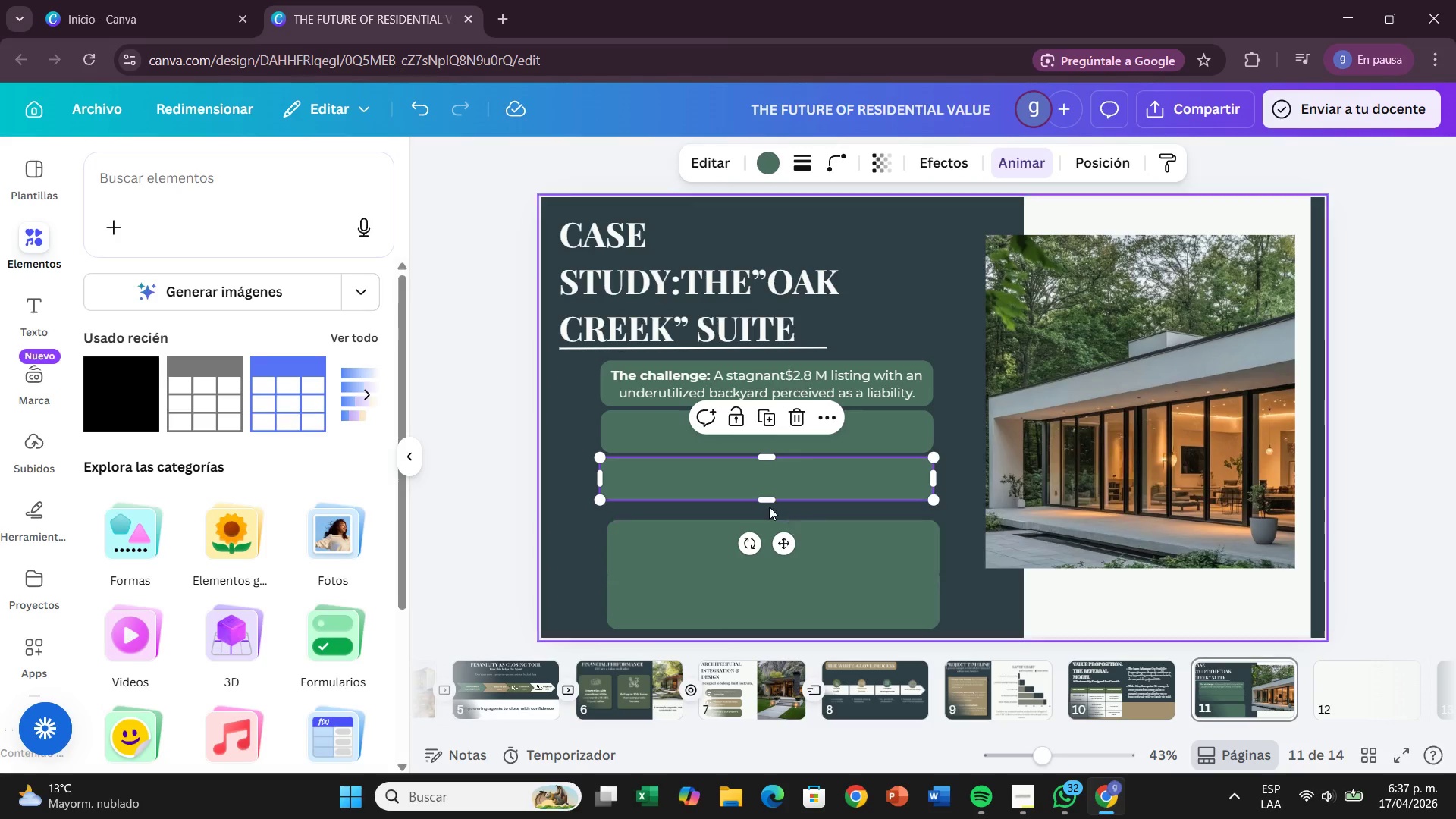 
left_click_drag(start_coordinate=[770, 500], to_coordinate=[770, 508])
 